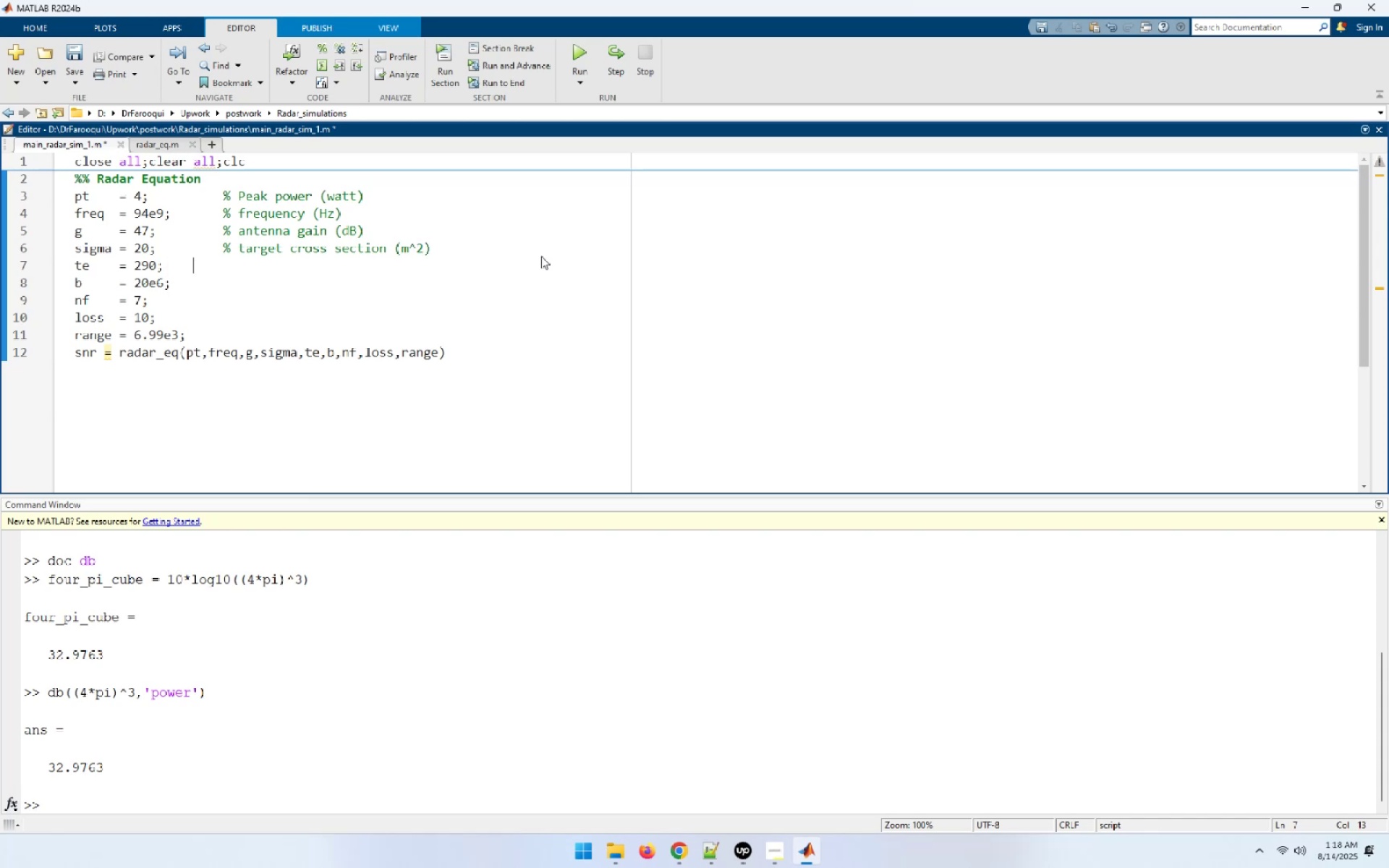 
key(Tab)
 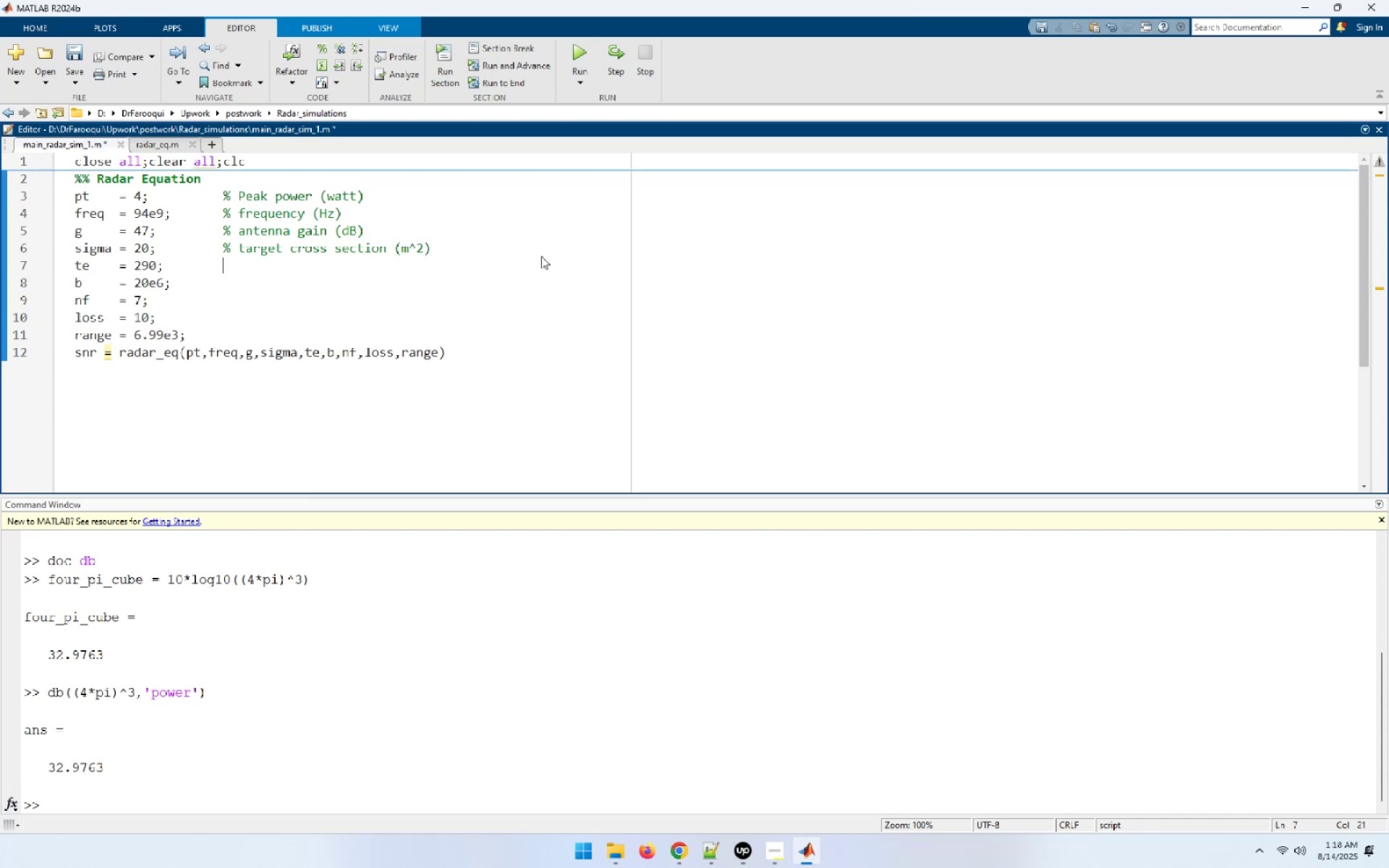 
key(Shift+5)
 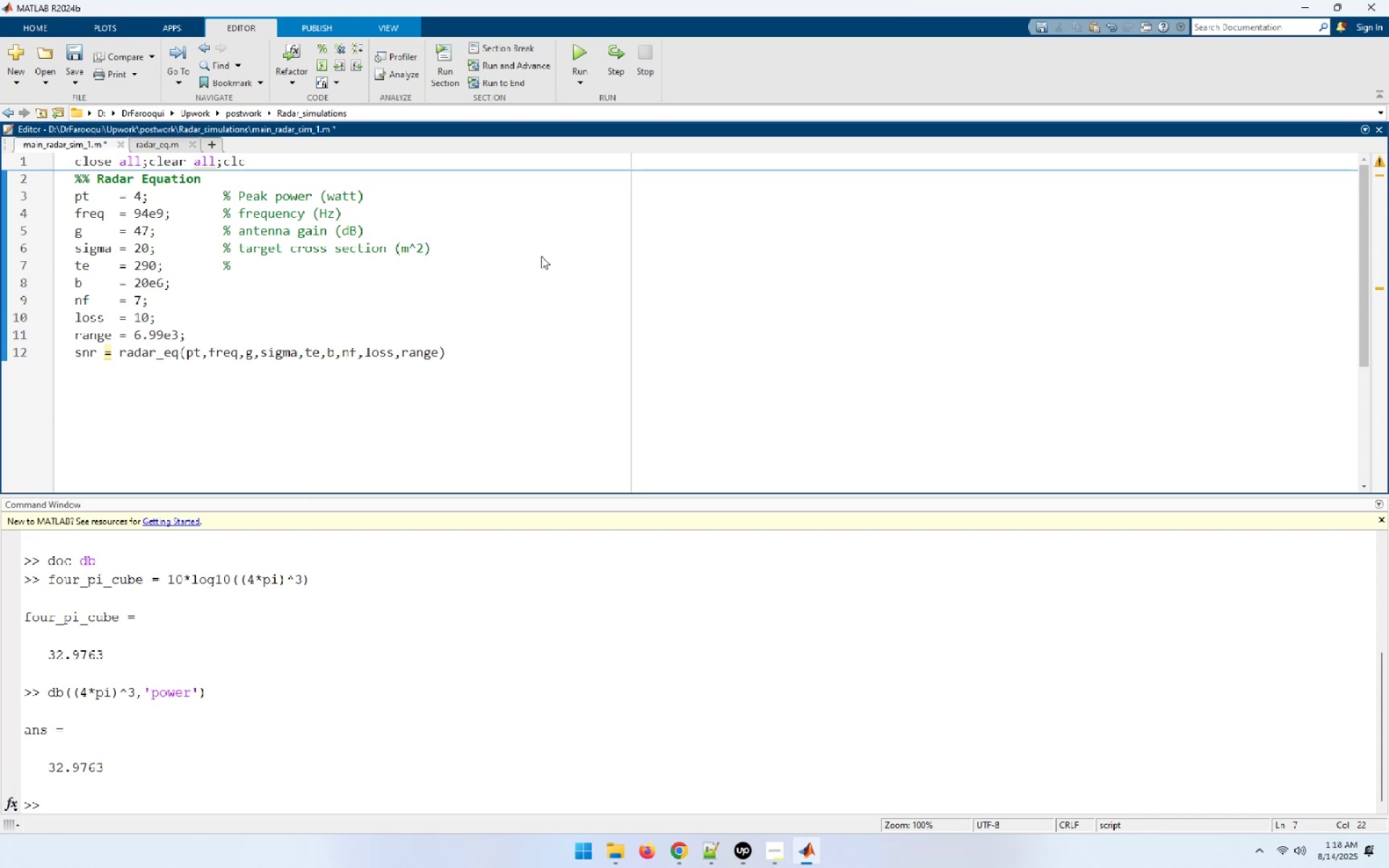 
type( effective noise temperature (kelvin)
key(Backspace)
key(Backspace)
key(Backspace)
type(vin))
 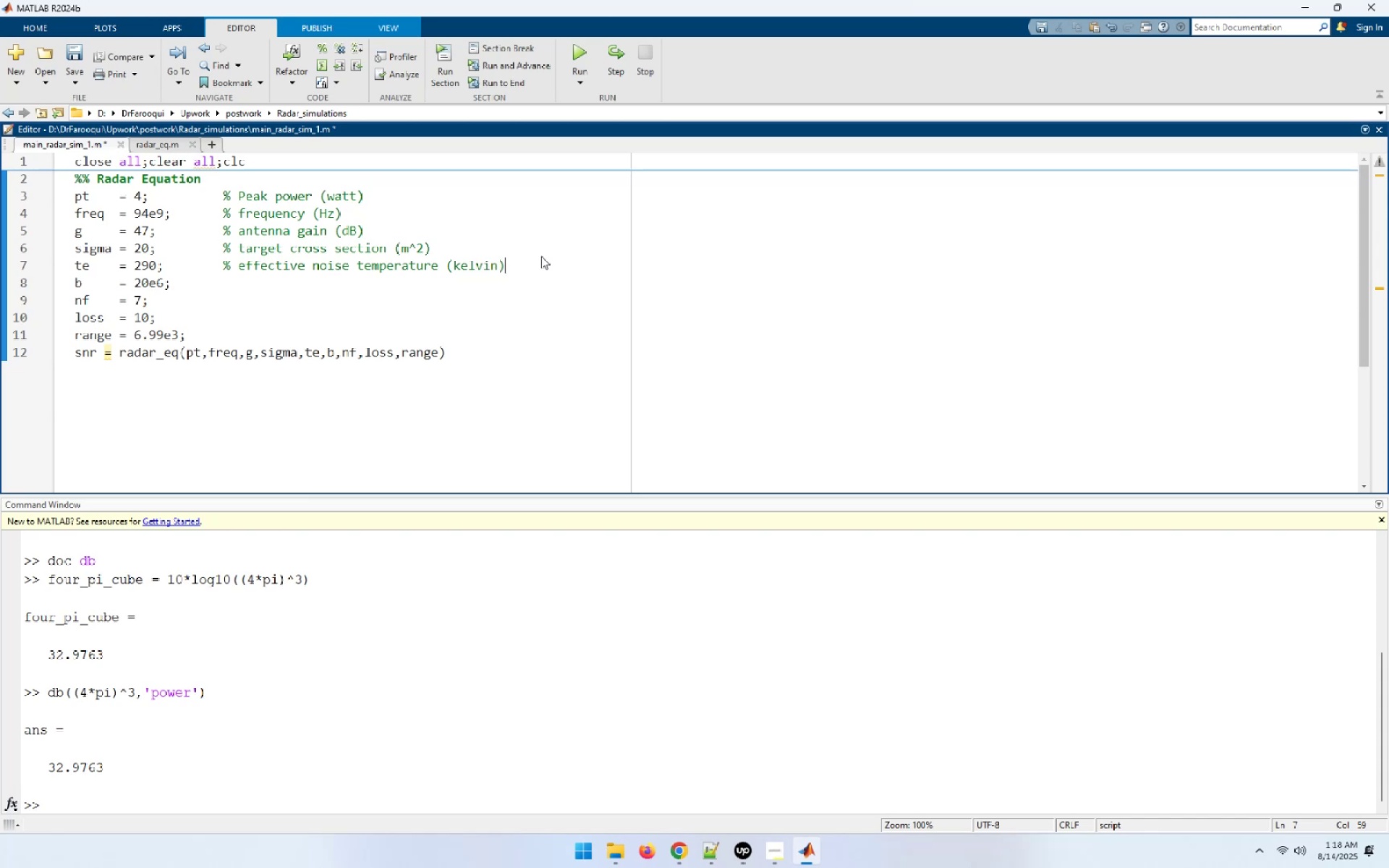 
key(ArrowDown)
 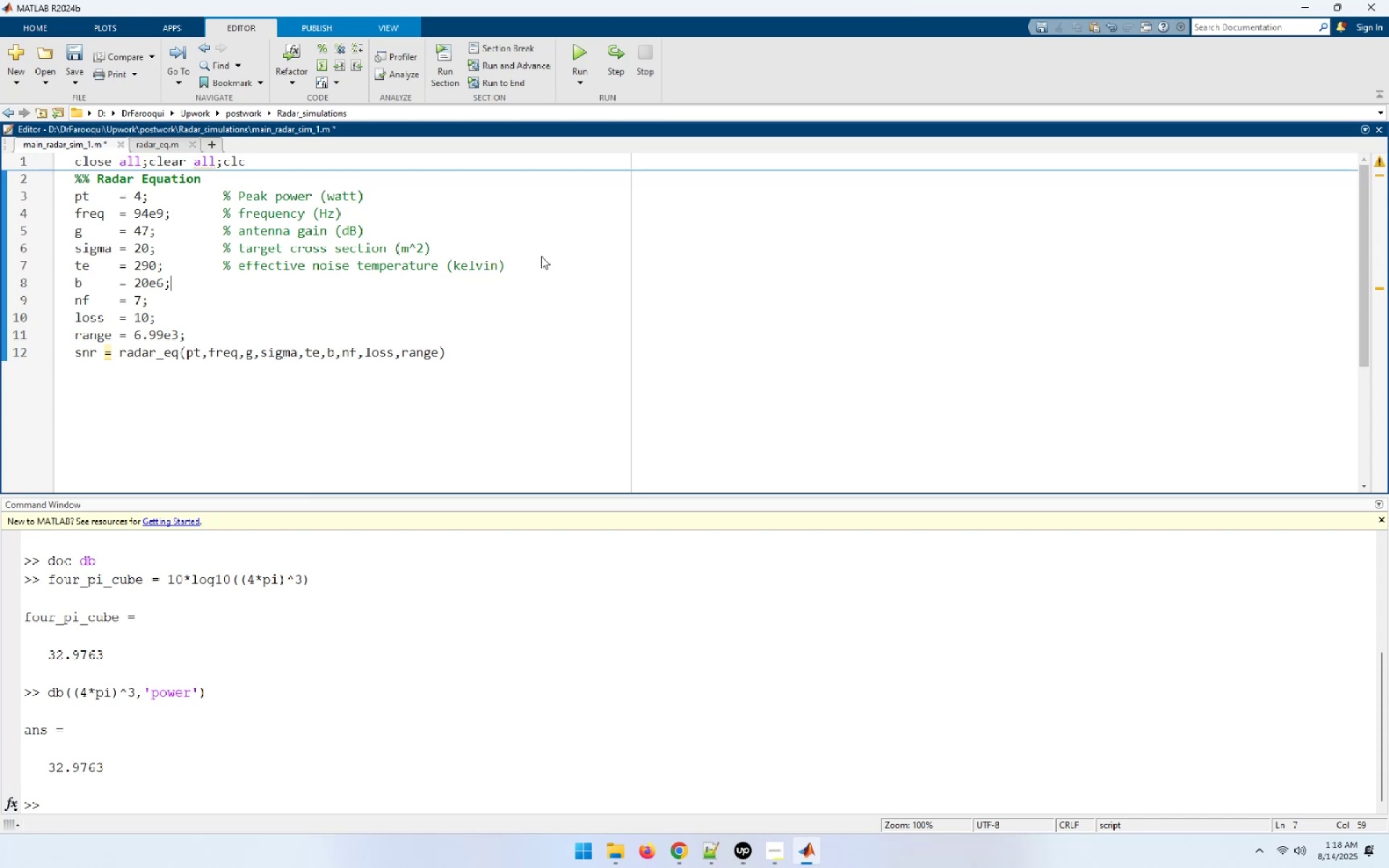 
key(Tab)
 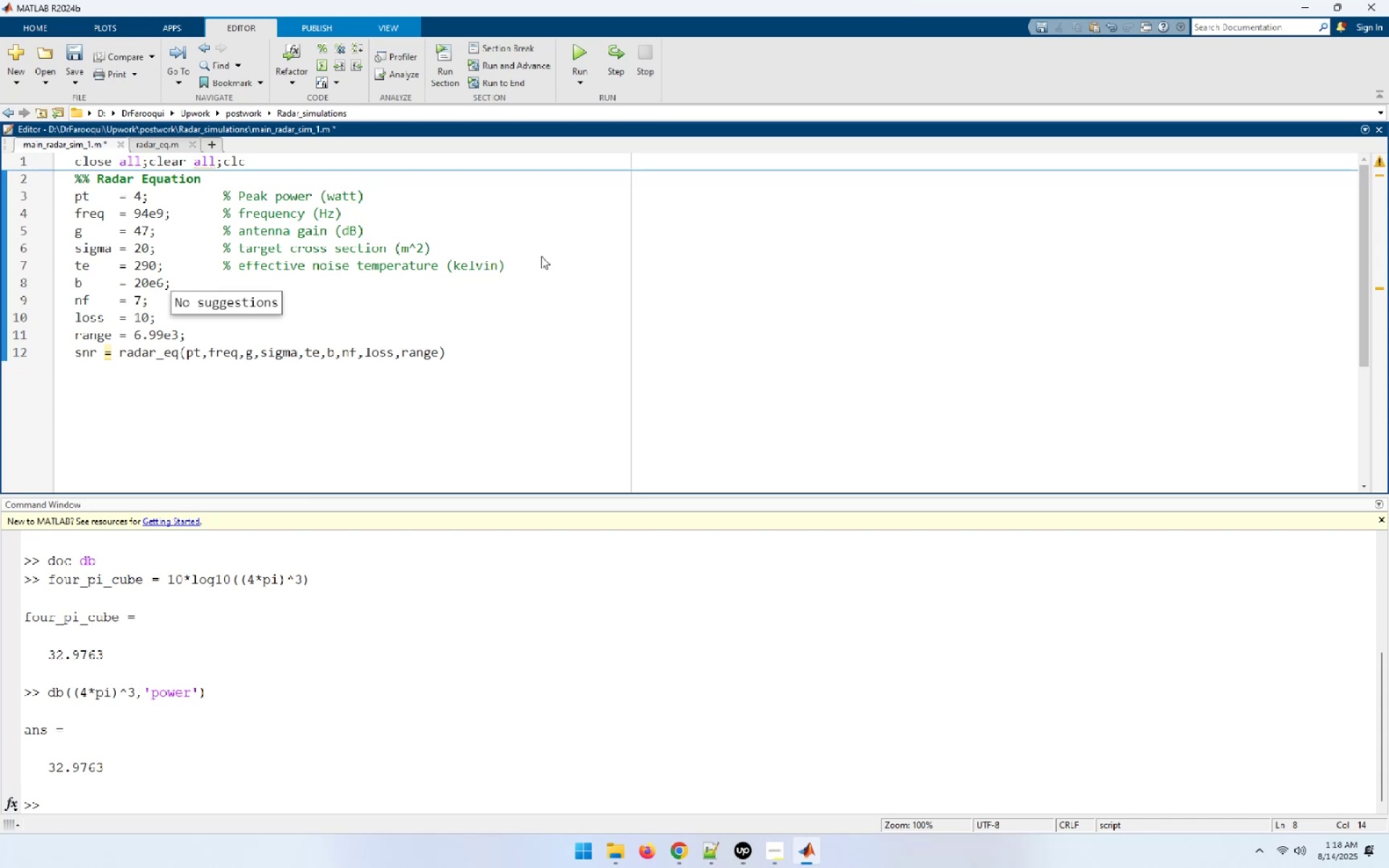 
key(Tab)
 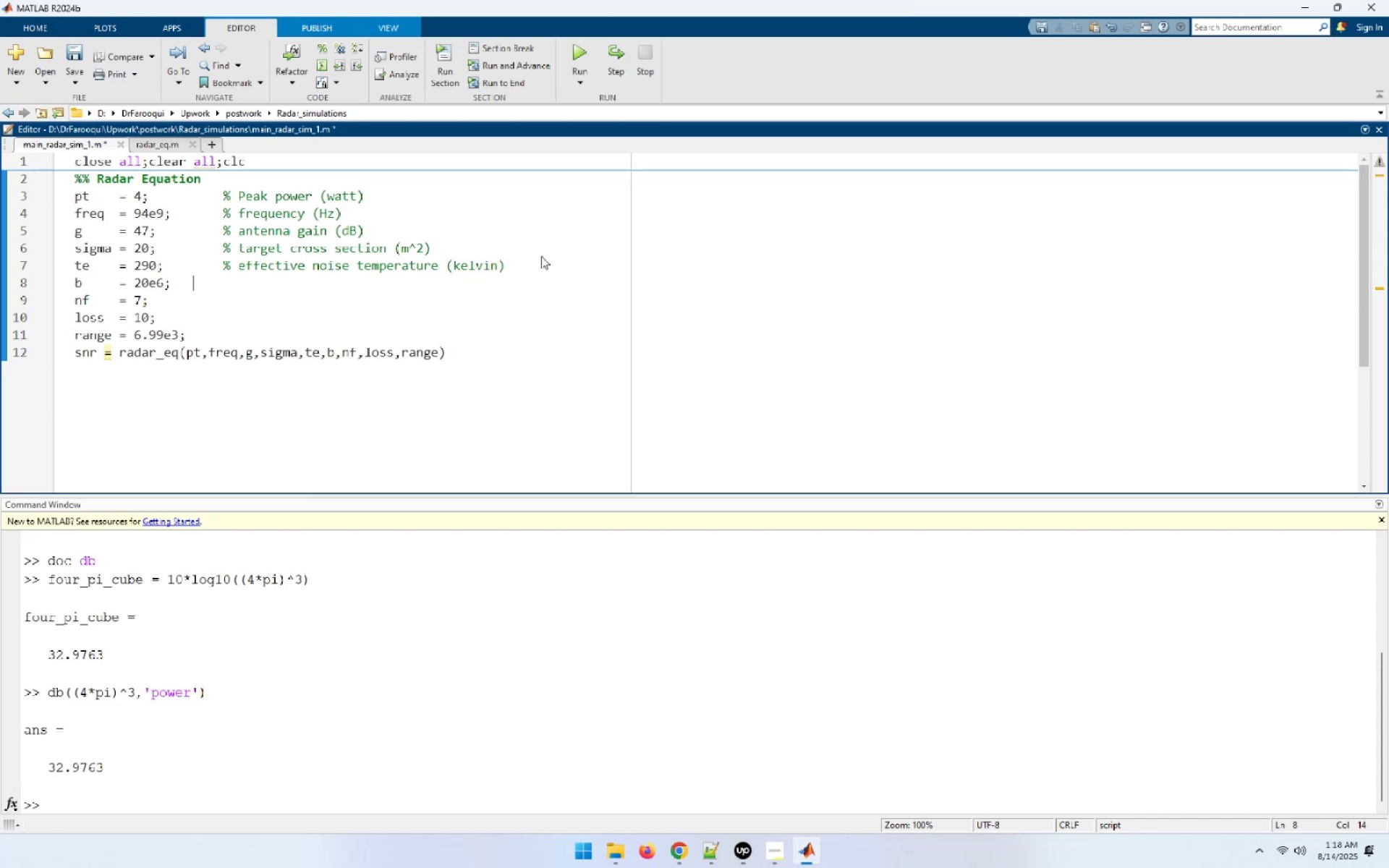 
key(Tab)
 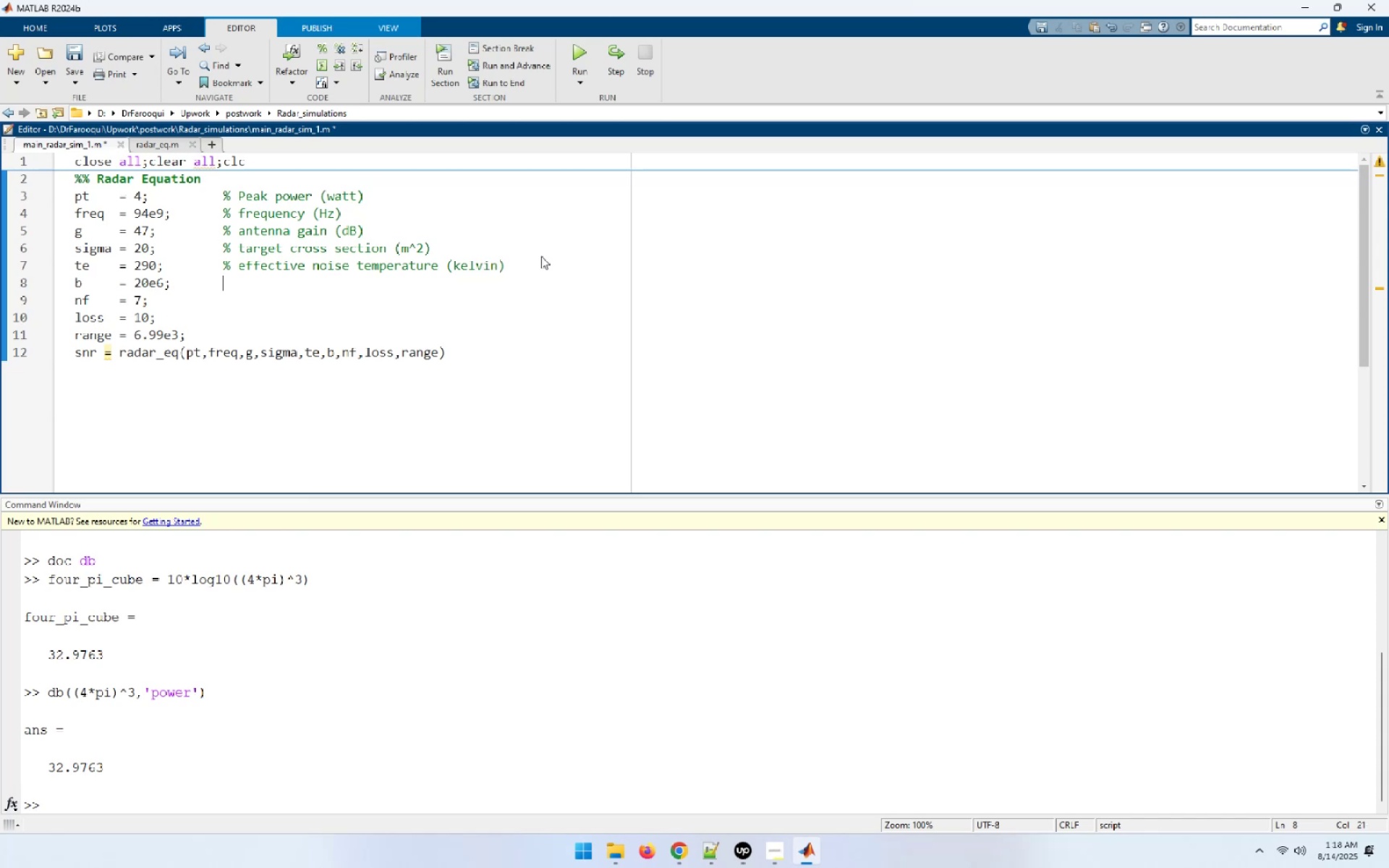 
key(Shift+5)
 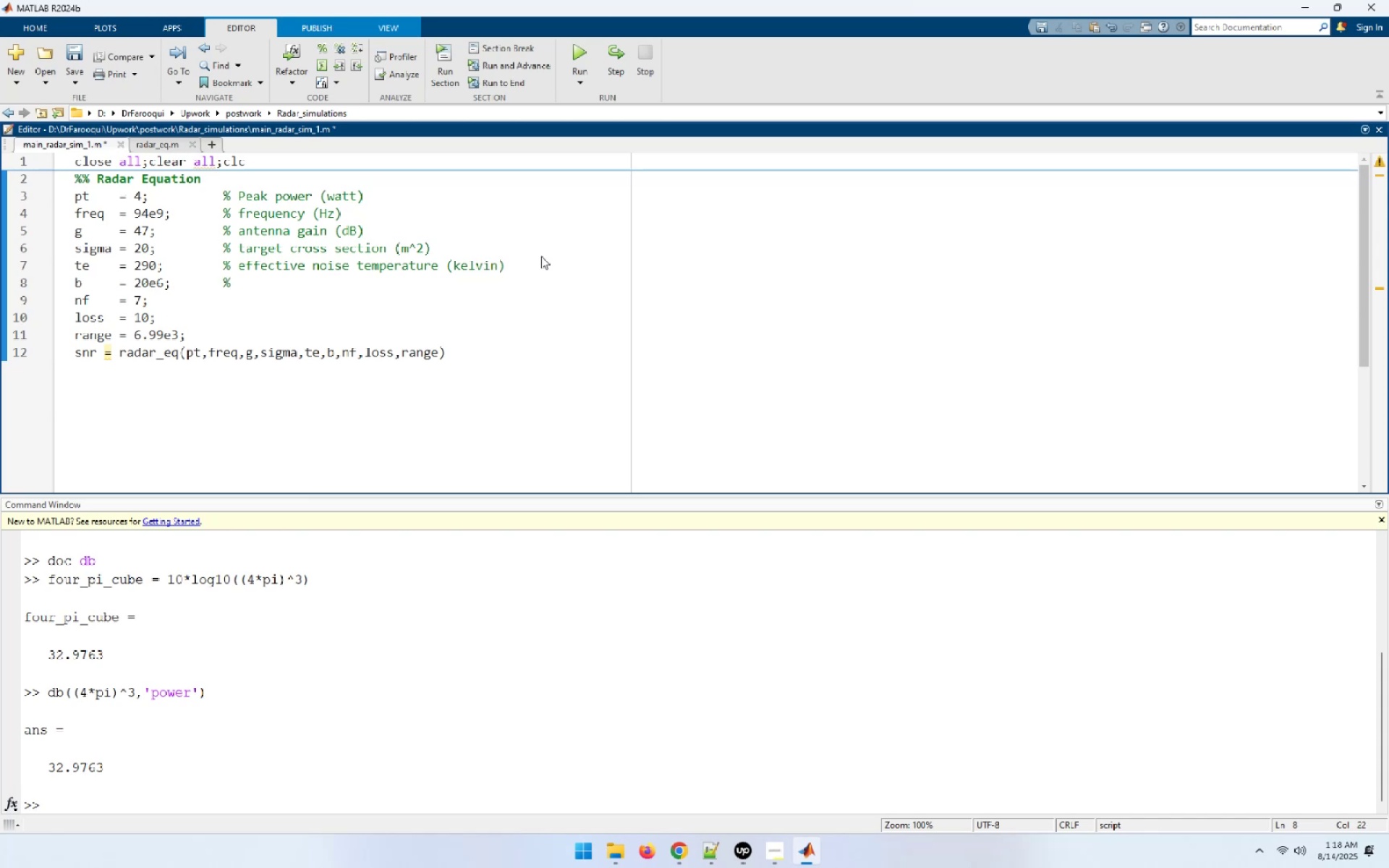 
key(Space)
 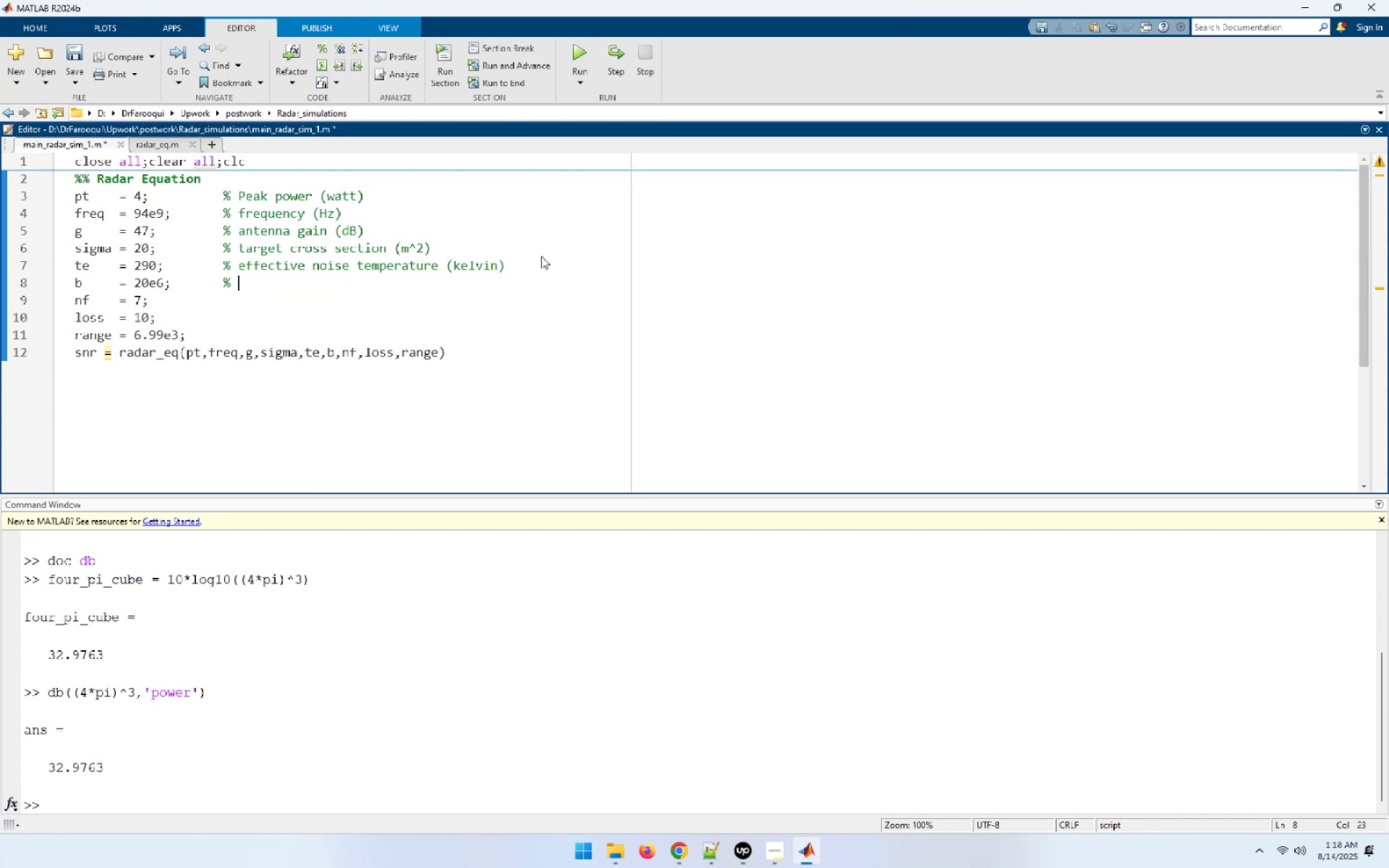 
wait(5.68)
 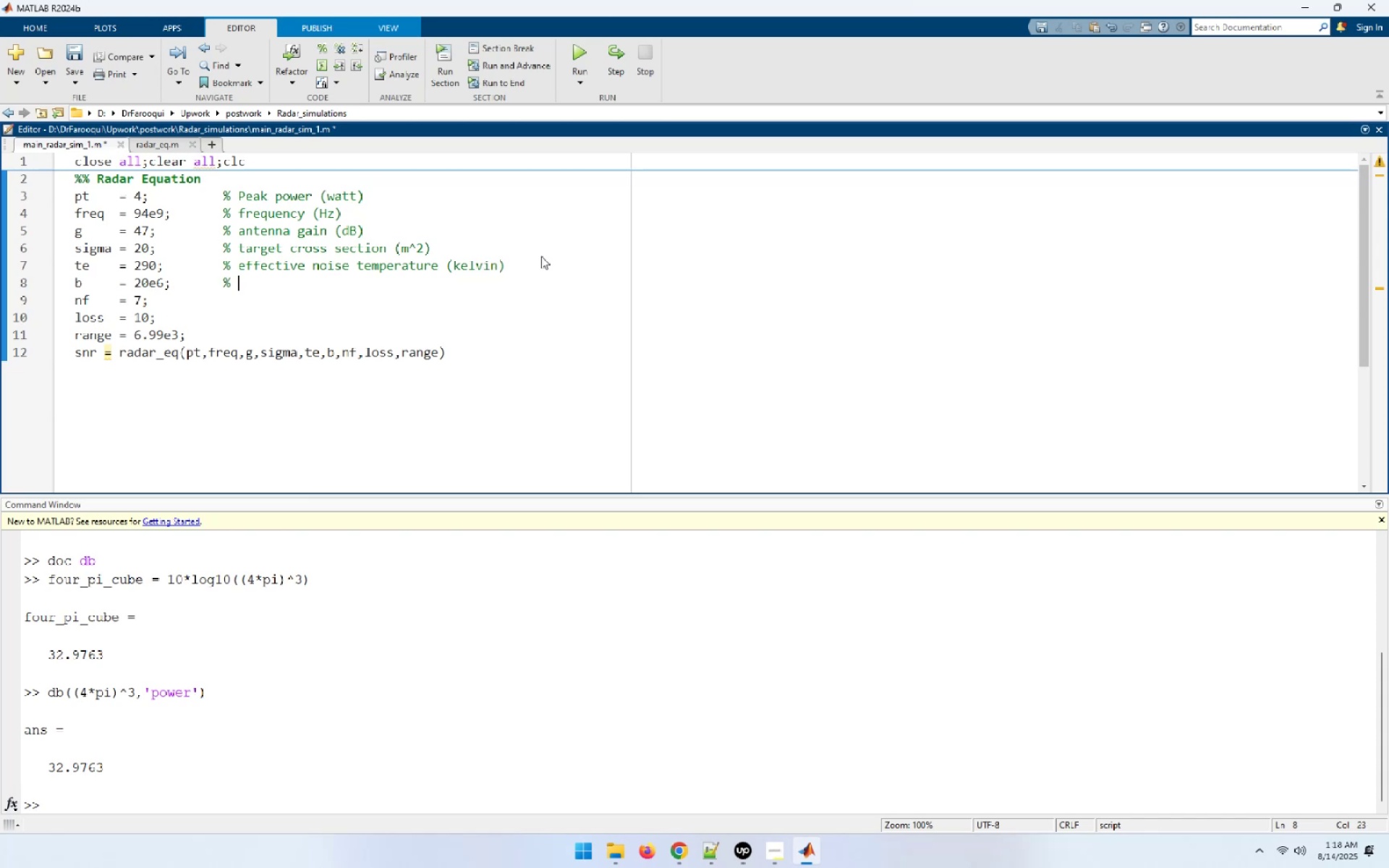 
type(Bandwidth (Hz))
 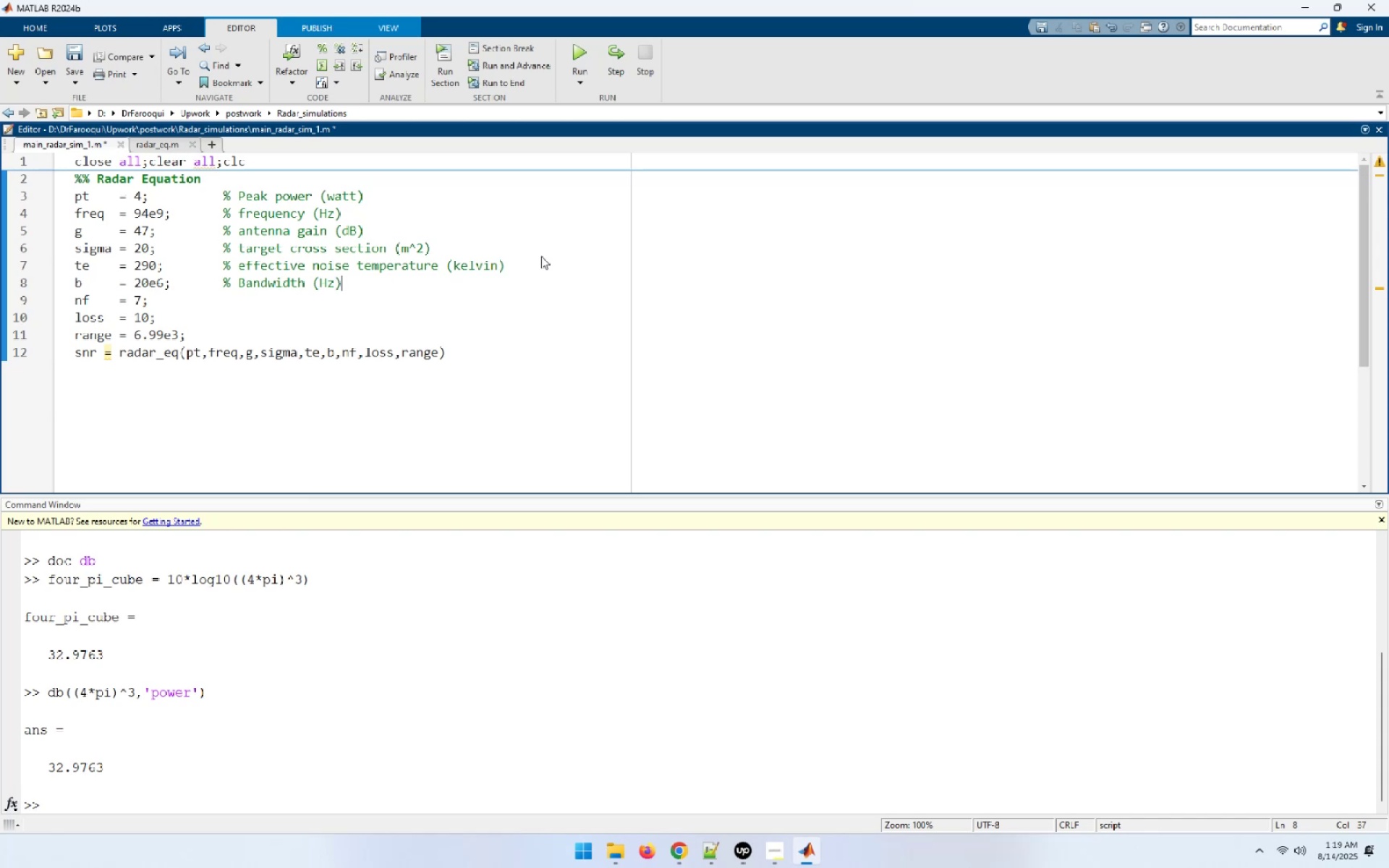 
key(ArrowDown)
 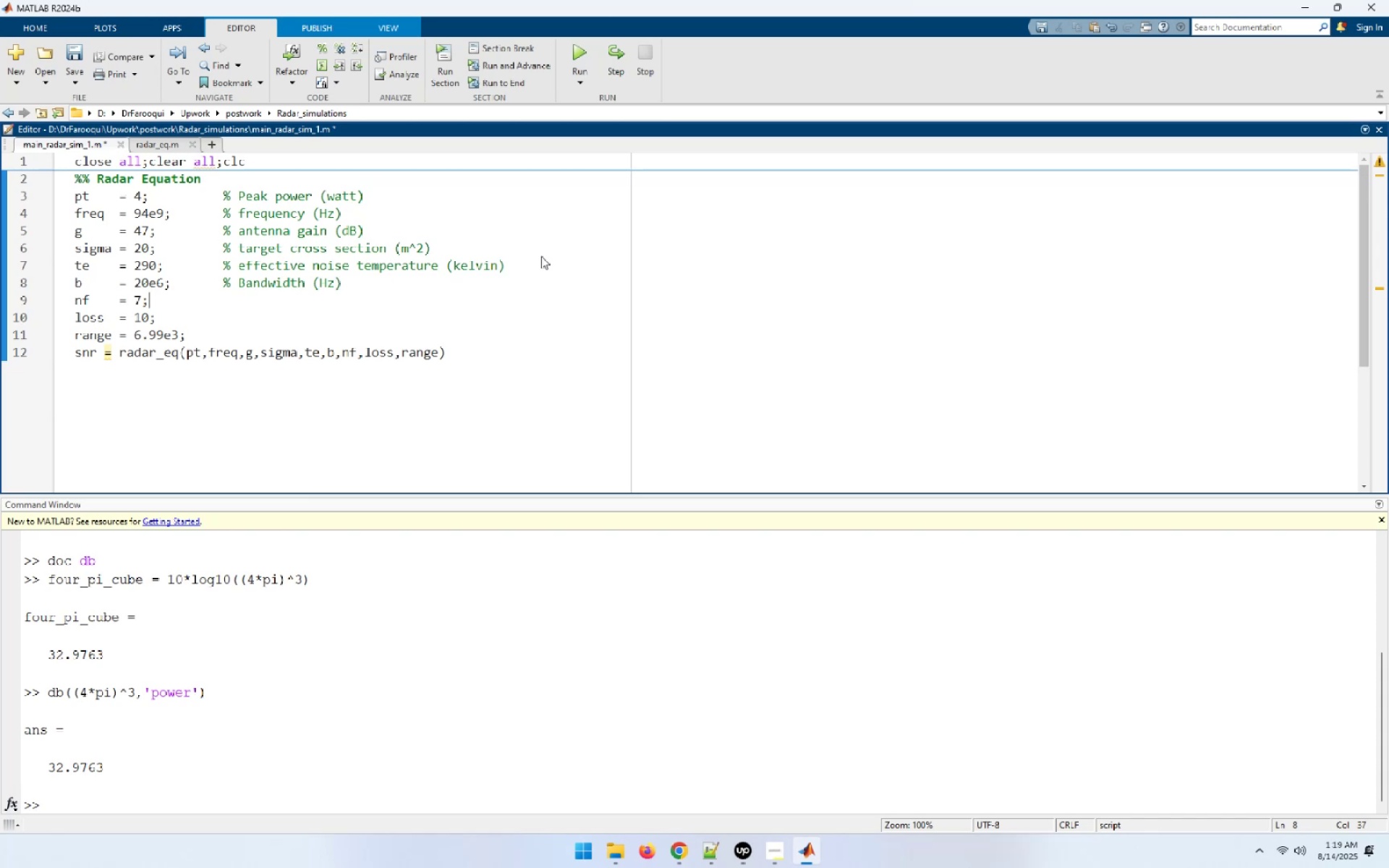 
key(Tab)
 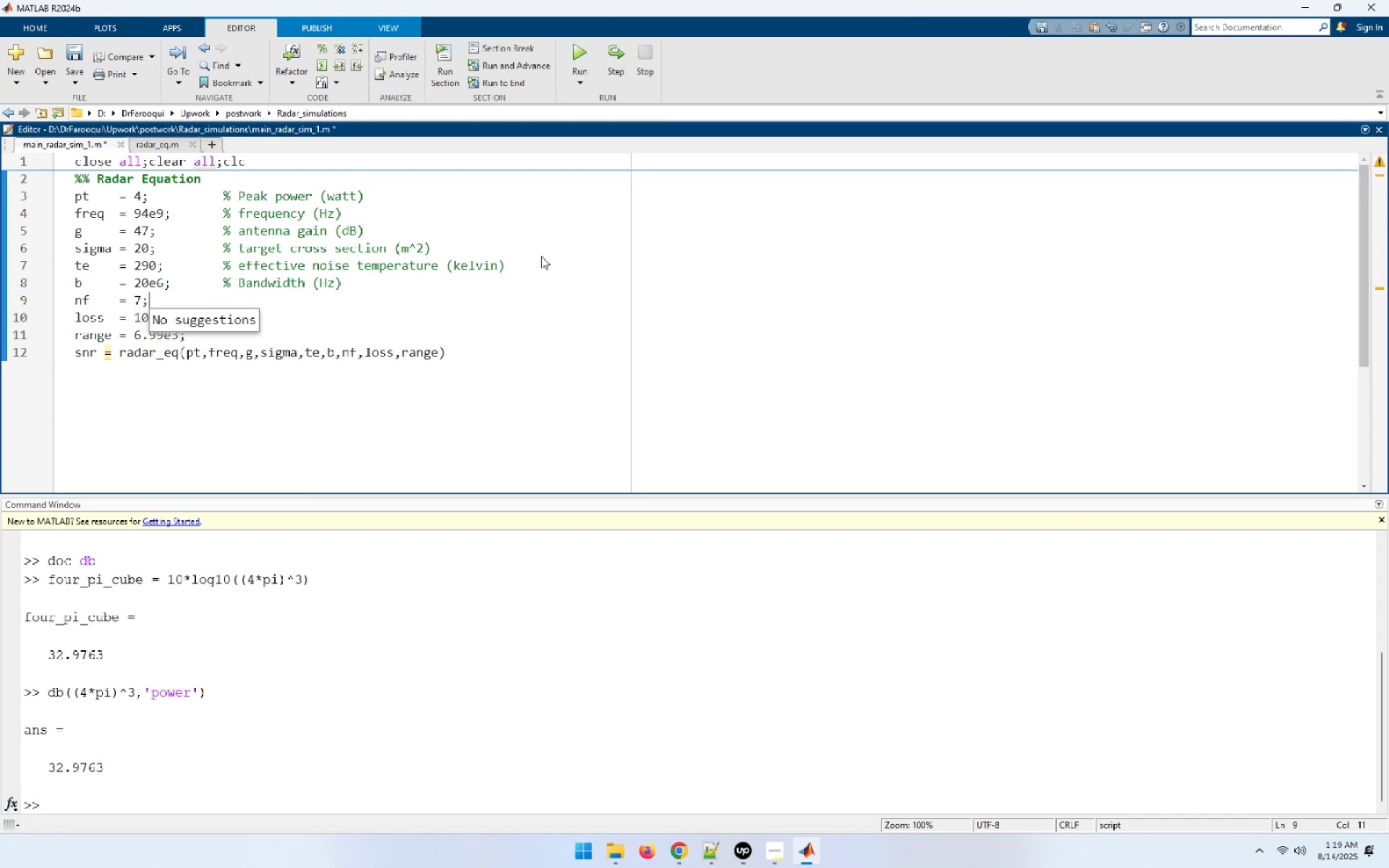 
key(Tab)
 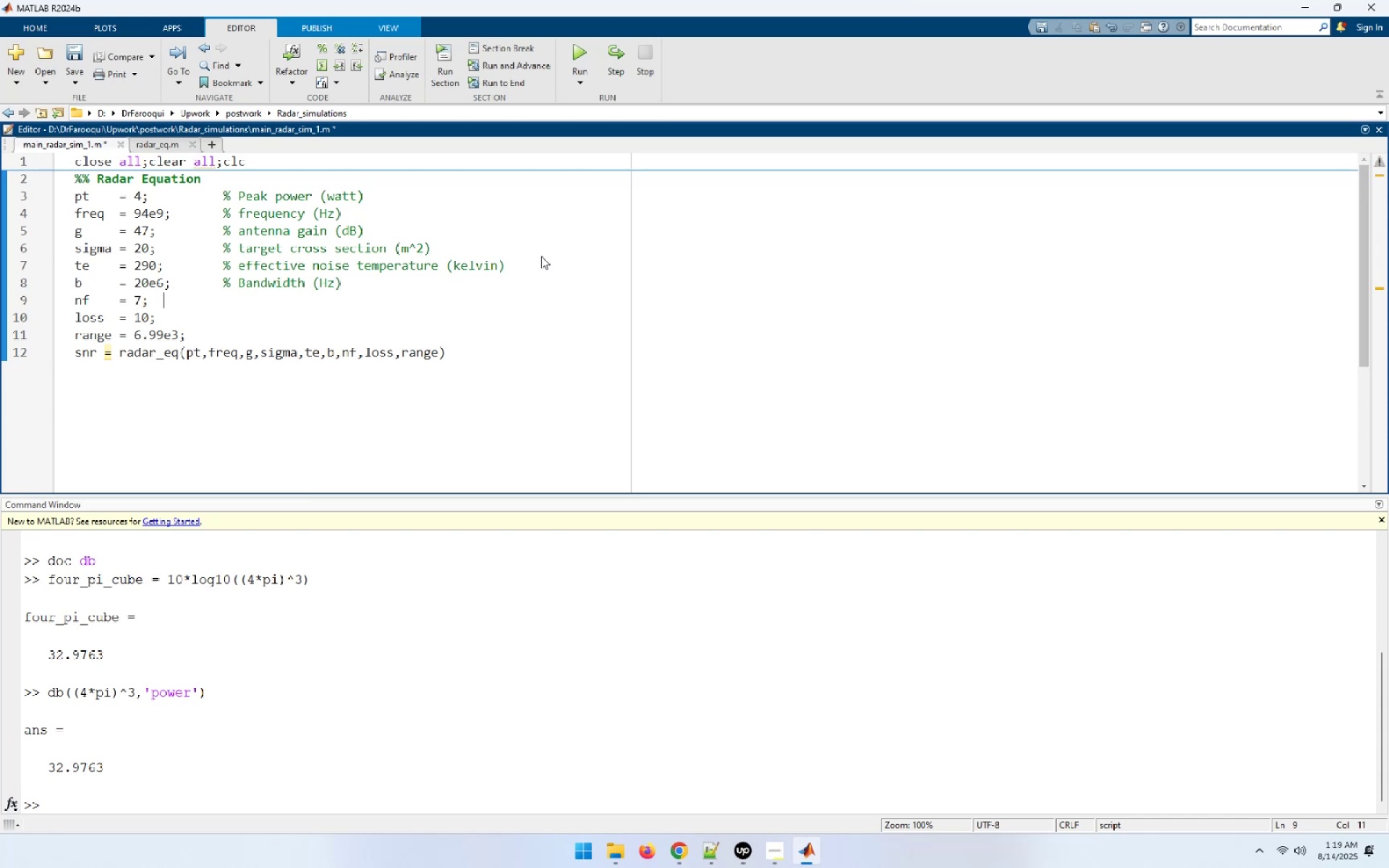 
key(Tab)
 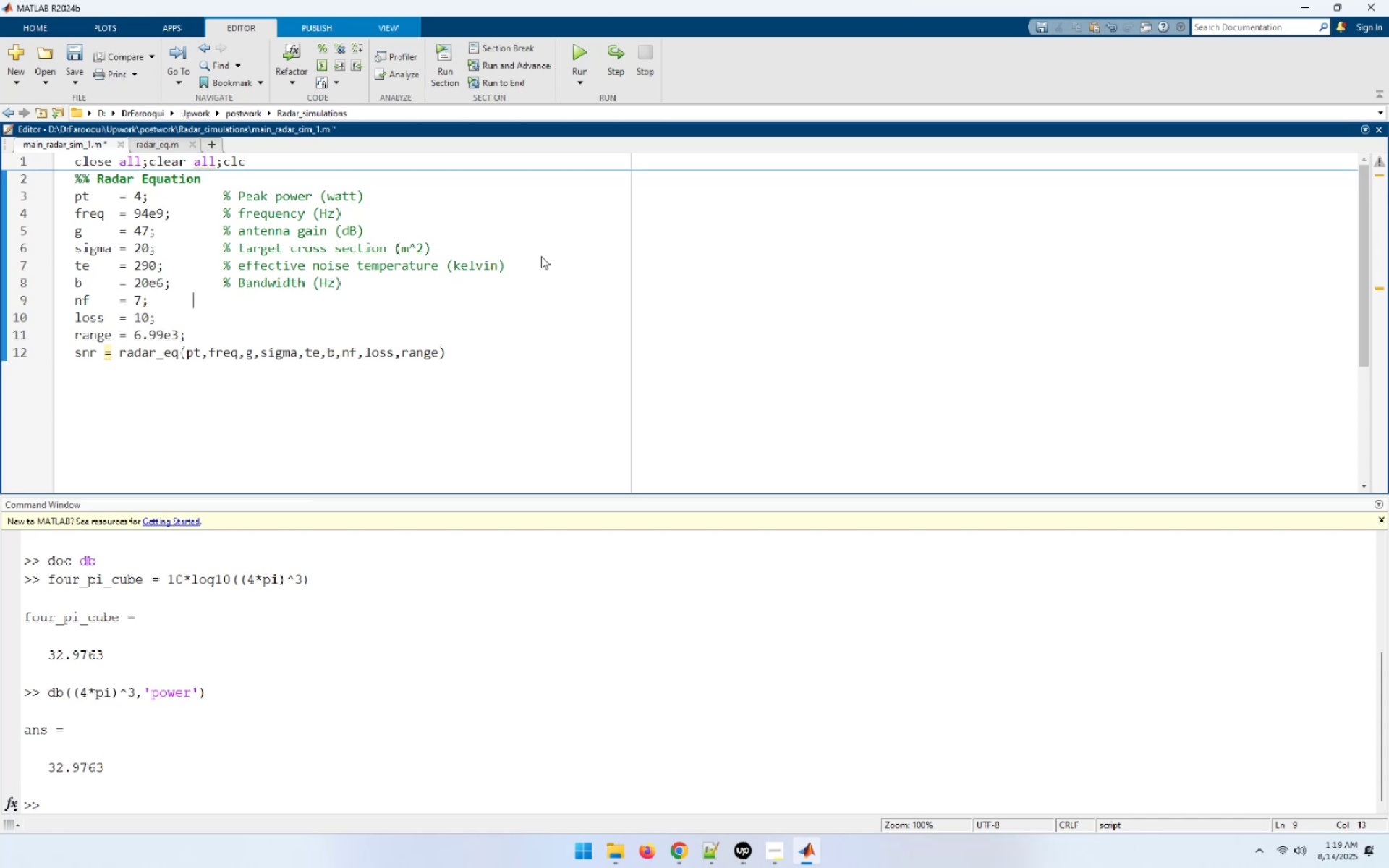 
key(Tab)
 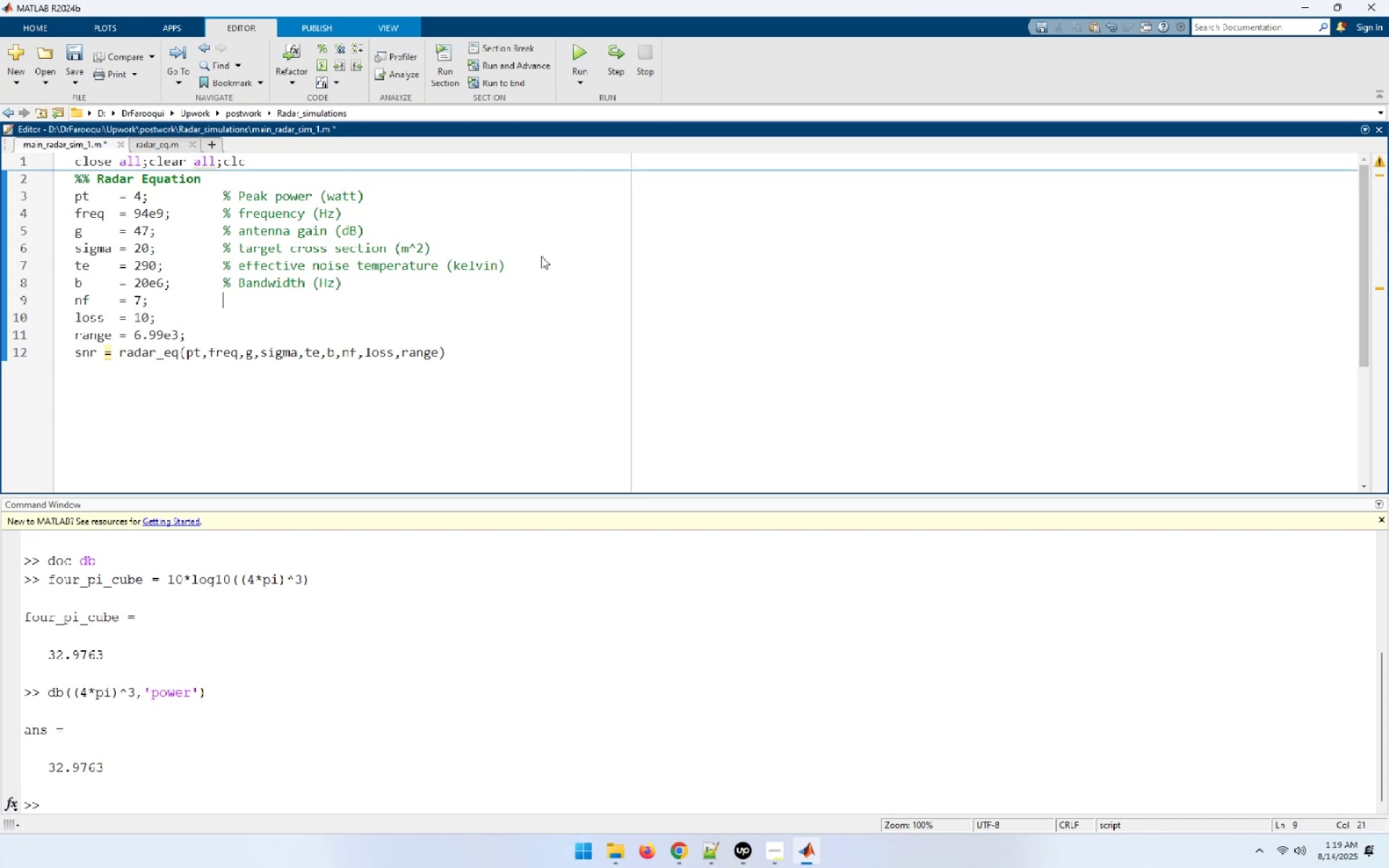 
key(Shift+5)
 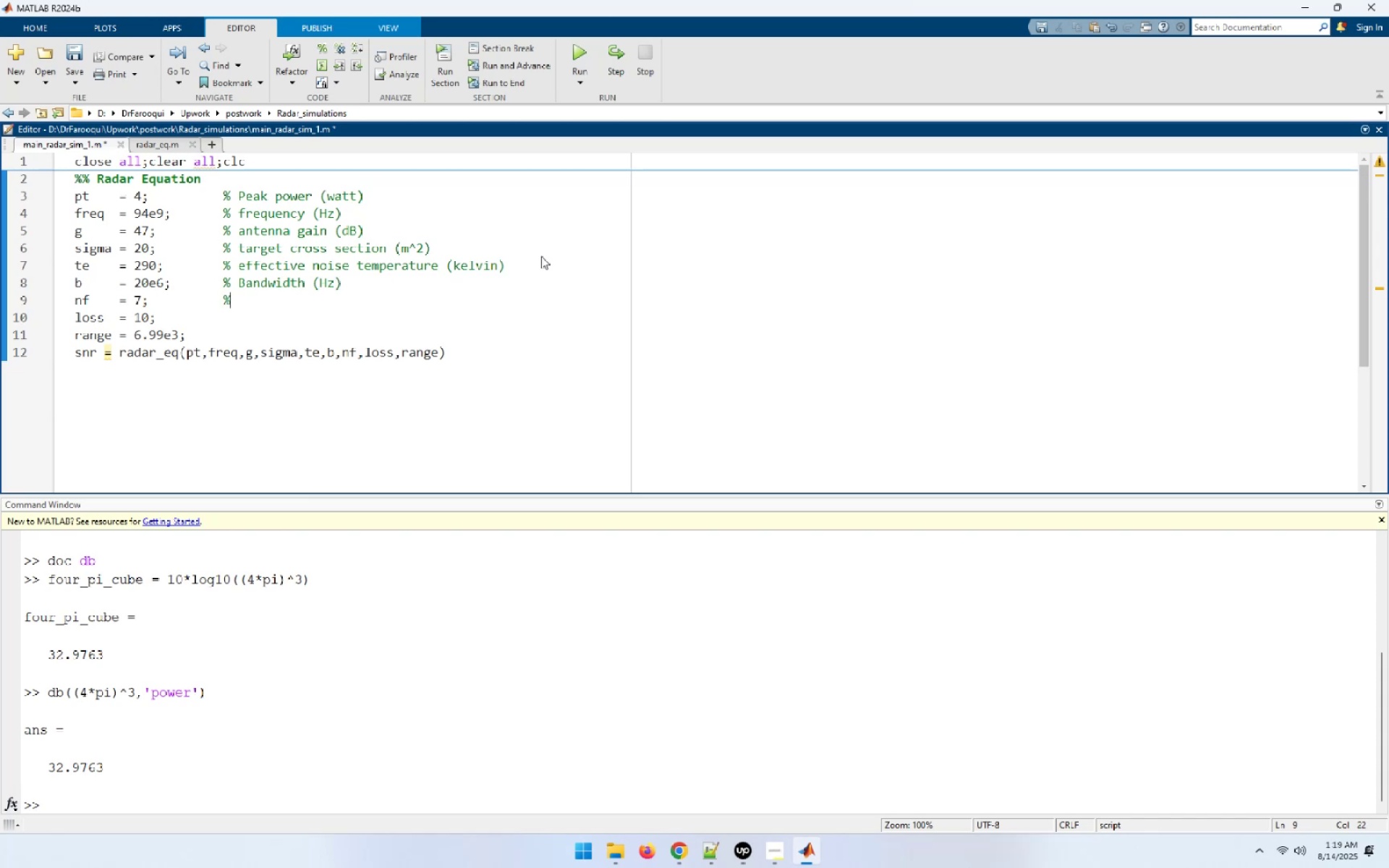 
wait(8.02)
 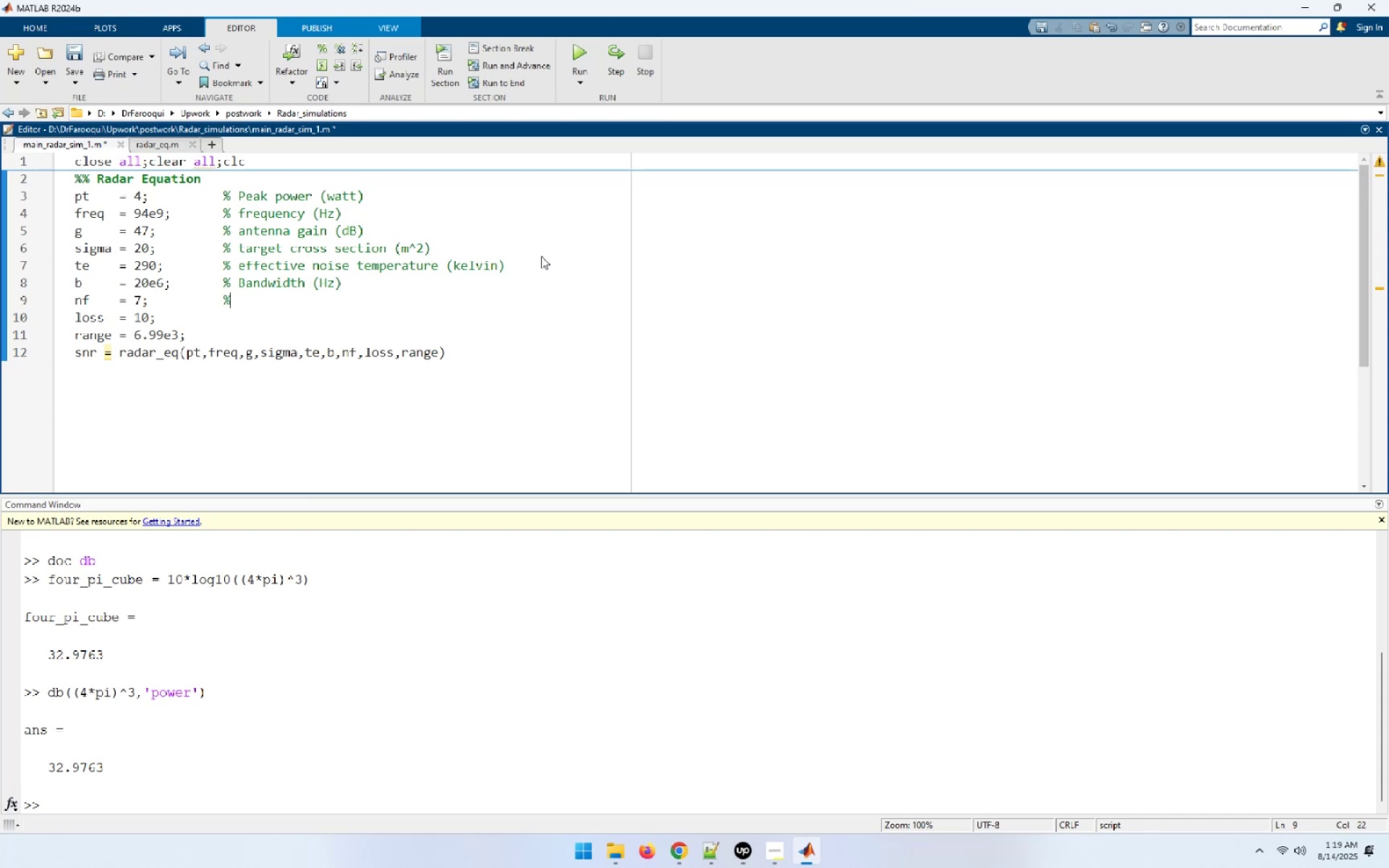 
type( Noise Fiug)
key(Backspace)
key(Backspace)
key(Backspace)
key(Backspace)
type(figure(dB))
 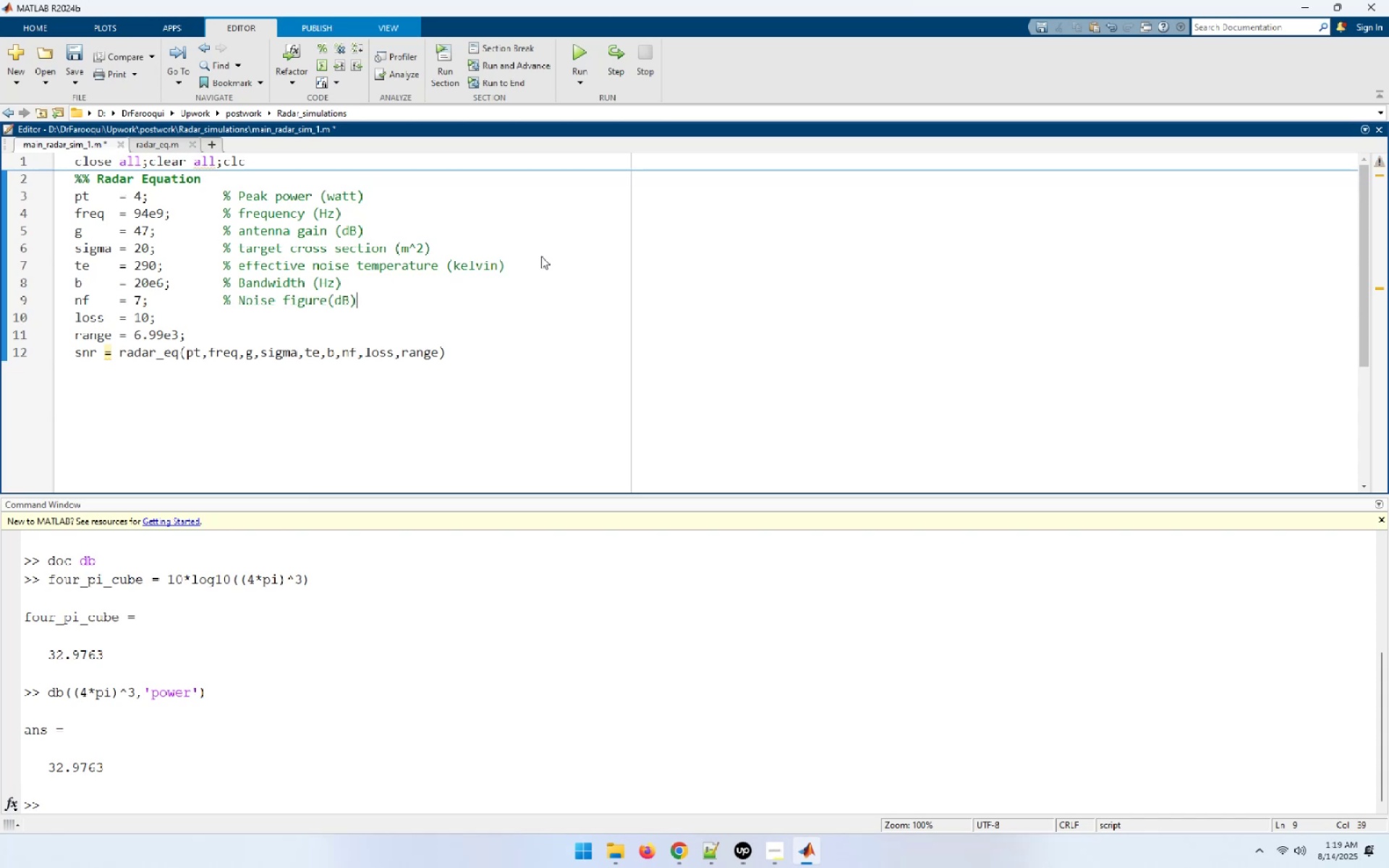 
key(ArrowDown)
 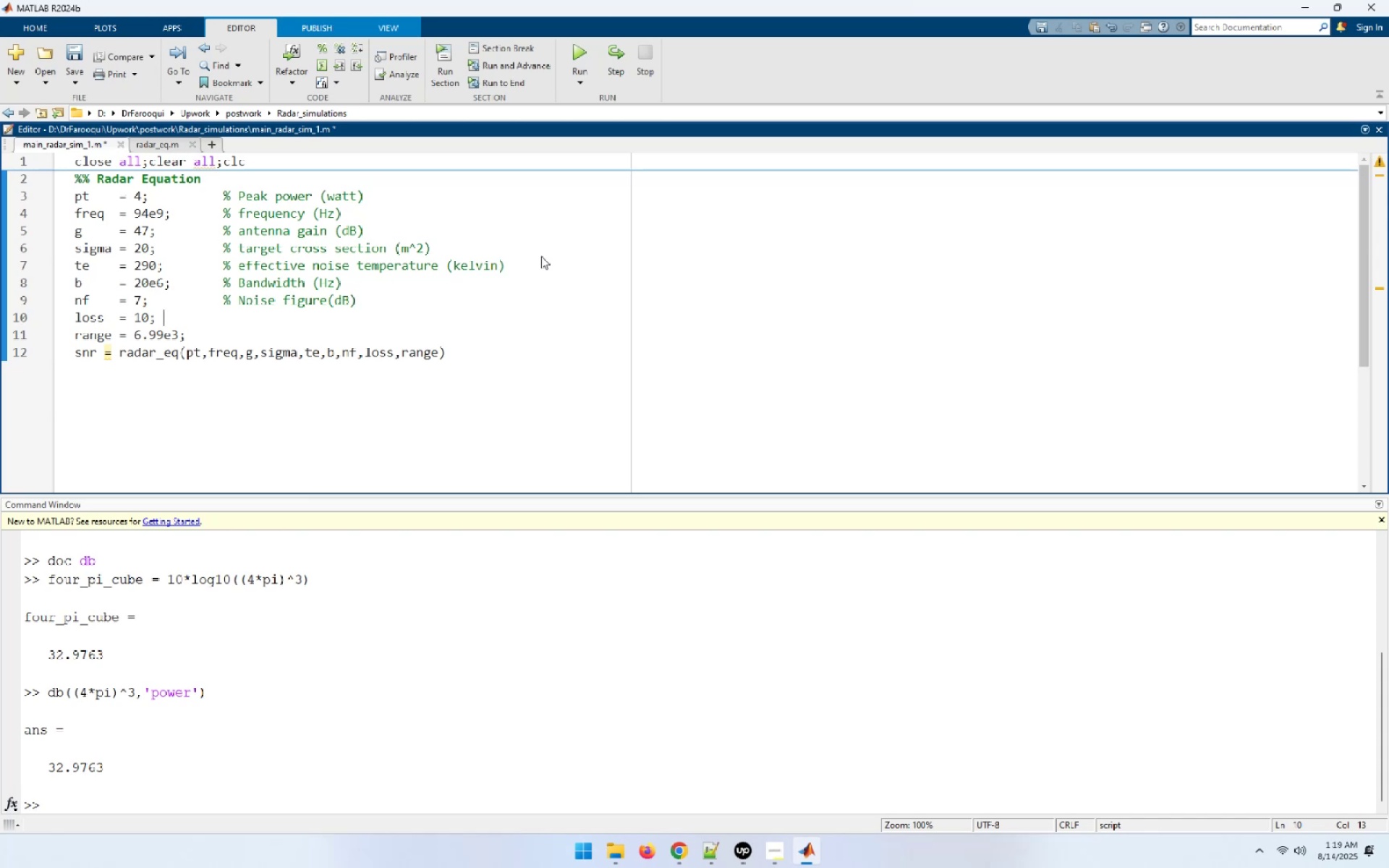 
key(Tab)
key(Tab)
key(Tab)
type(% r)
key(Backspace)
type(Radar losses (dB))
 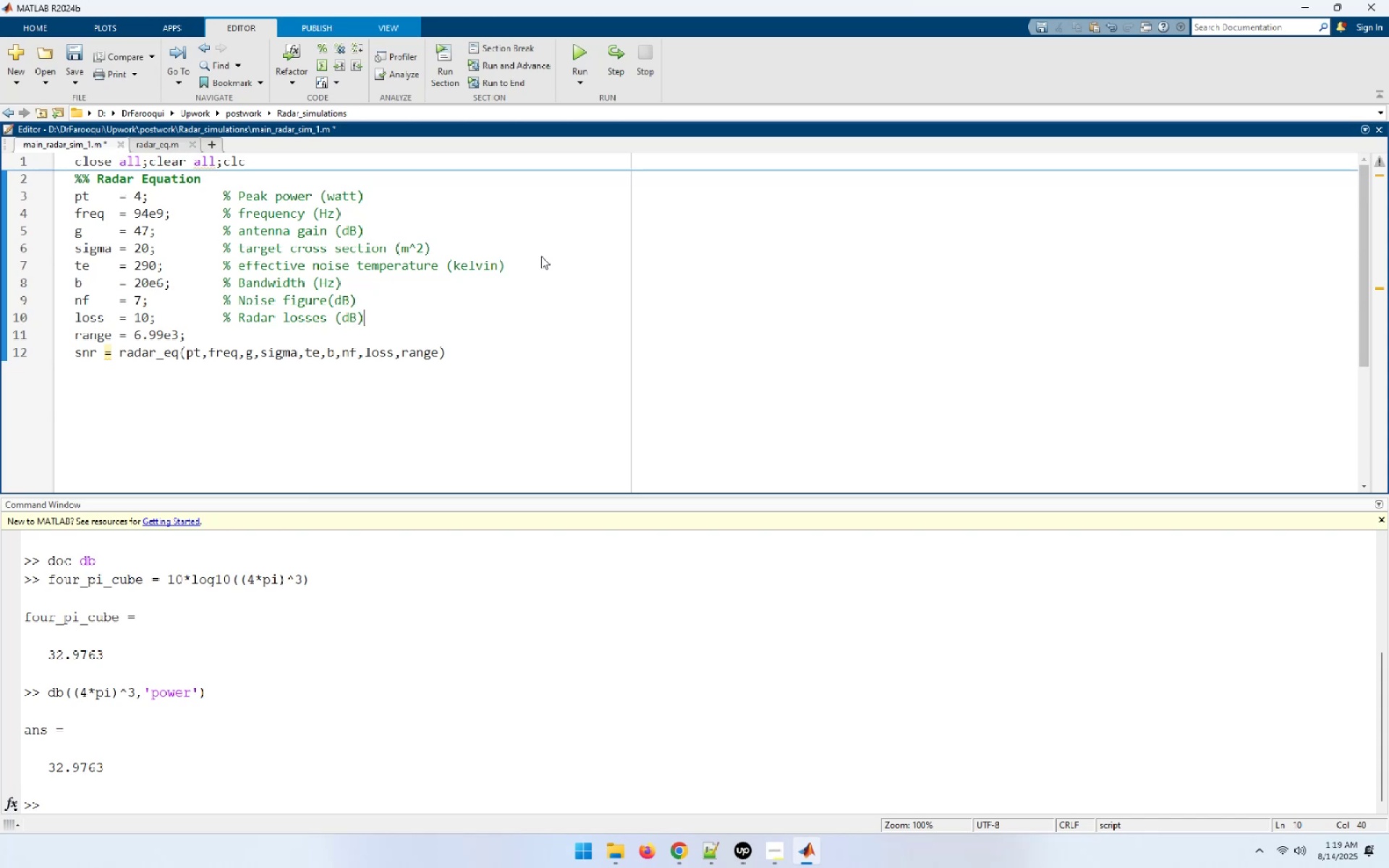 
key(ArrowDown)
 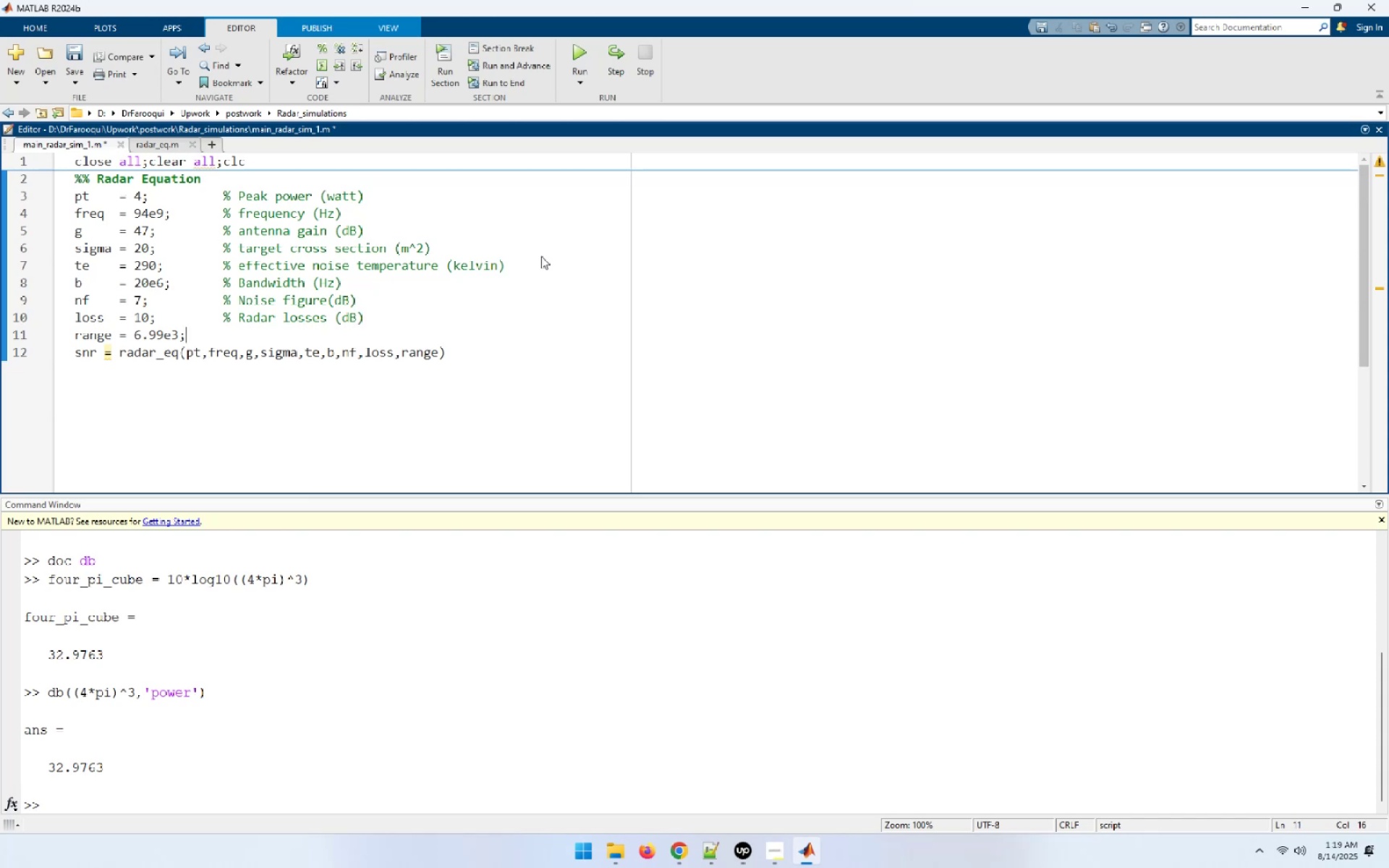 
key(Tab)
 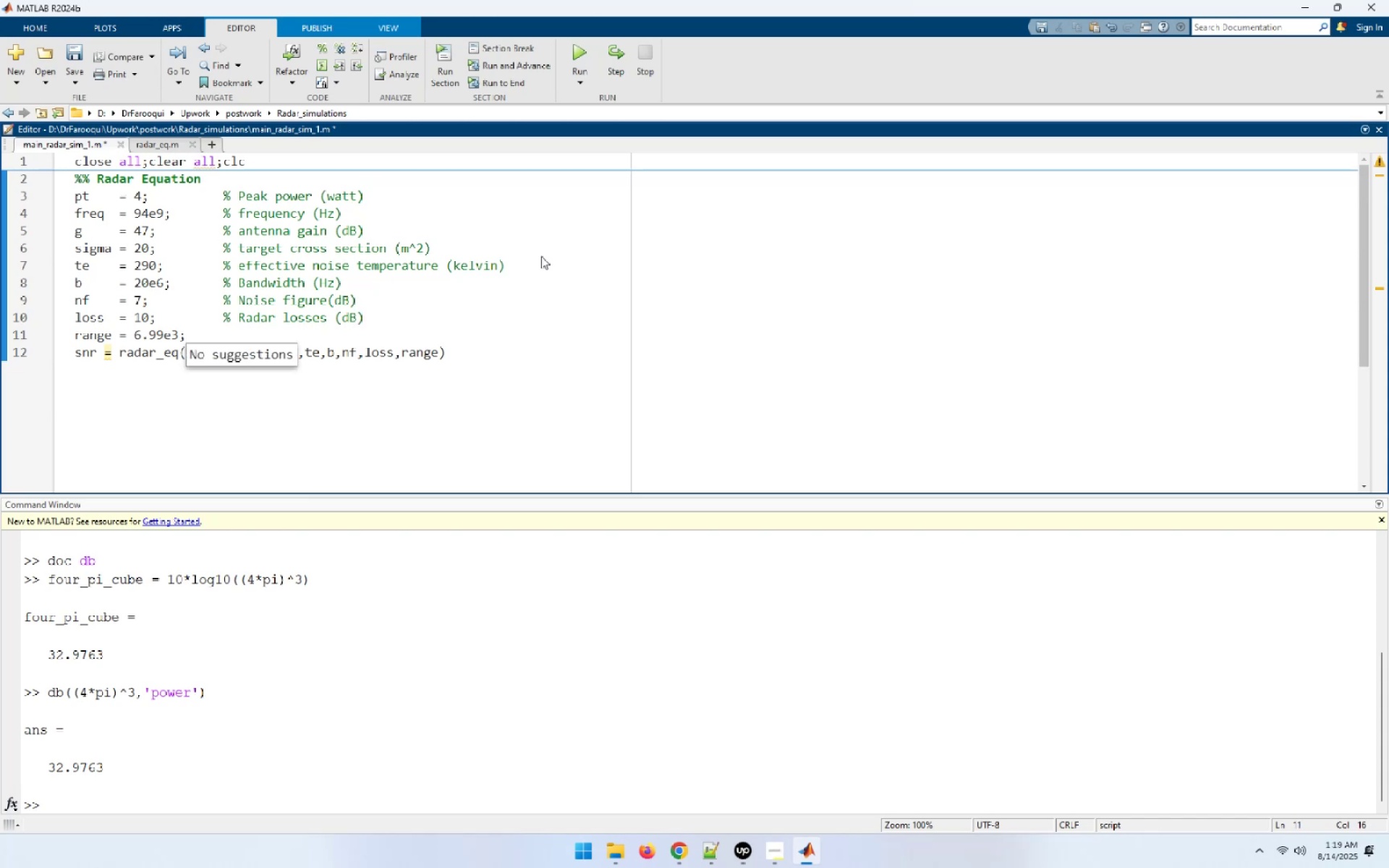 
key(Tab)
 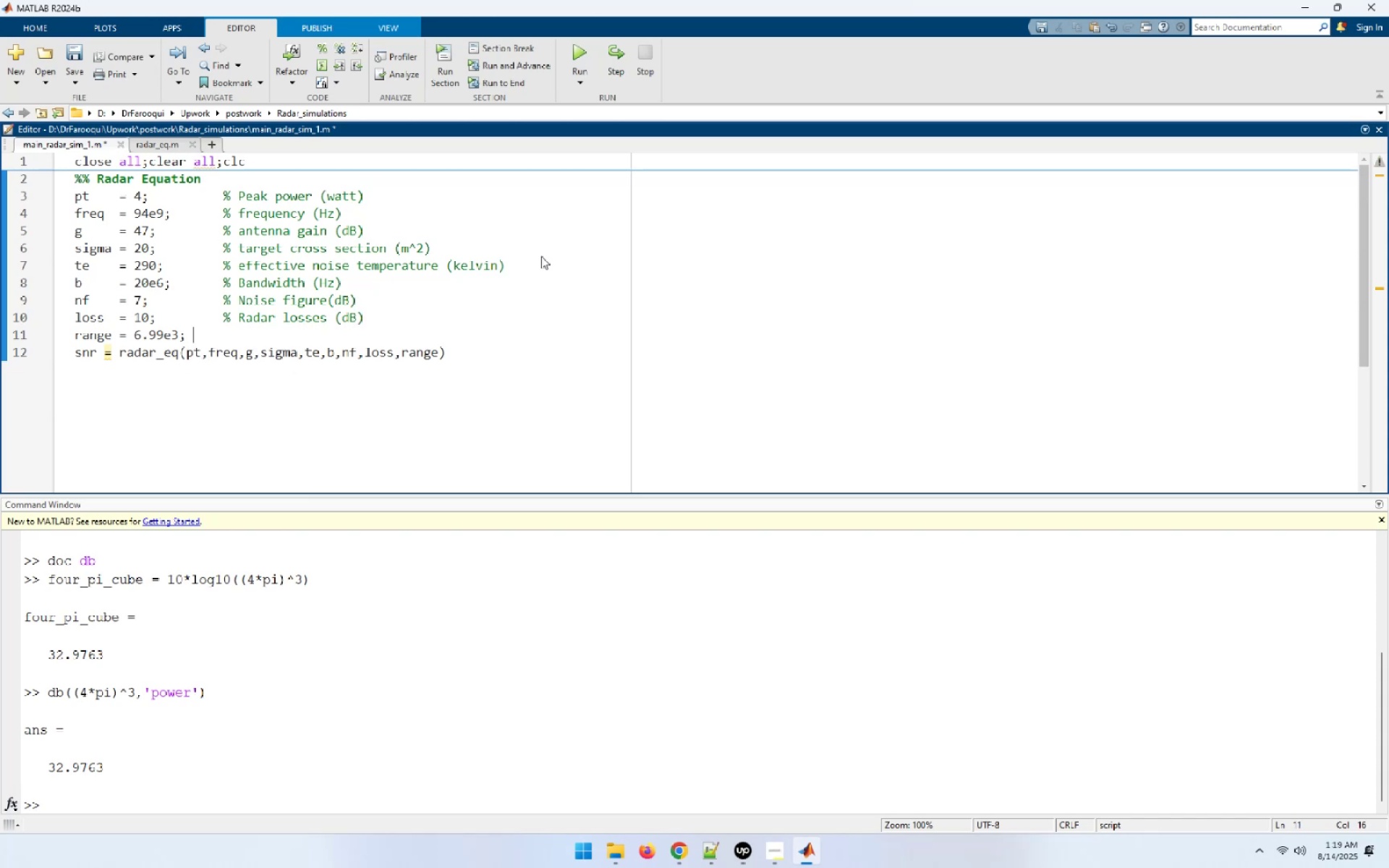 
key(Tab)
 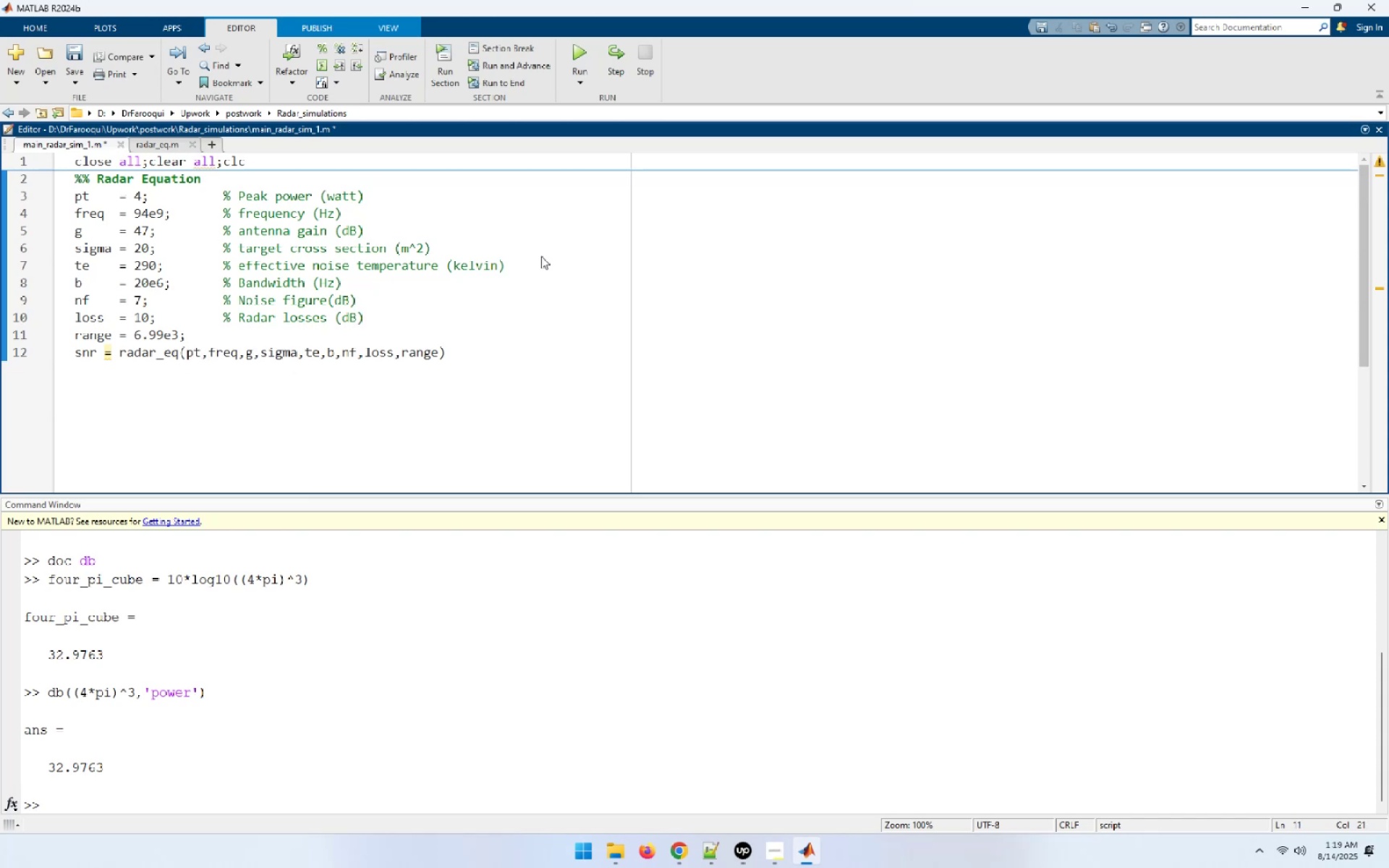 
type(% Target Ra)
key(Backspace)
key(Backspace)
type(range)
 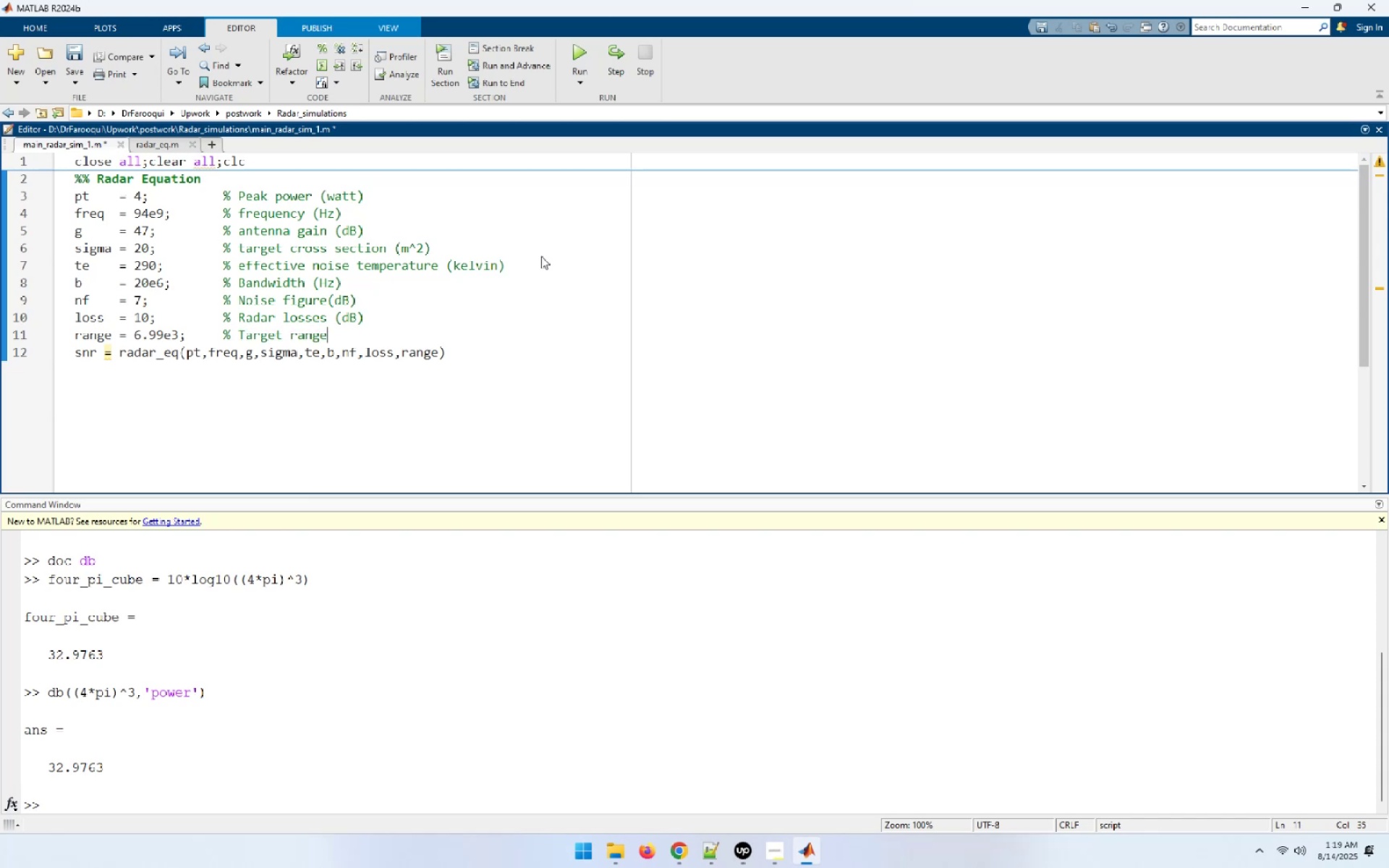 
hold_key(key=ShiftLeft, duration=0.35)
 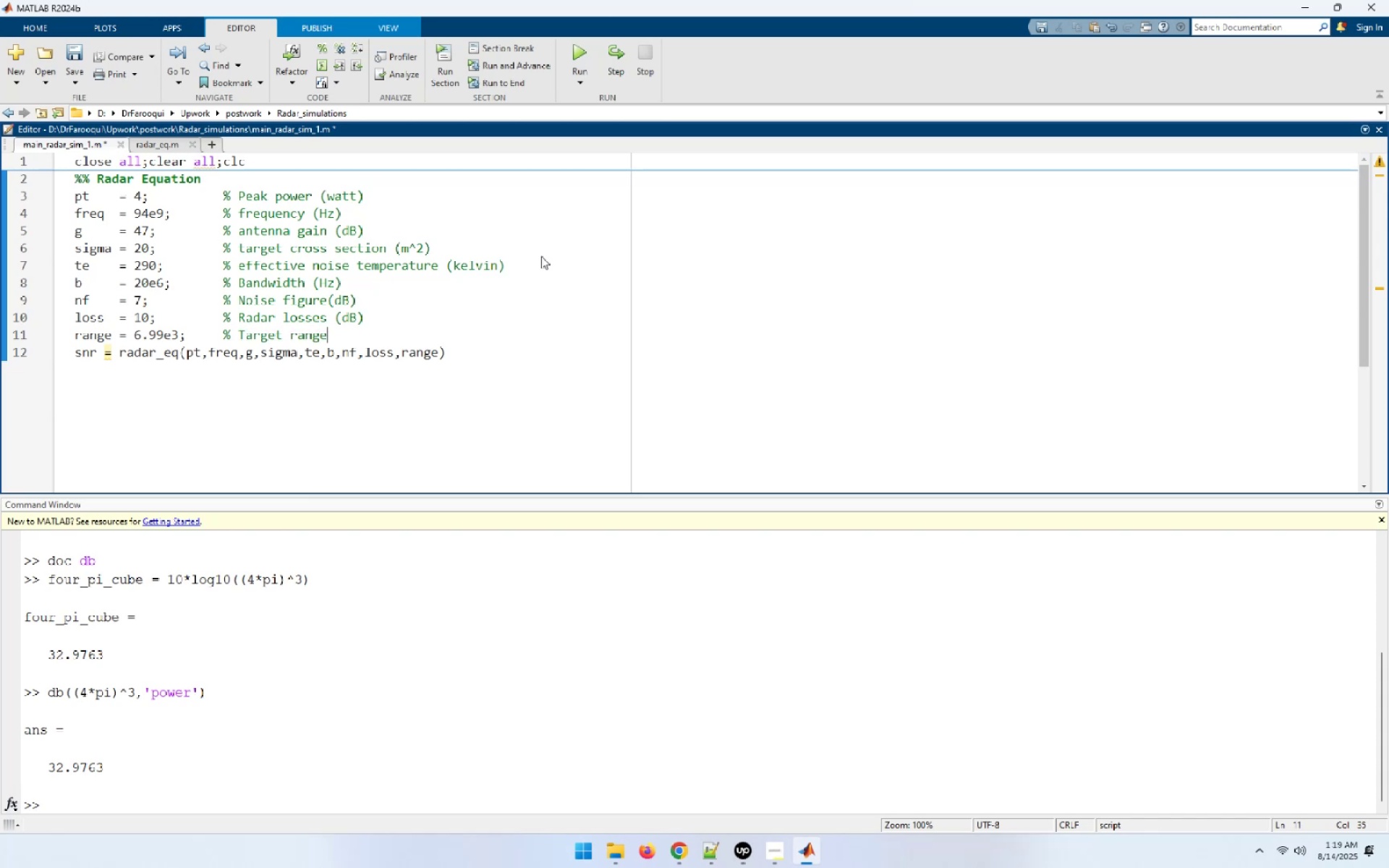 
type( (meter))
 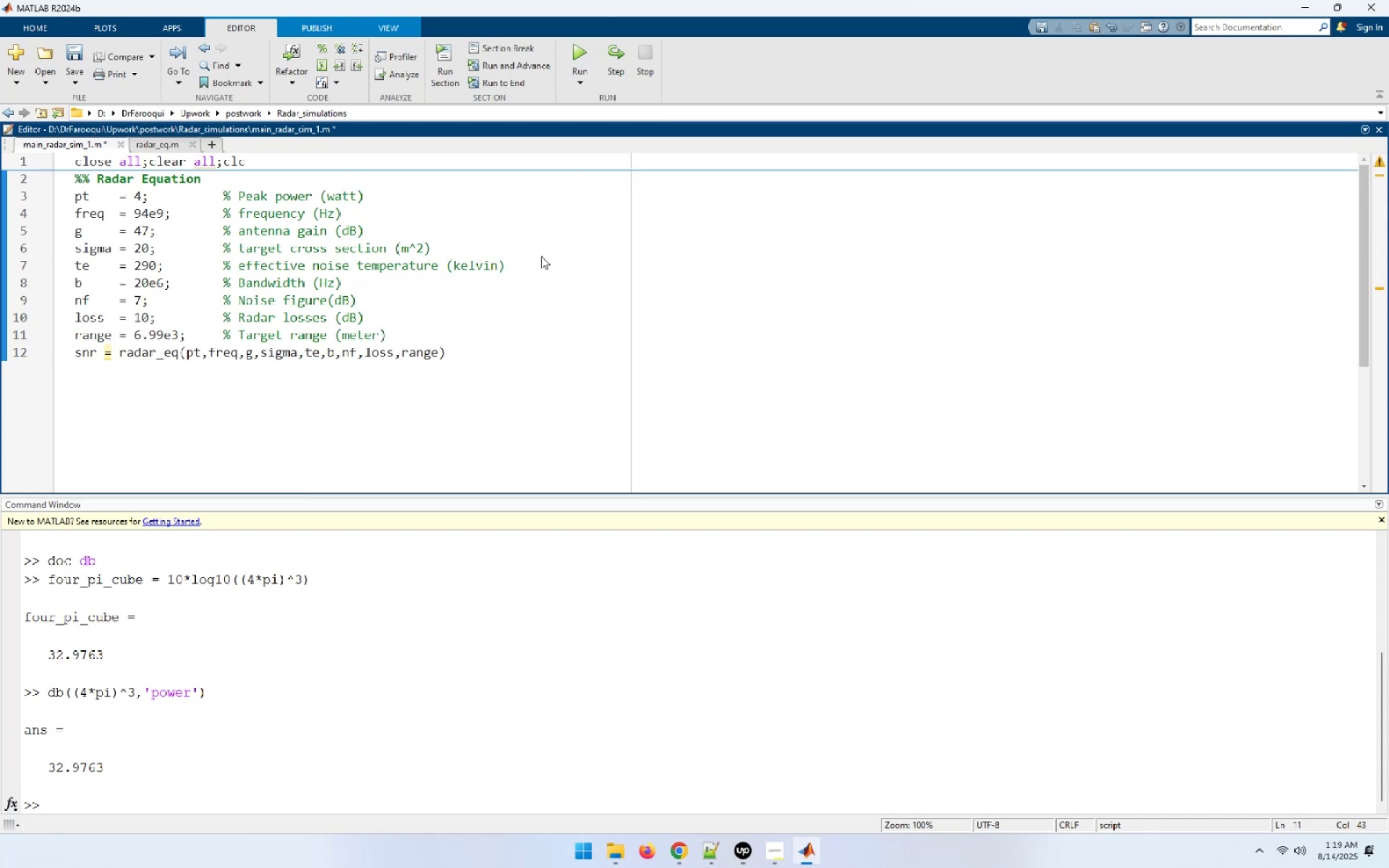 
key(Control+S)
 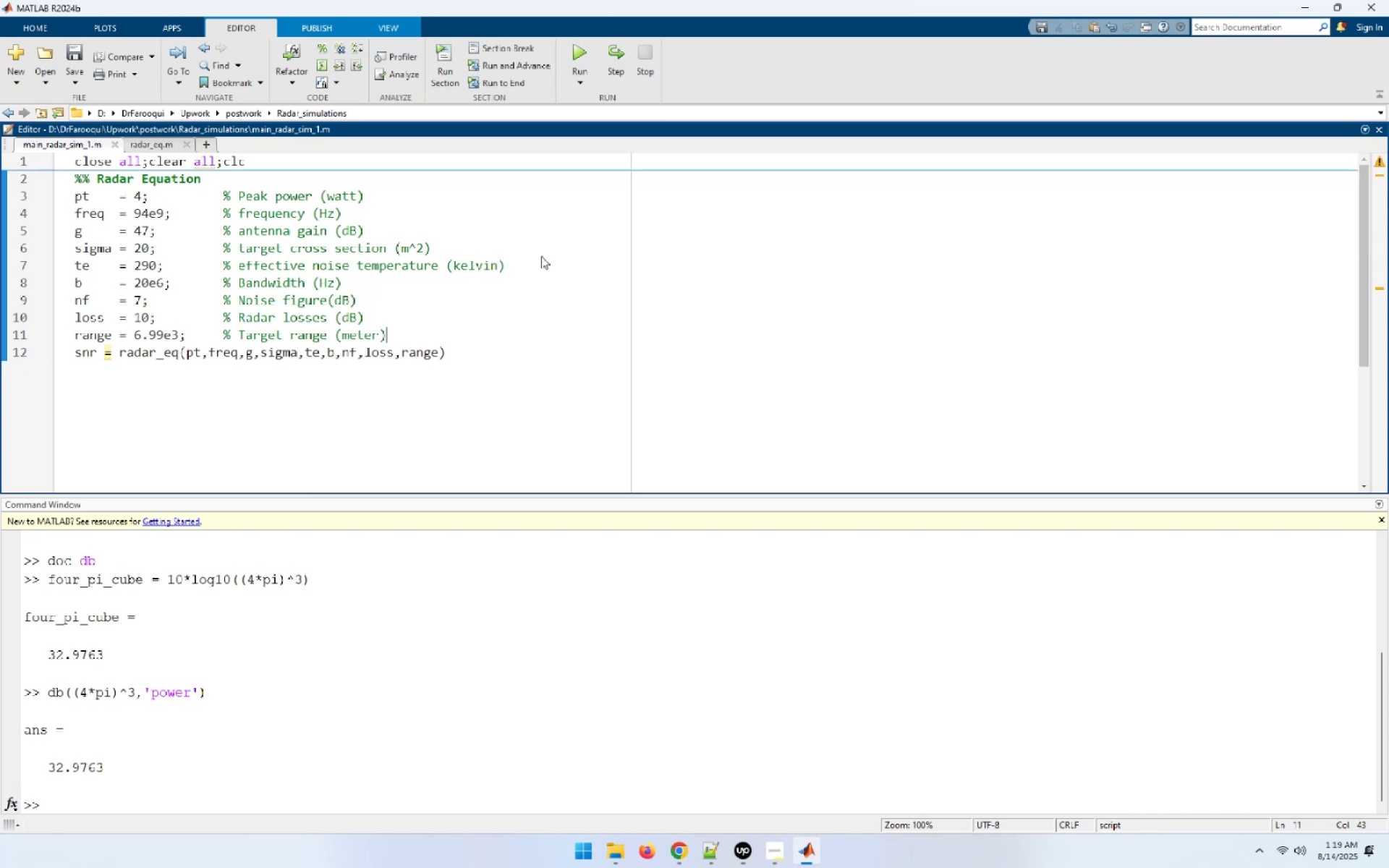 
key(F5)
 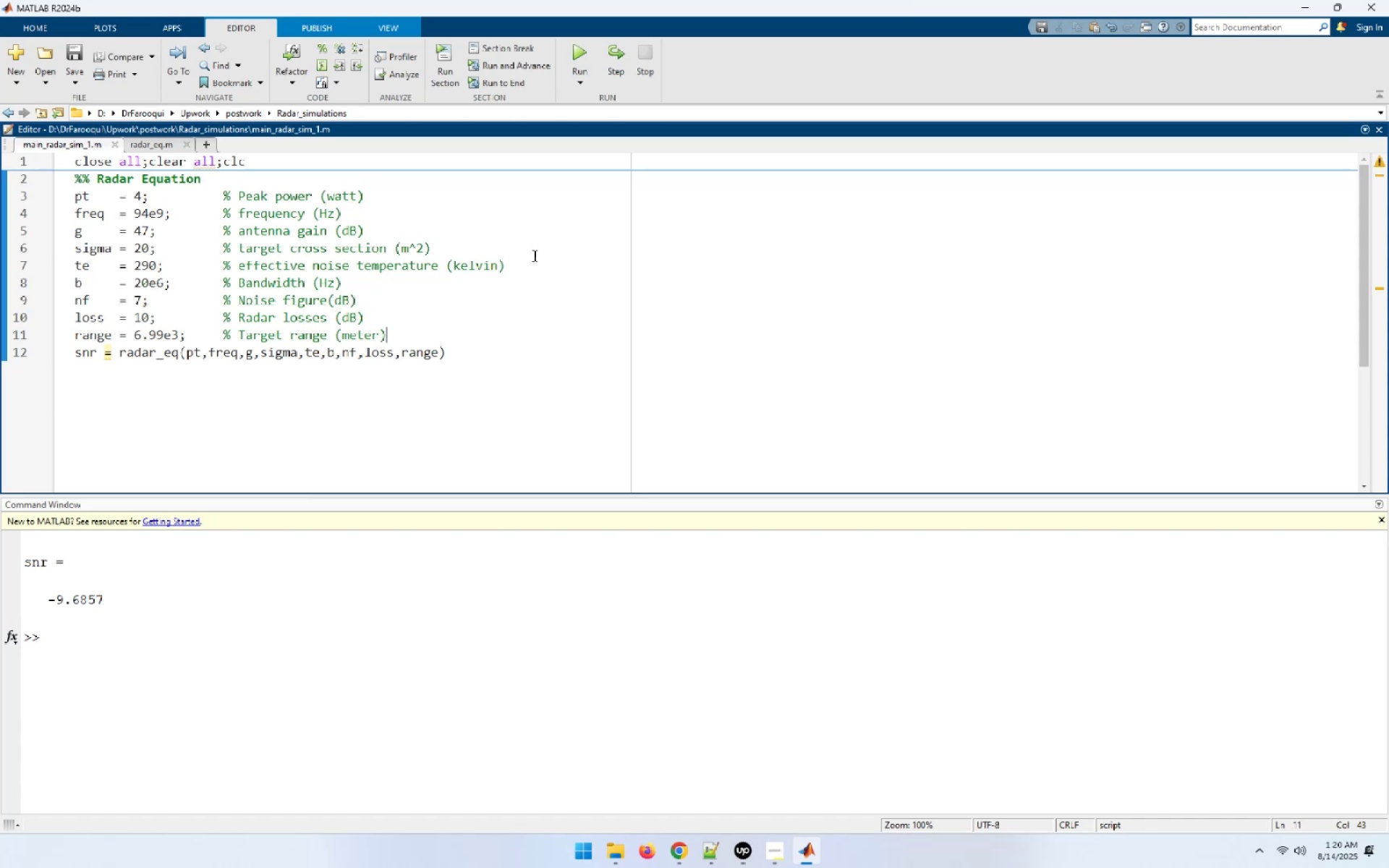 
wait(14.81)
 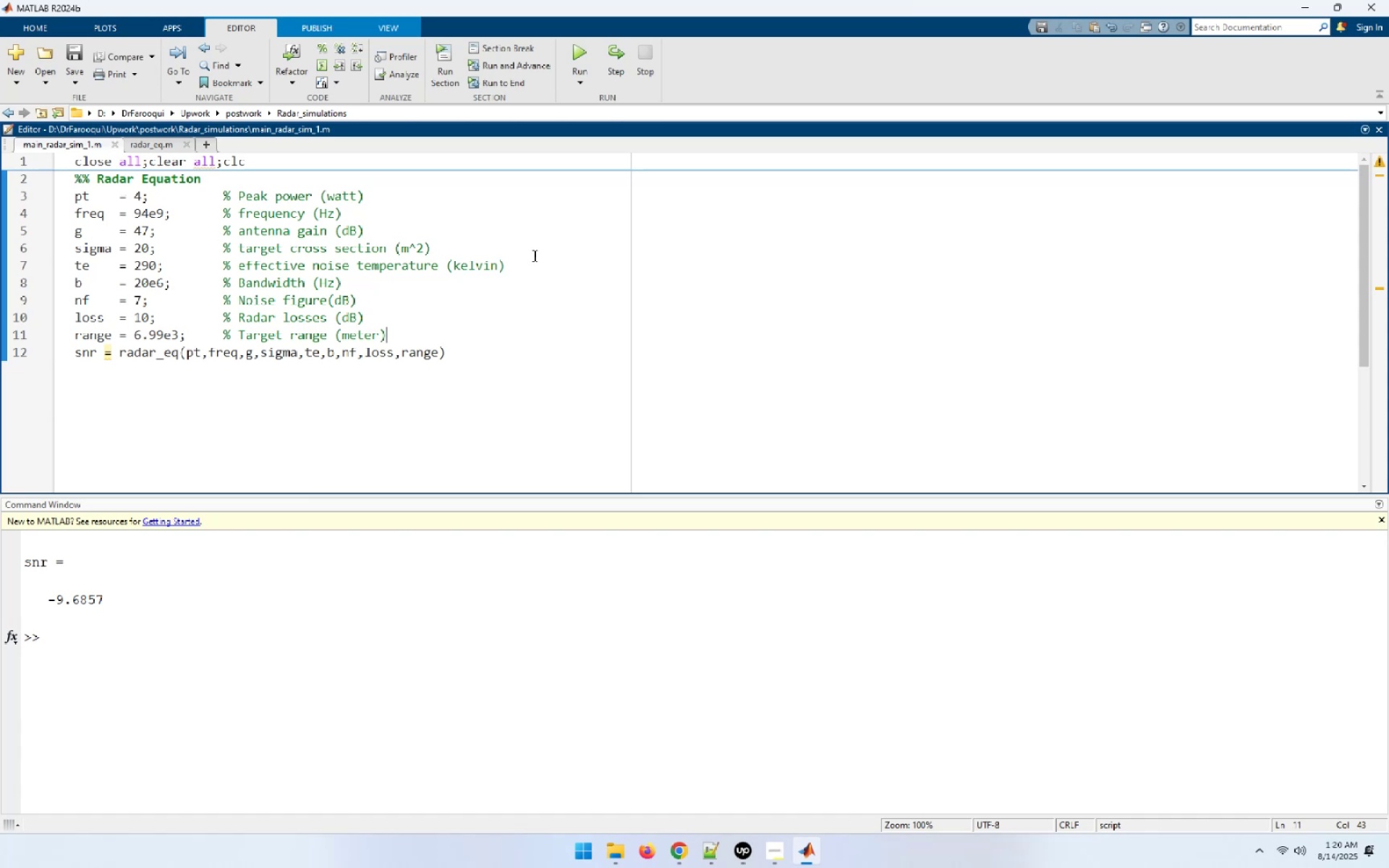 
left_click([462, 357])
 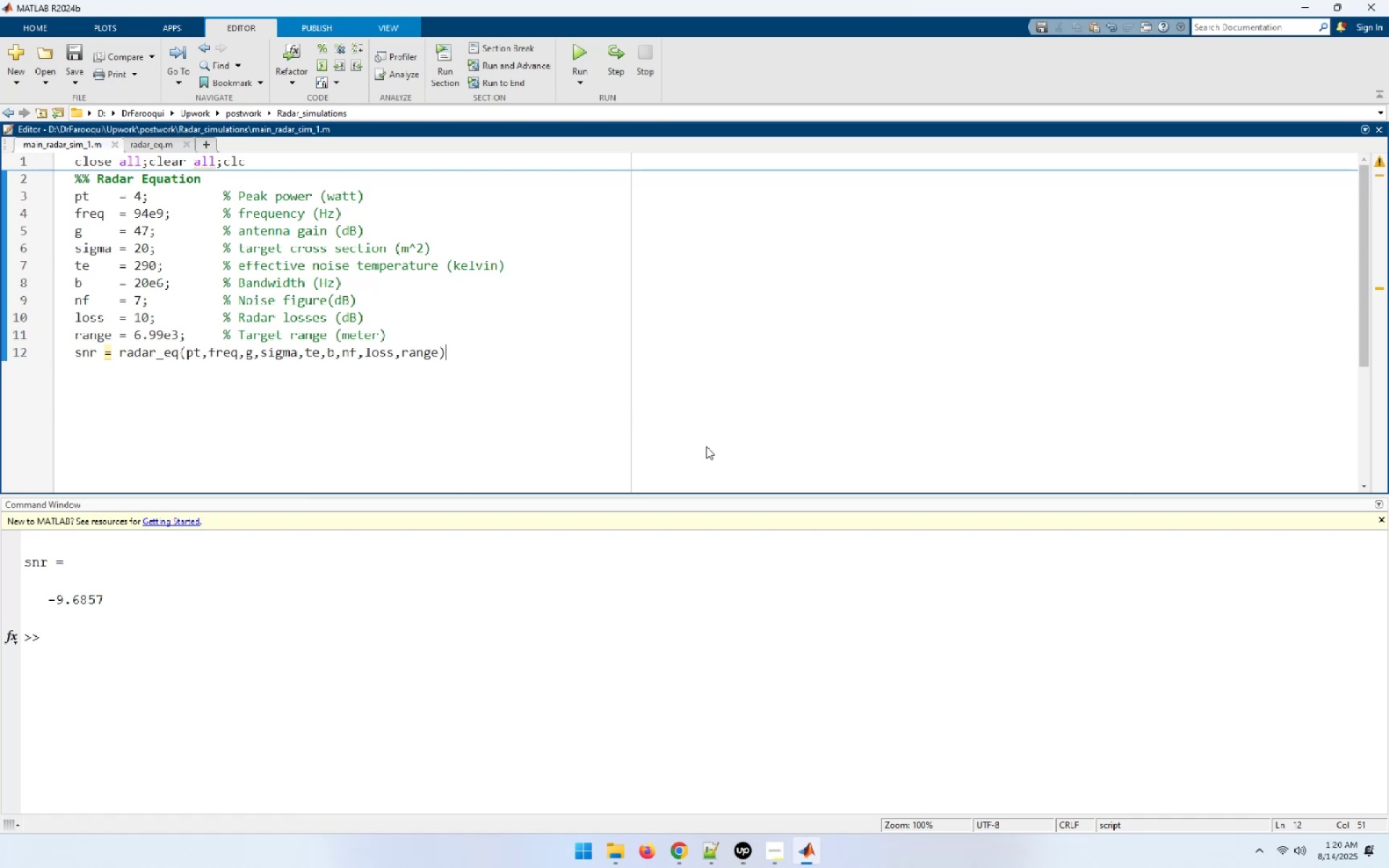 
key(Semicolon)
 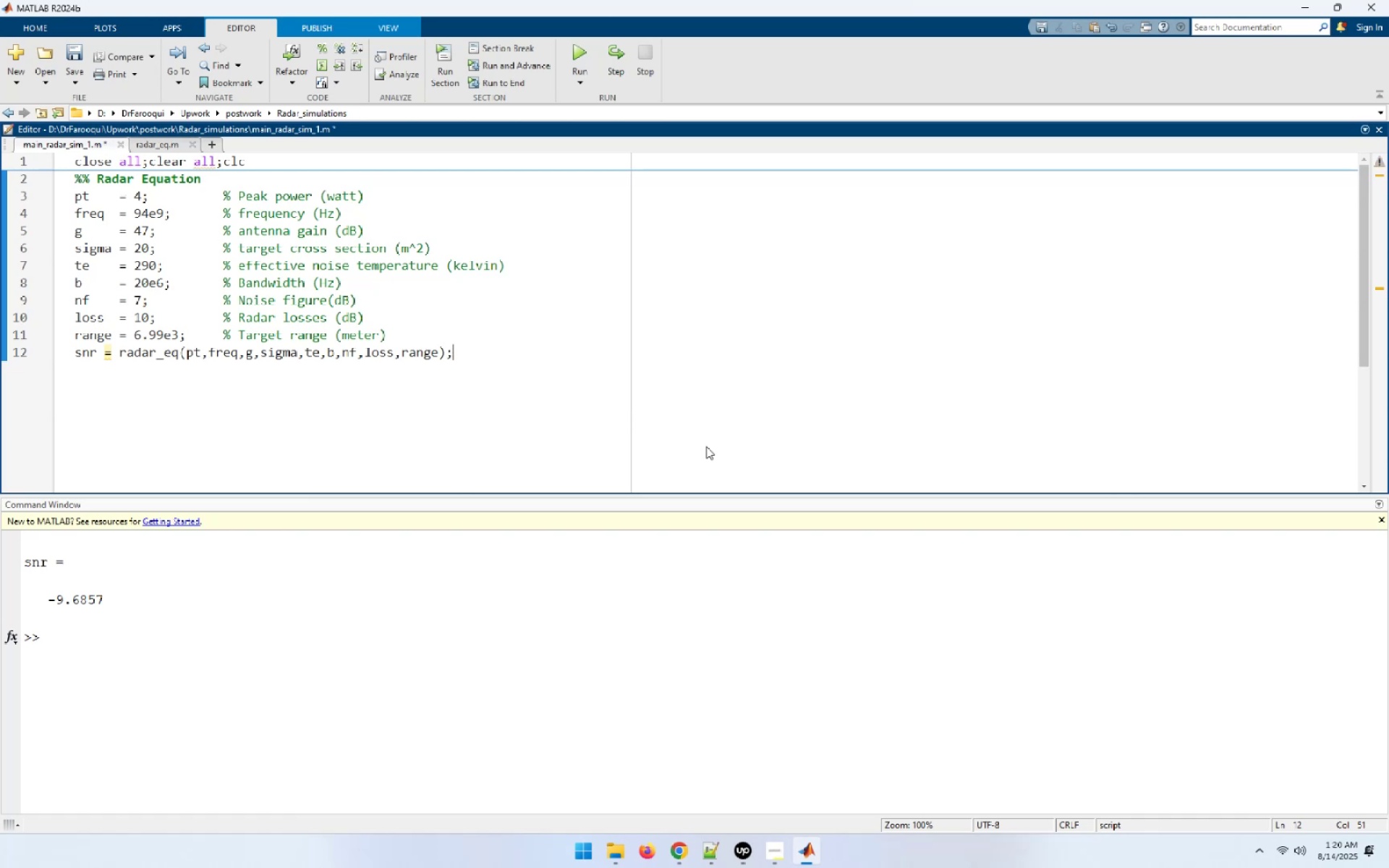 
key(Enter)
 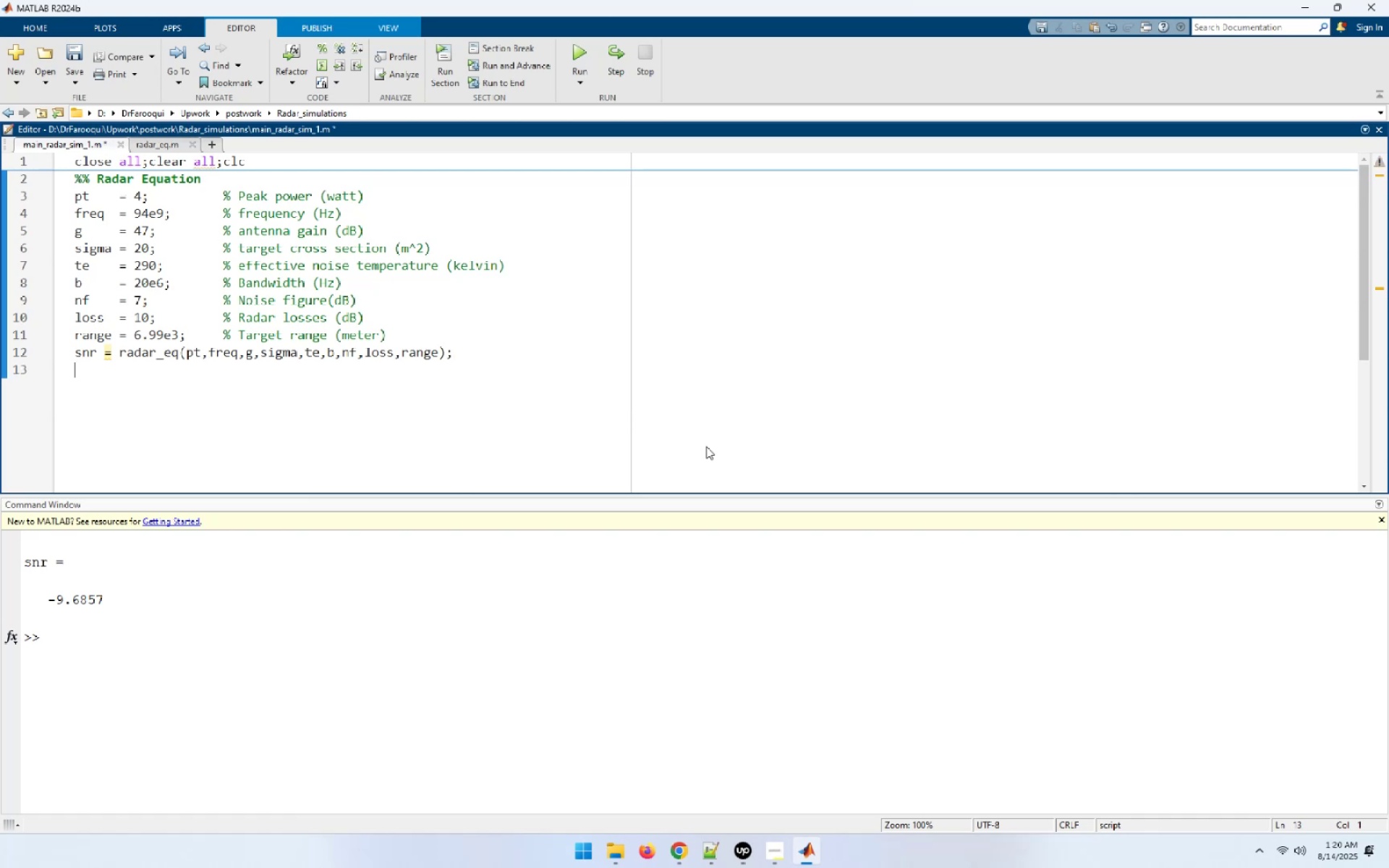 
type(fprintf(1,'SNR %.3f dB)
 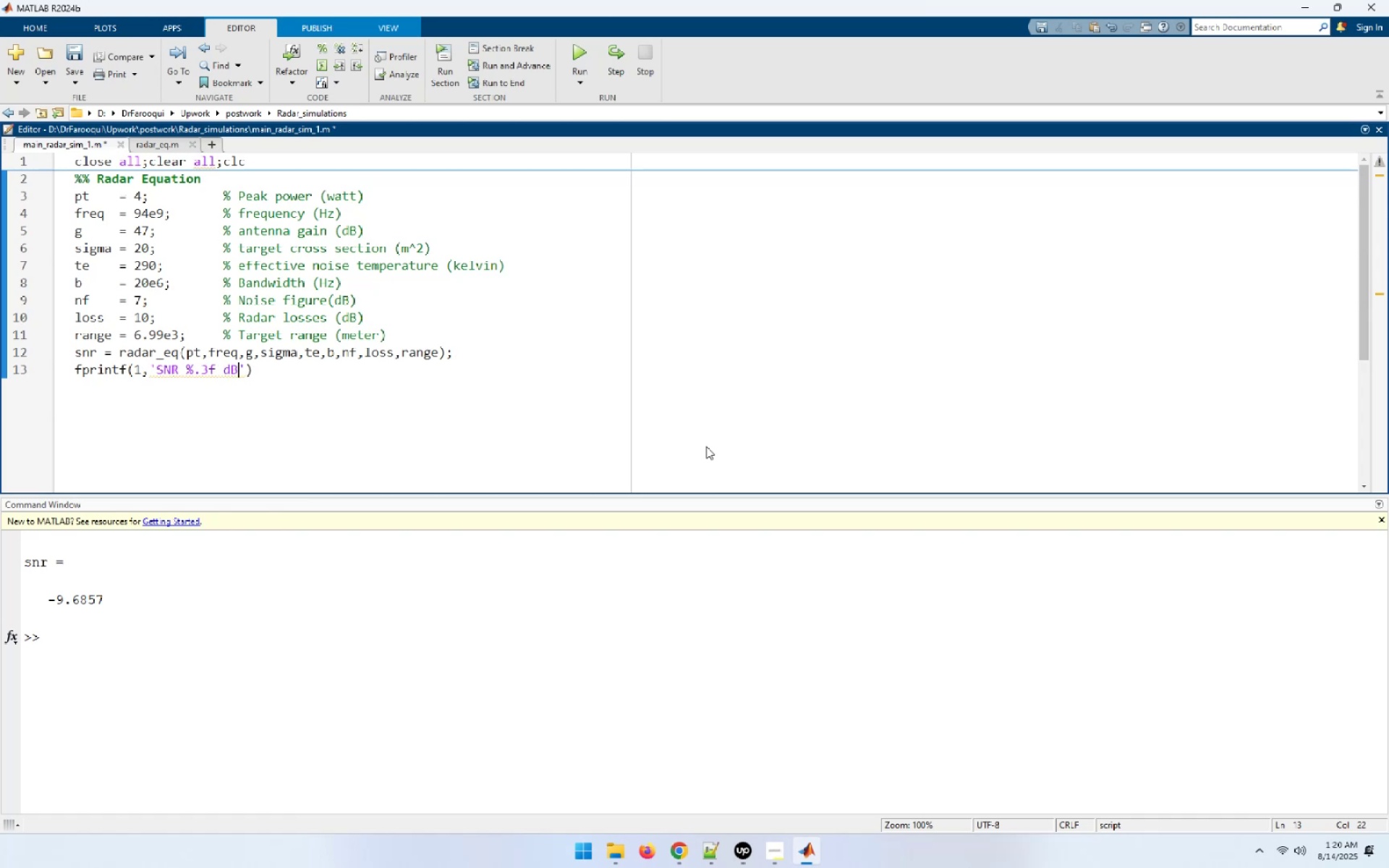 
hold_key(key=ArrowLeft, duration=0.83)
 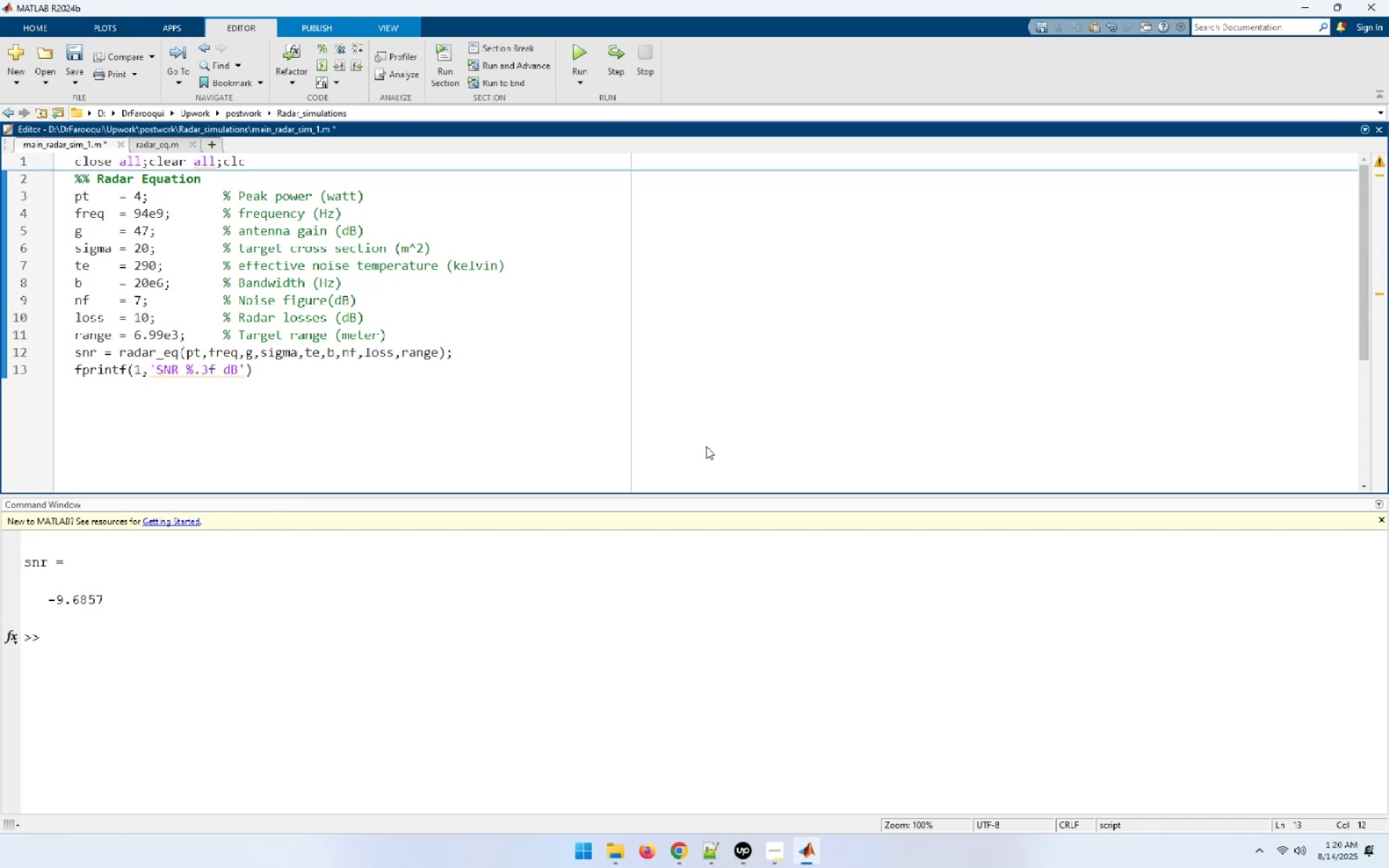 
key(Backslash)
 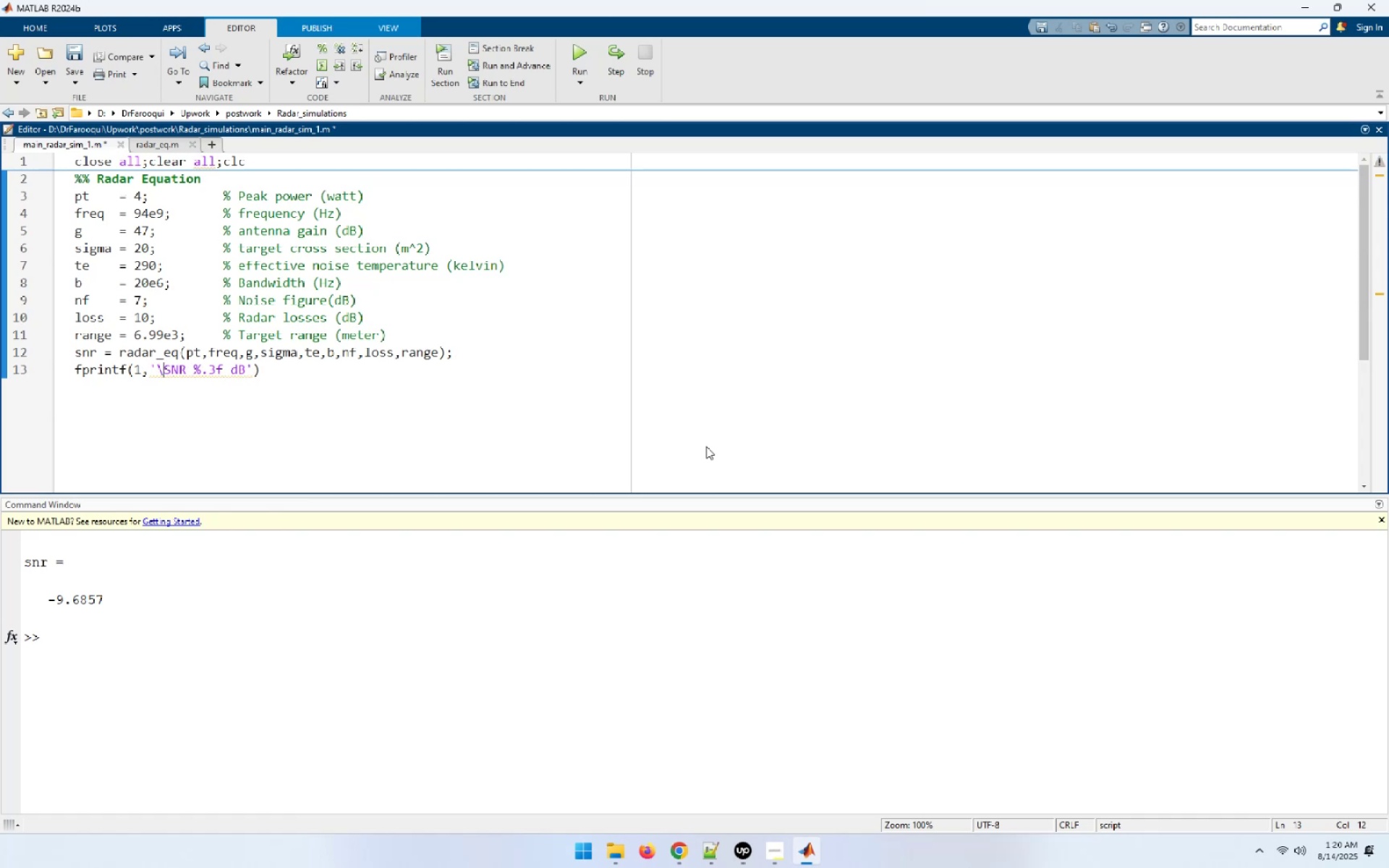 
key(N)
 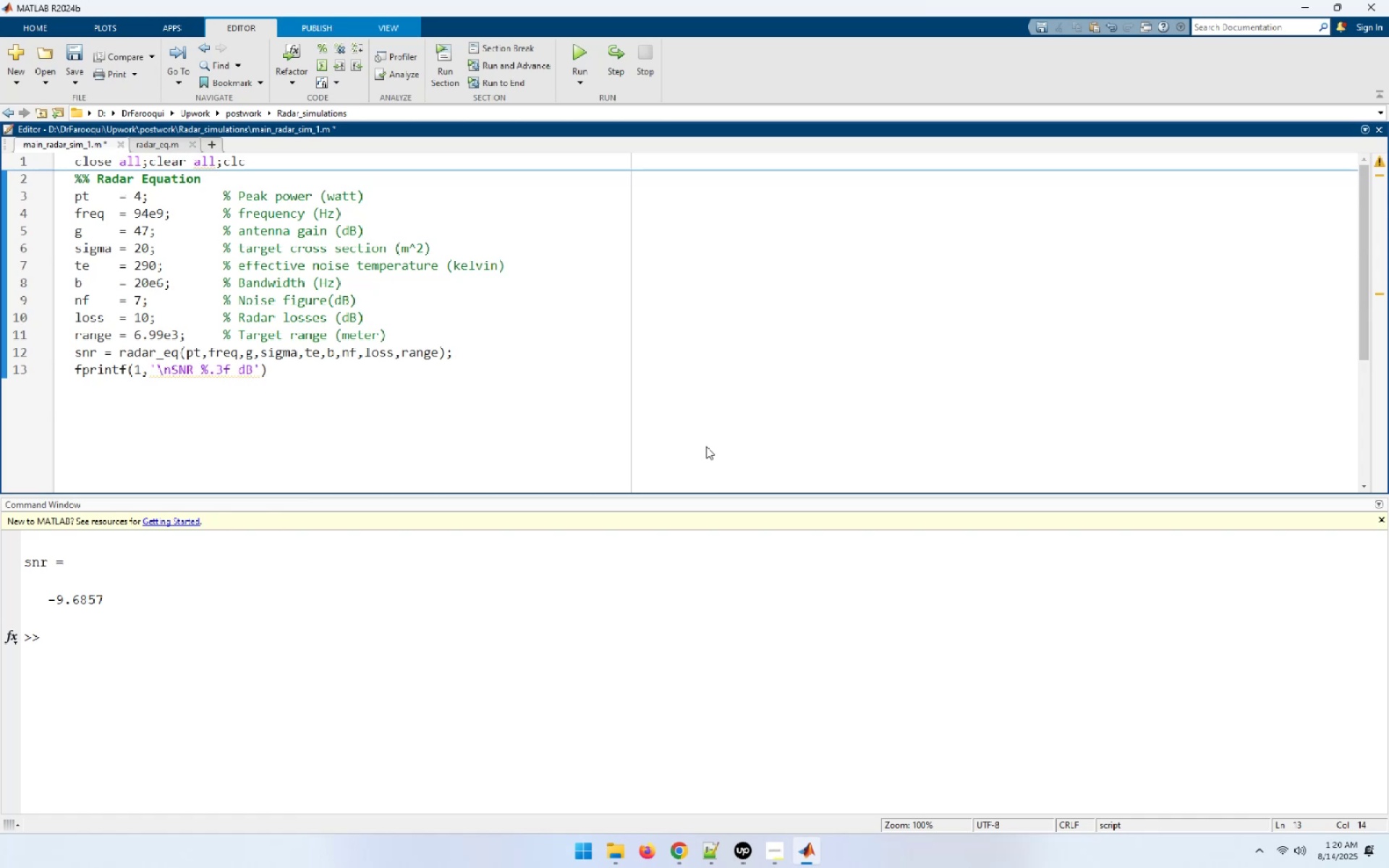 
hold_key(key=ArrowRight, duration=0.8)
 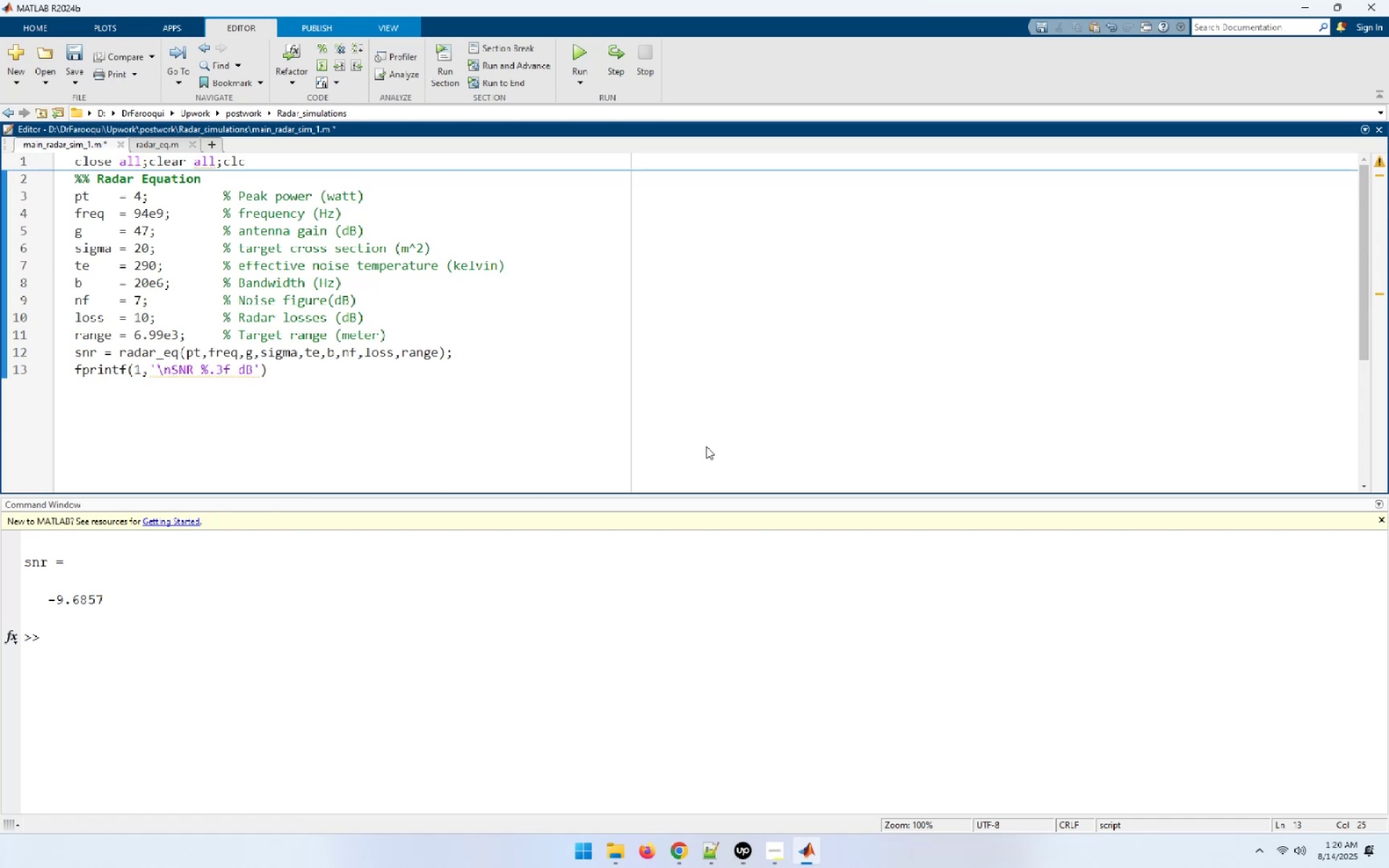 
key(Backslash)
 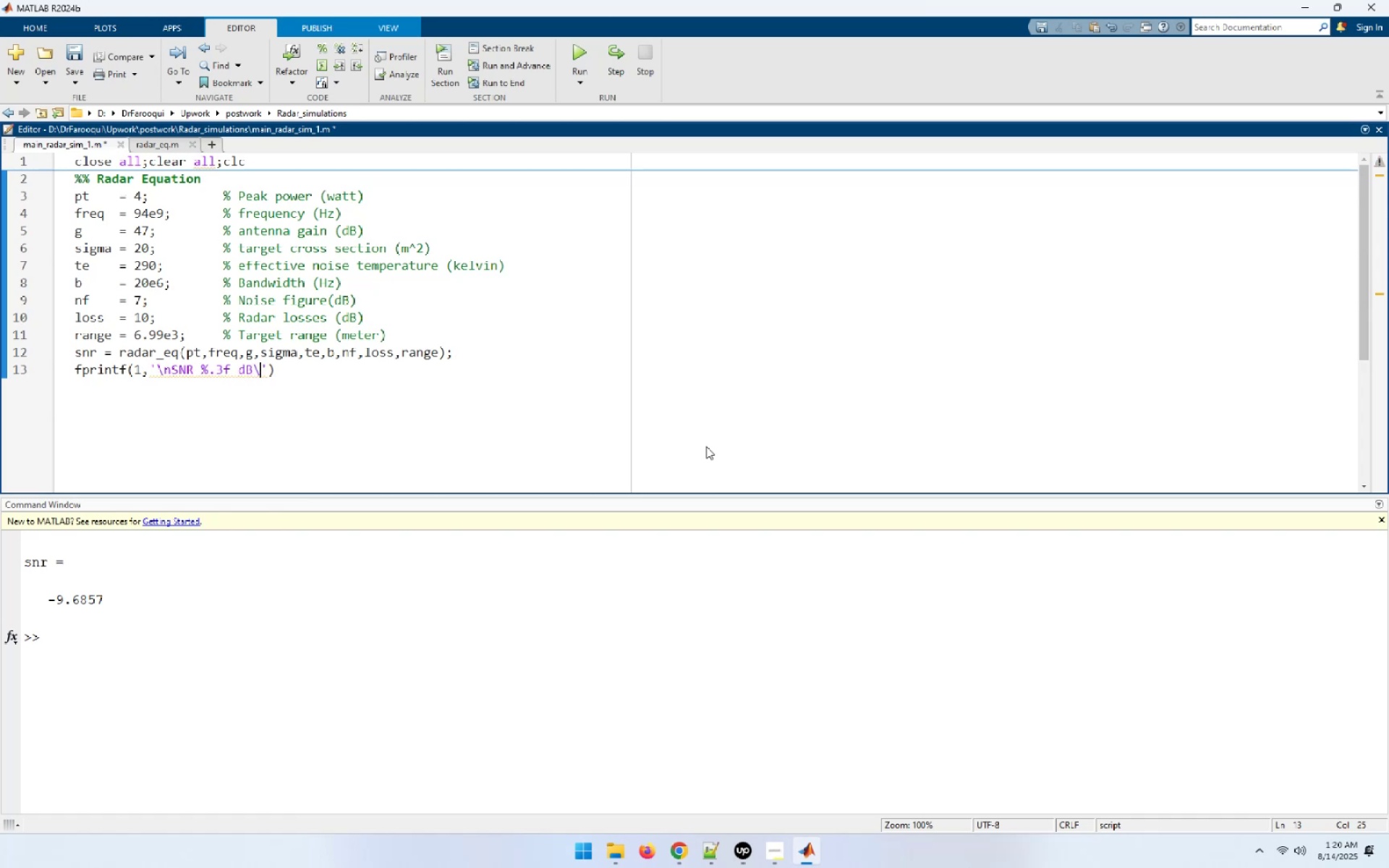 
key(N)
 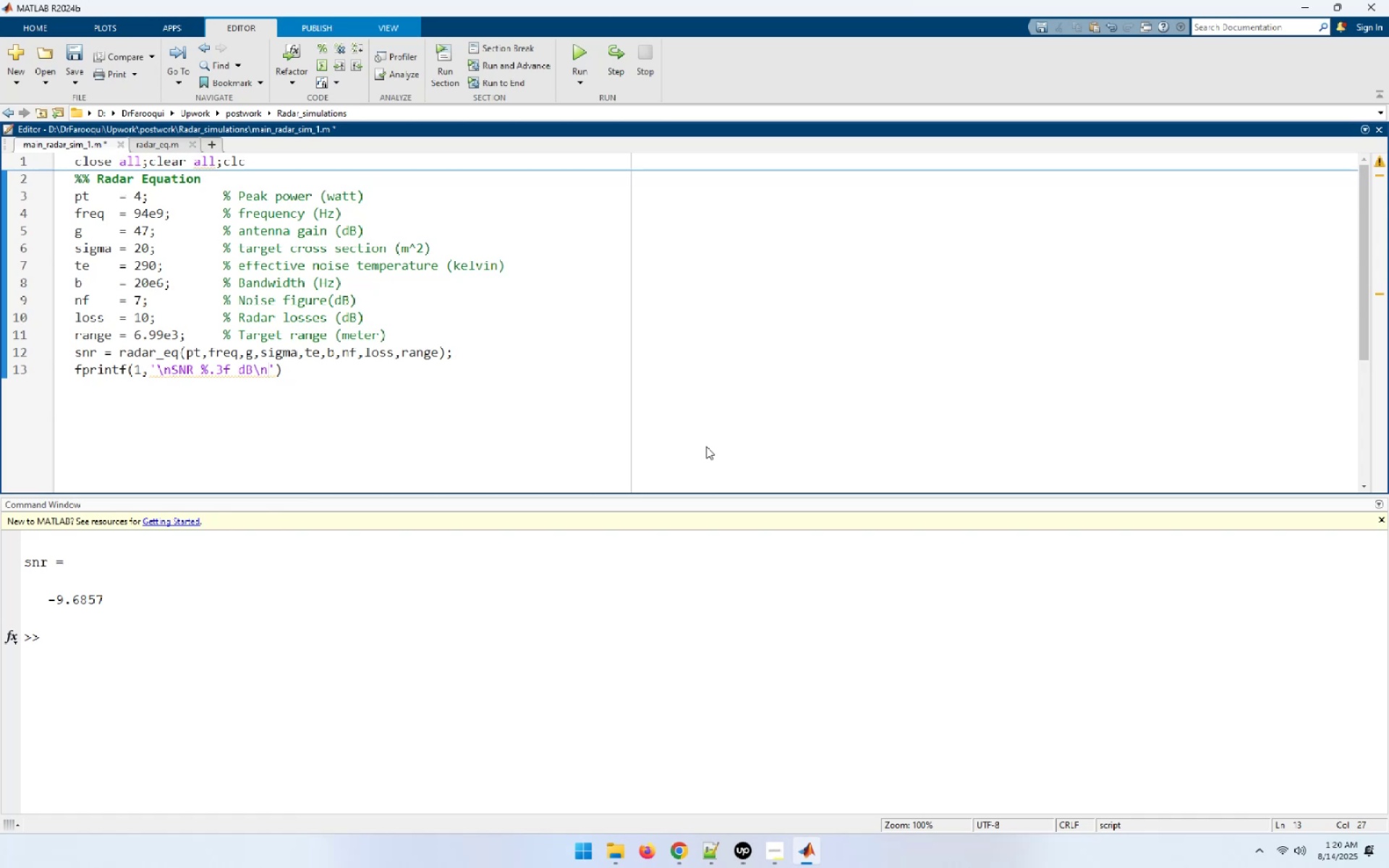 
key(F5)
 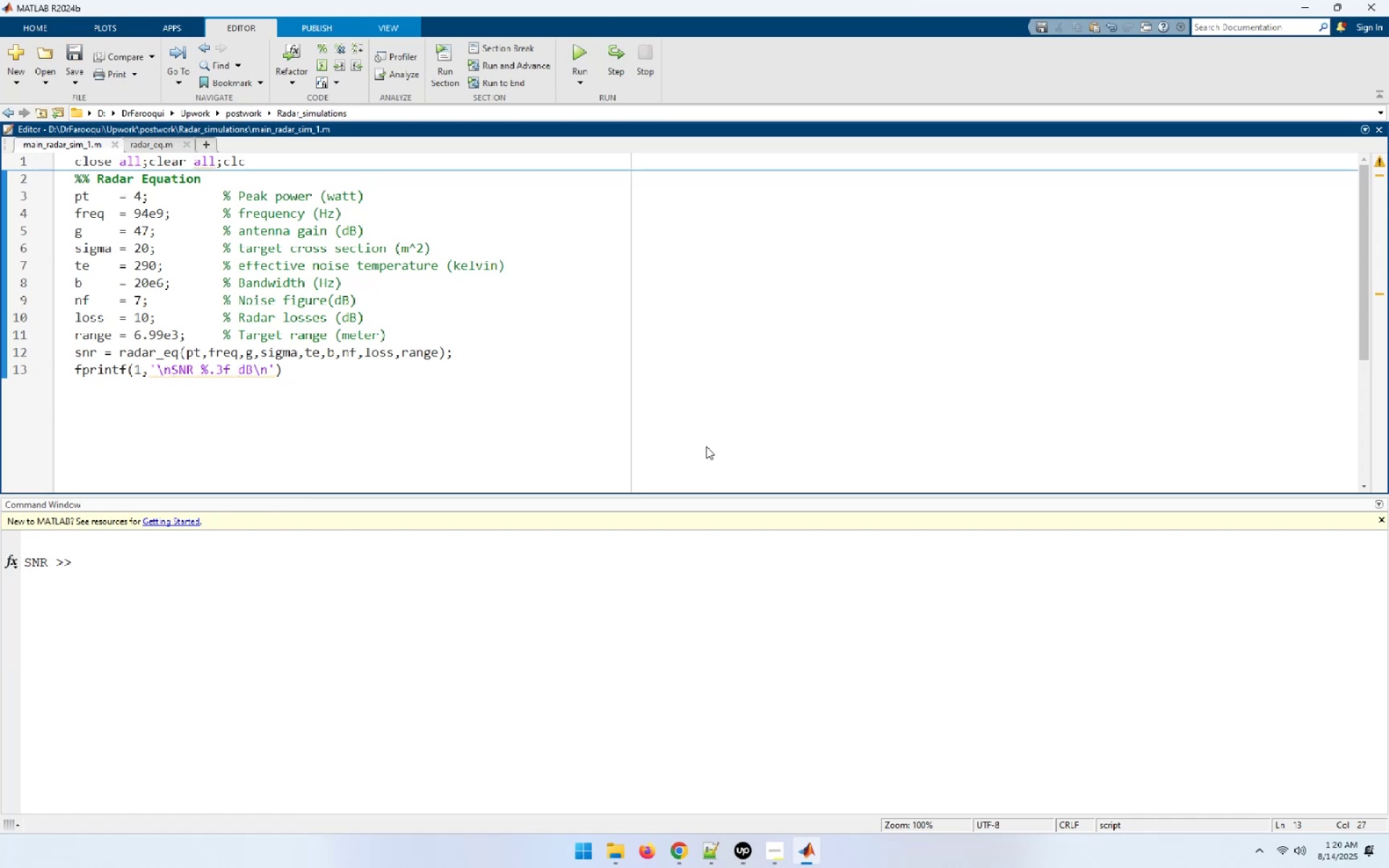 
key(ArrowRight)
 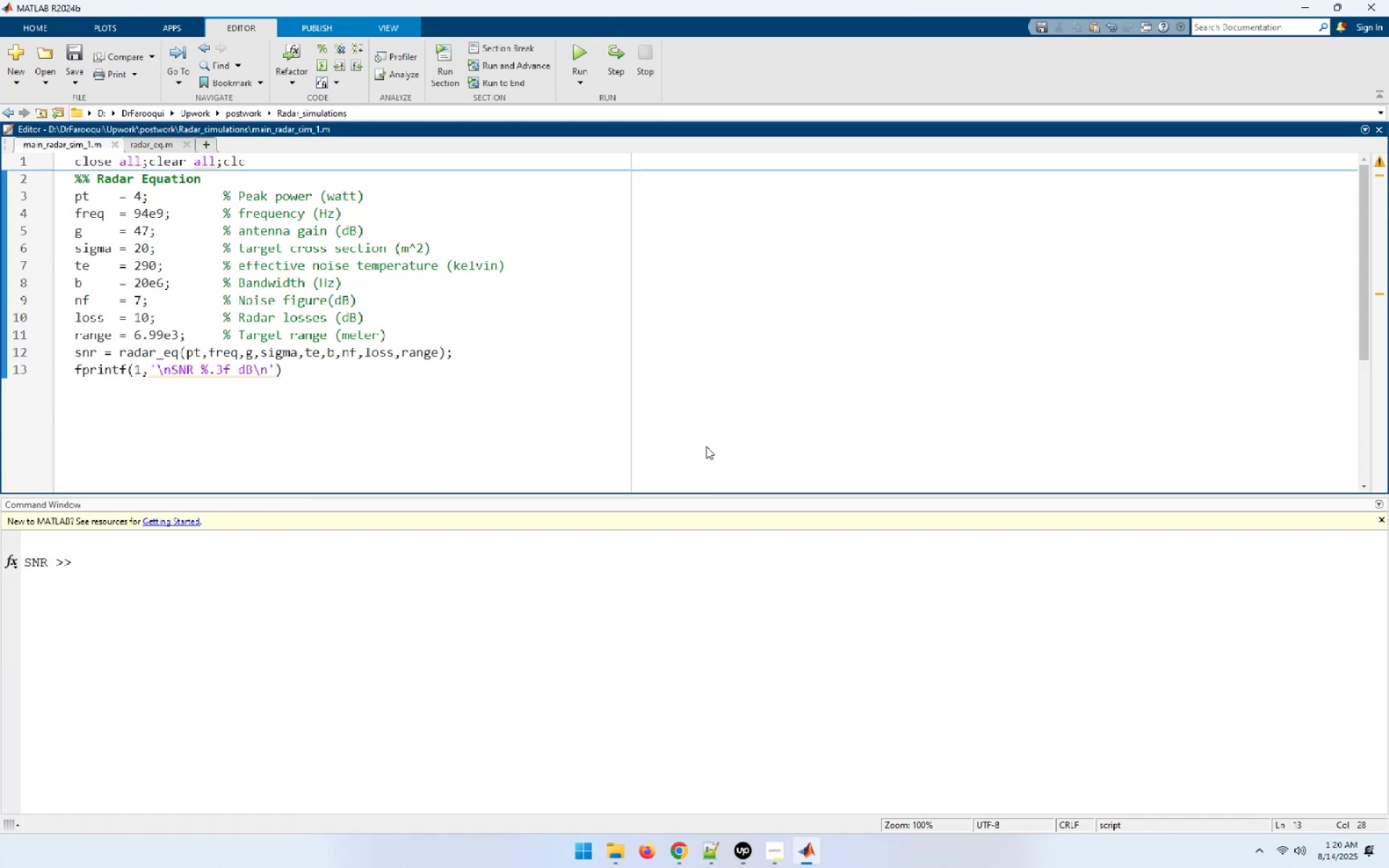 
type(,snr[F5])
 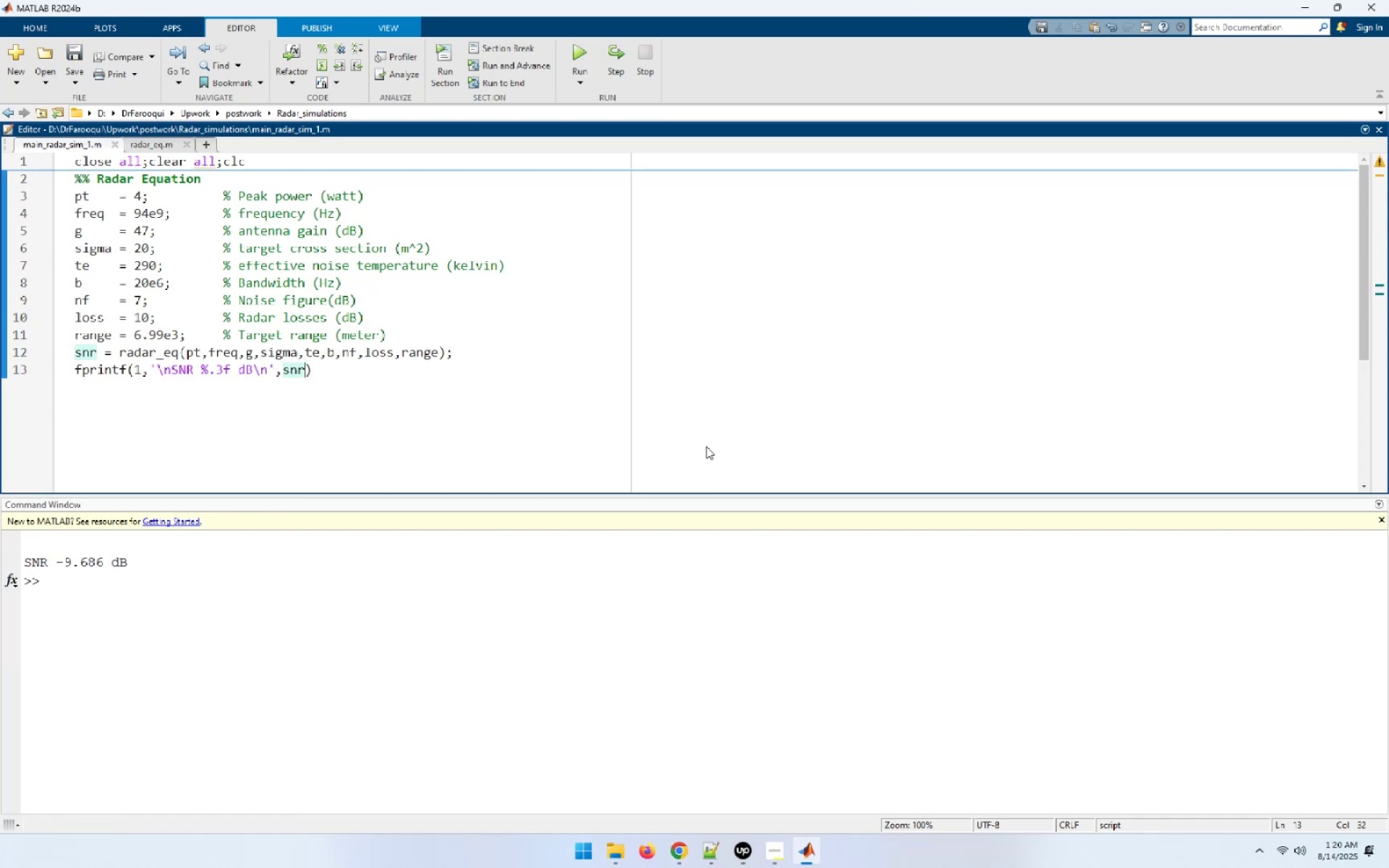 
hold_key(key=ArrowLeft, duration=0.96)
 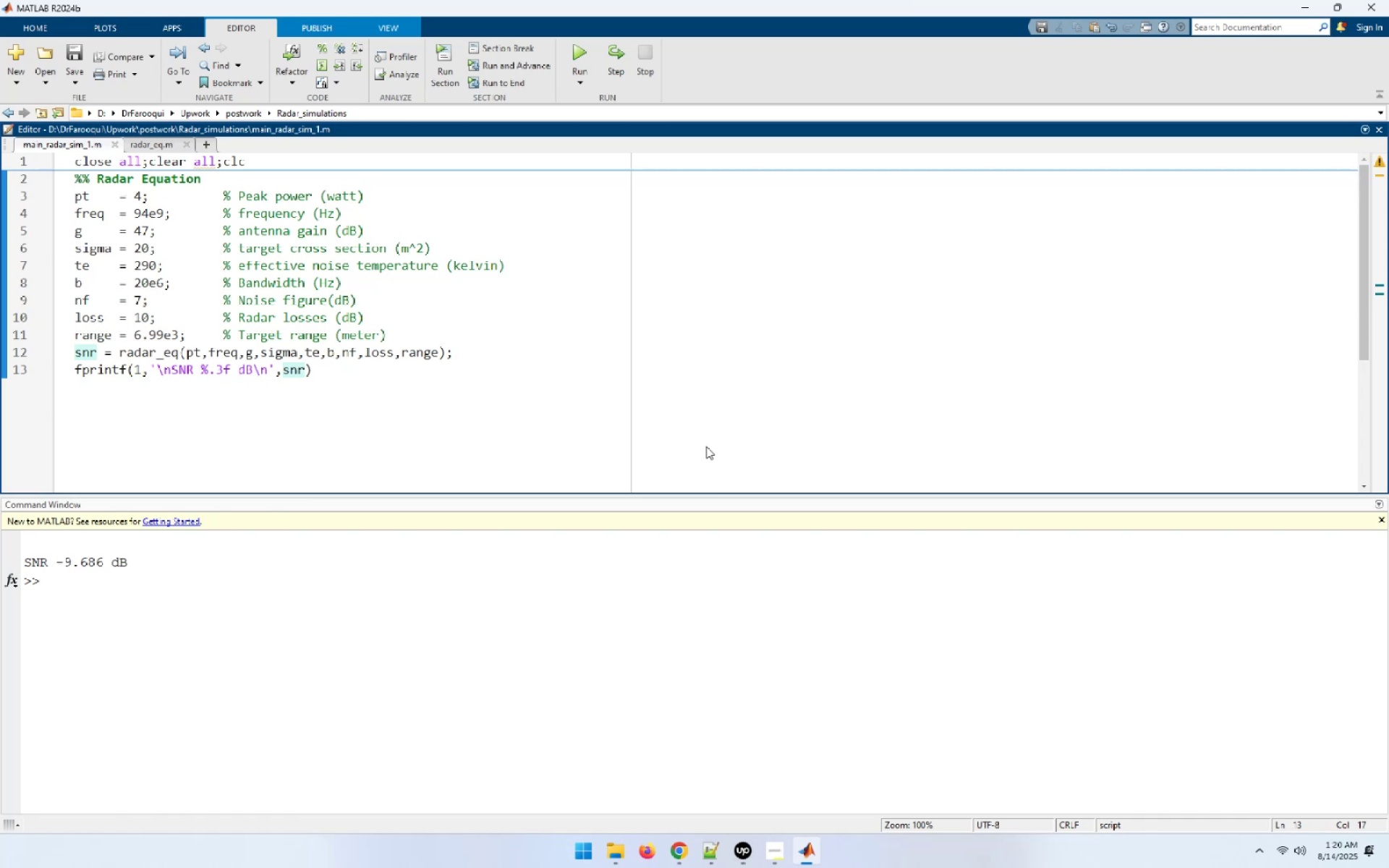 
key(Shift+Semicolon)
 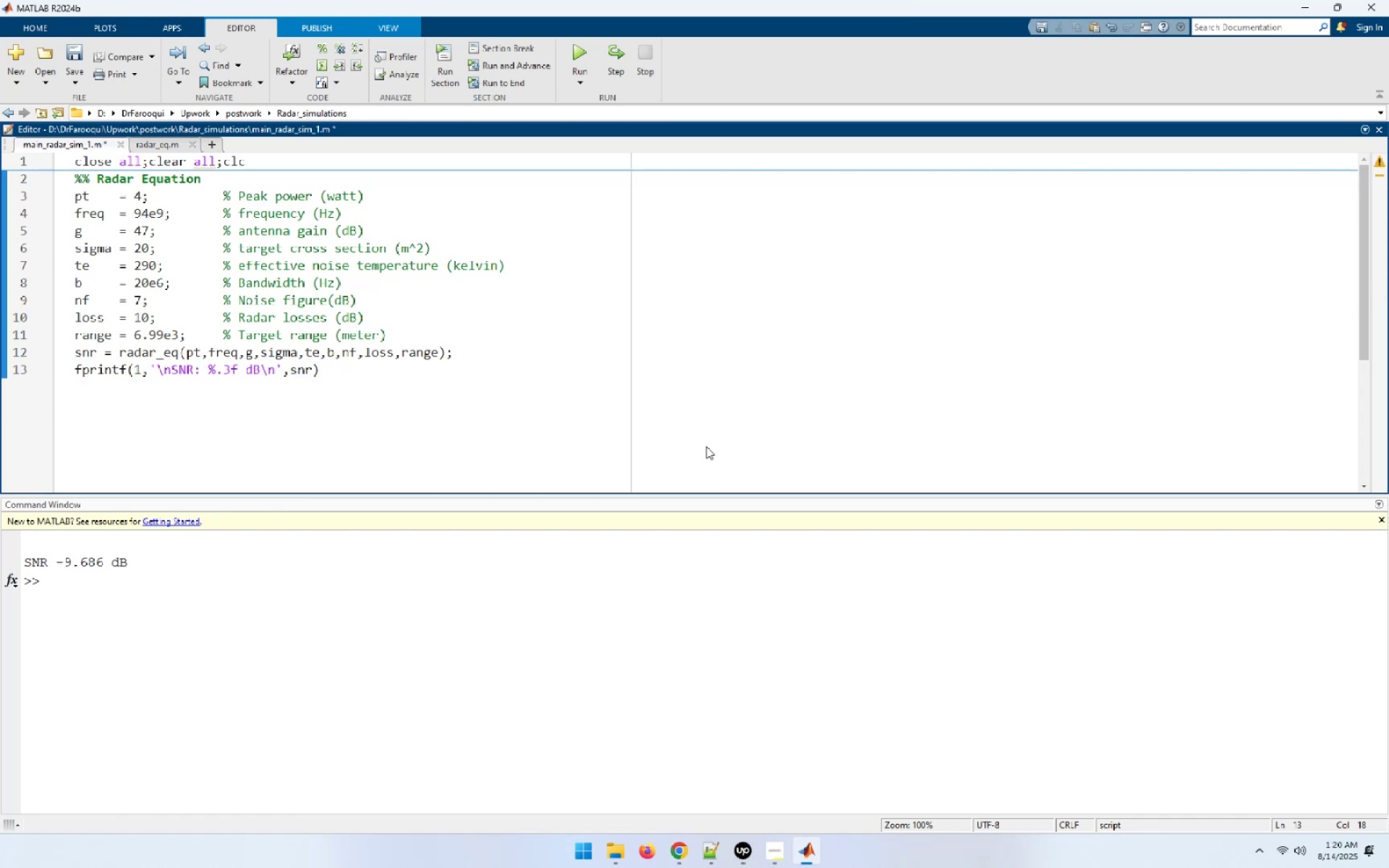 
key(F5)
 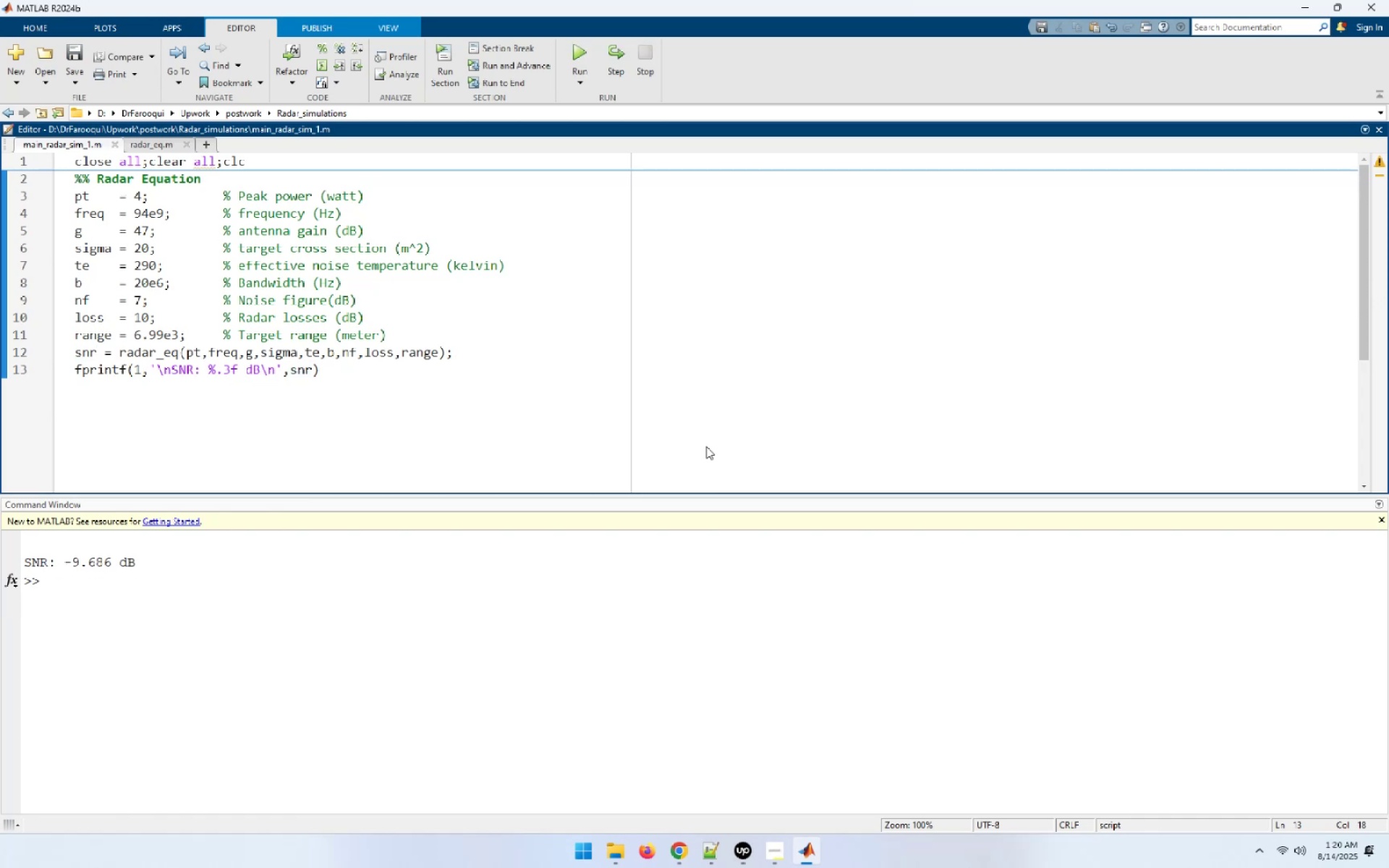 
wait(8.4)
 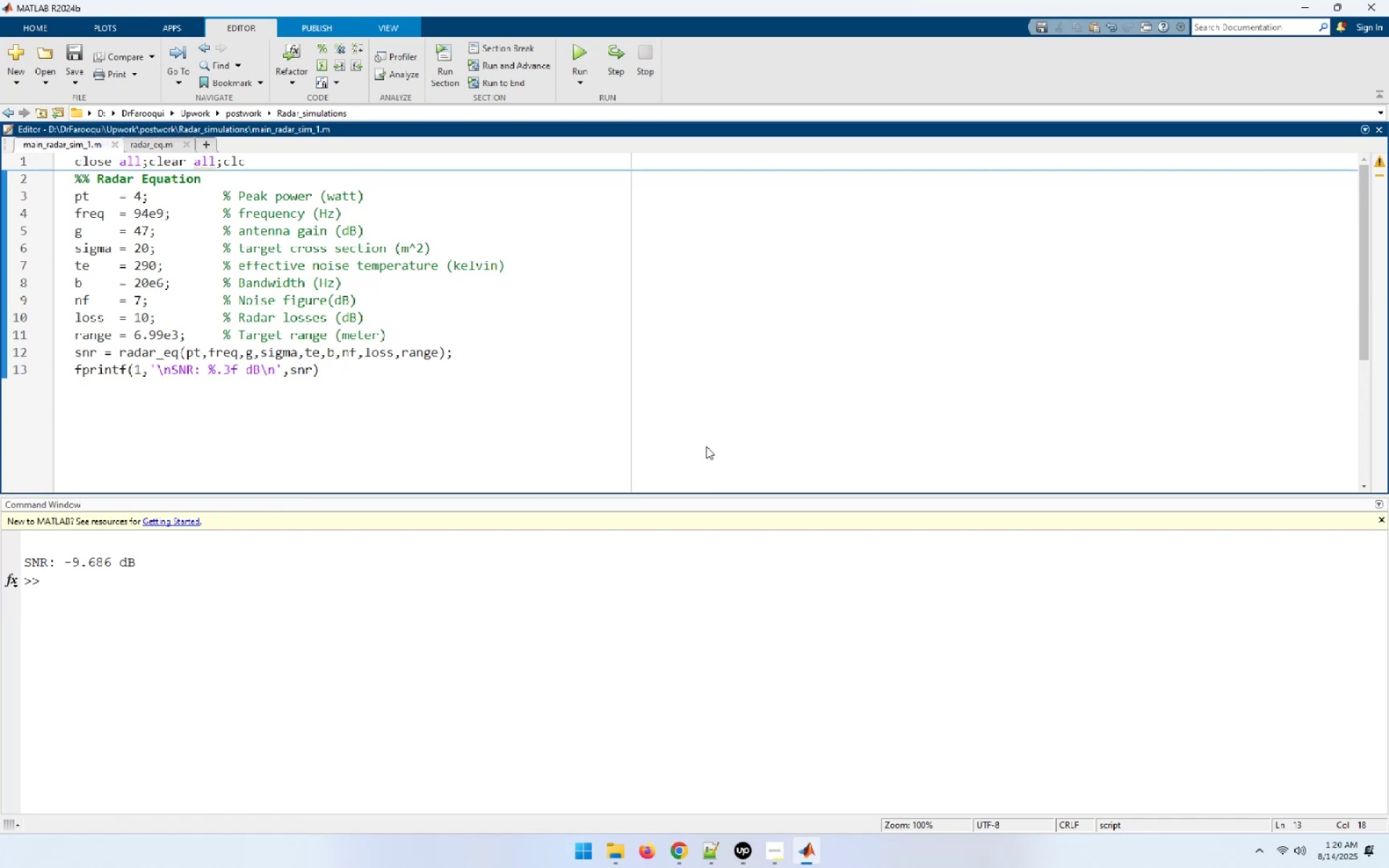 
left_click([135, 145])
 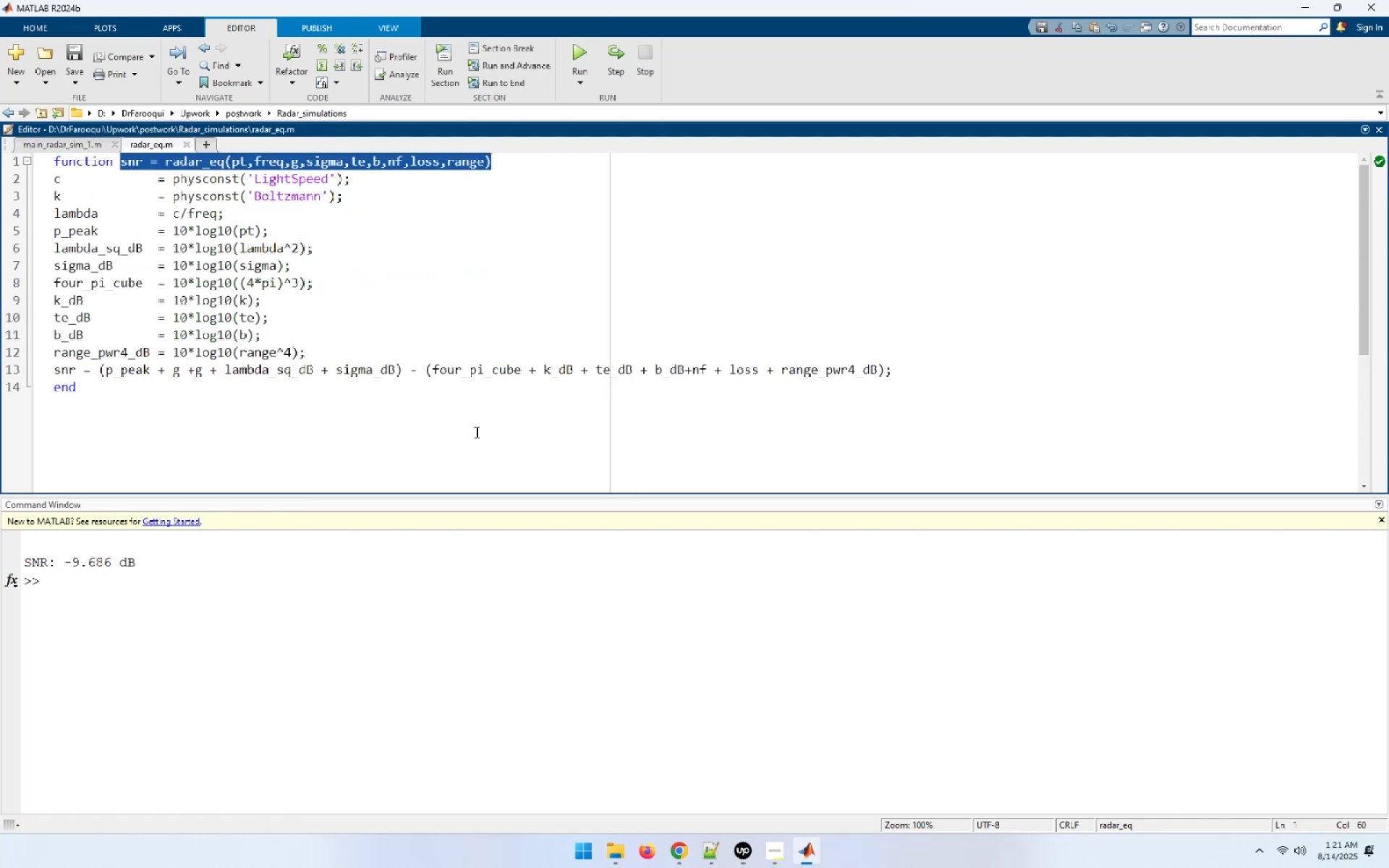 
wait(11.91)
 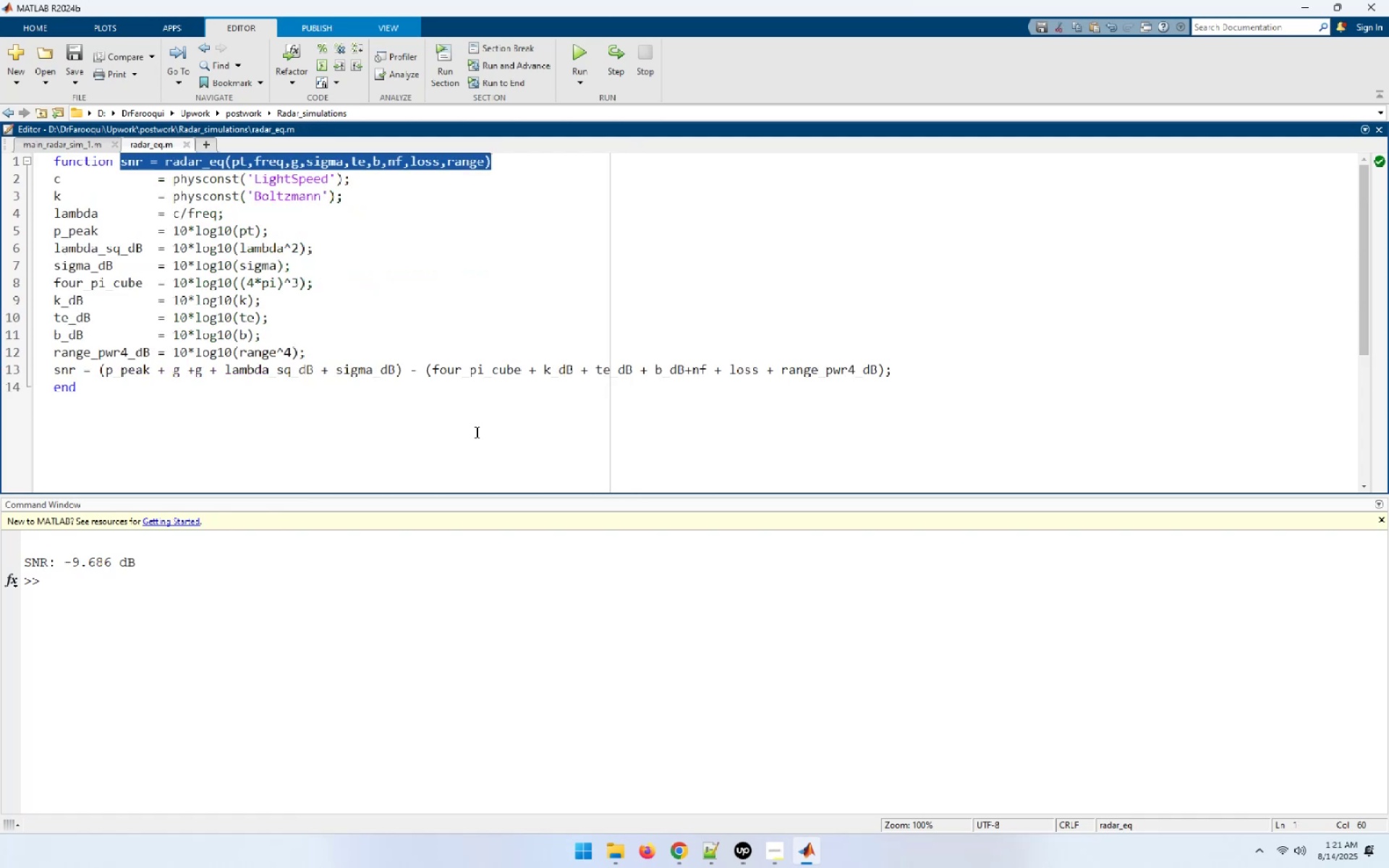 
left_click([53, 143])
 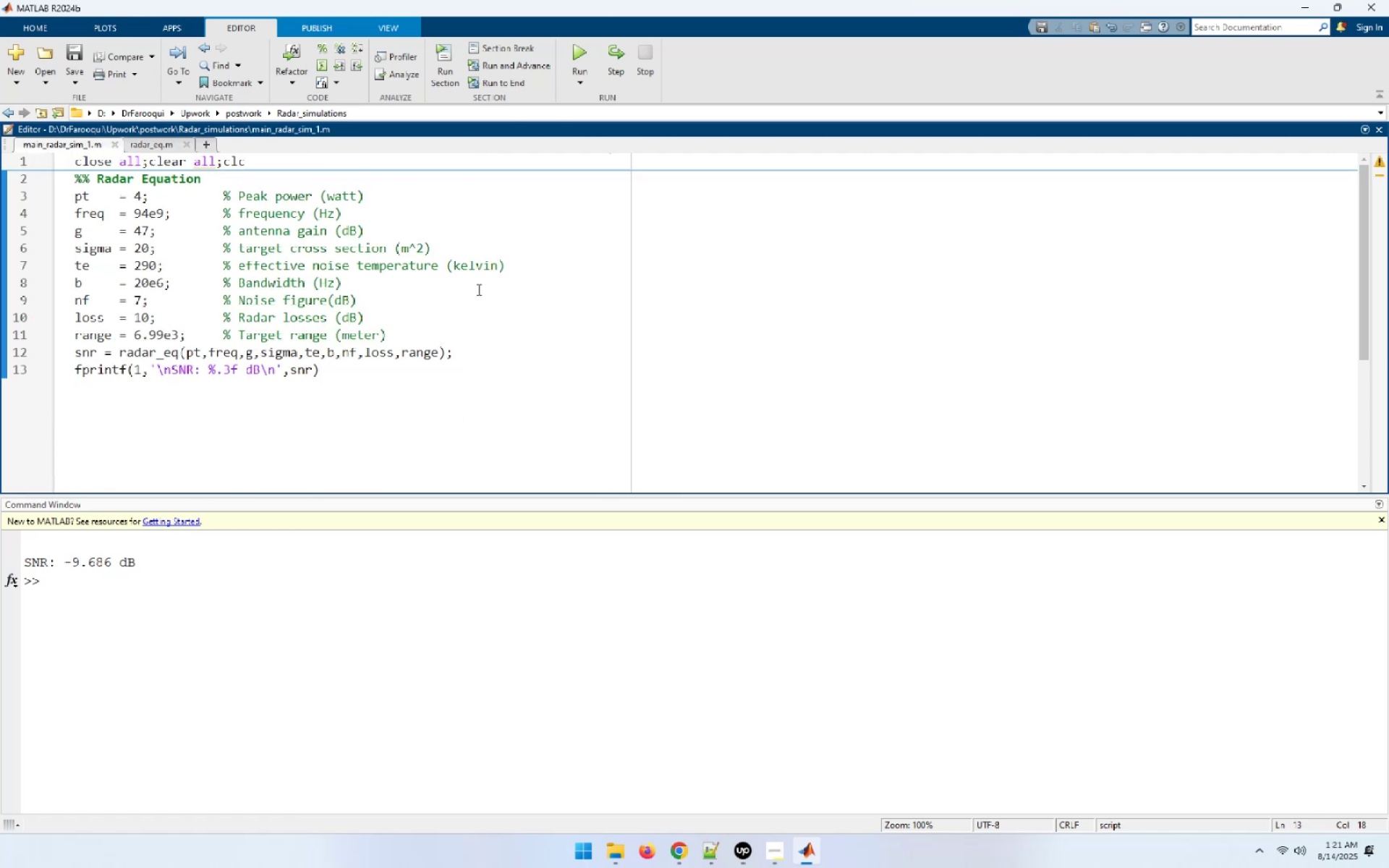 
left_click([345, 368])
 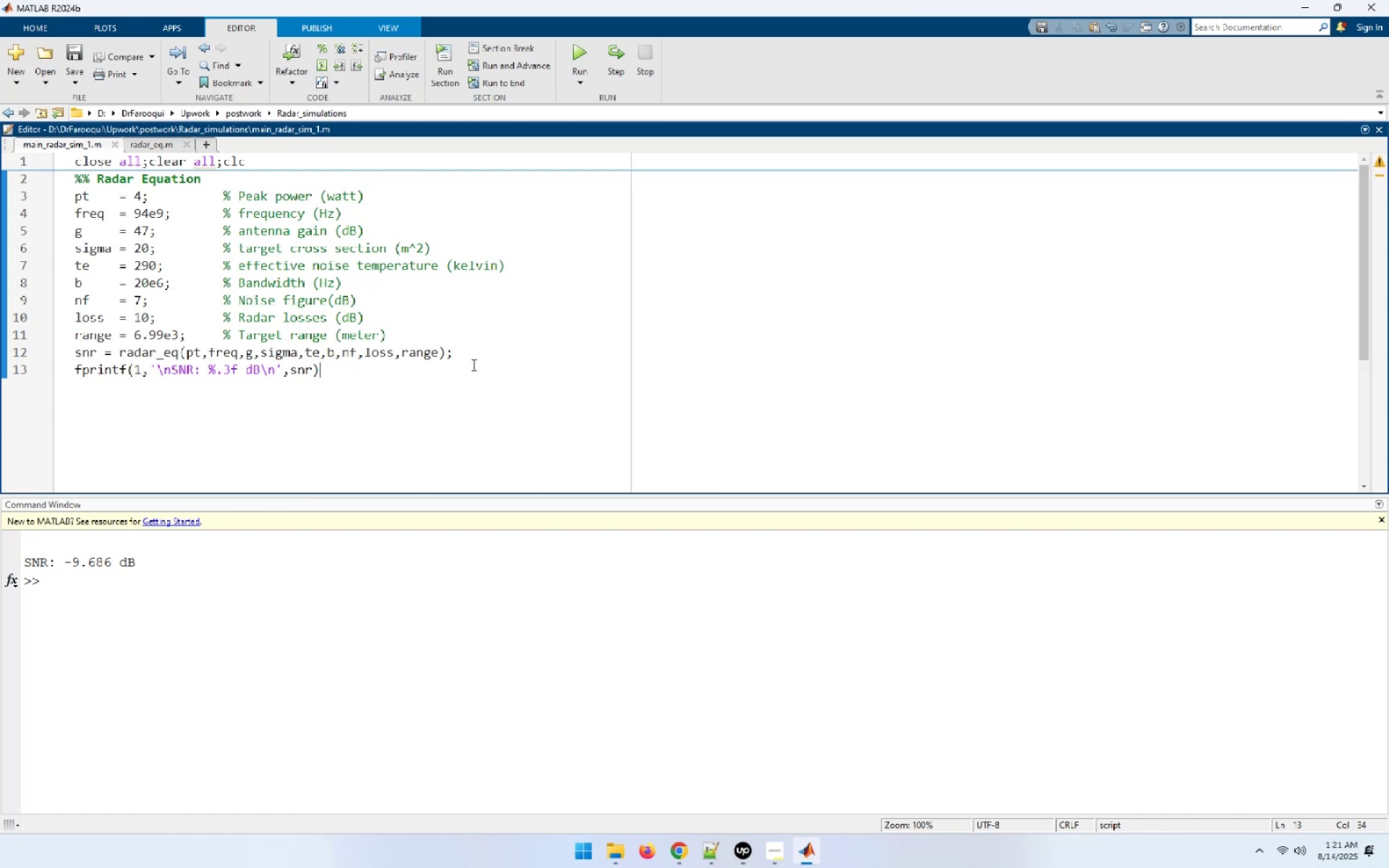 
wait(37.94)
 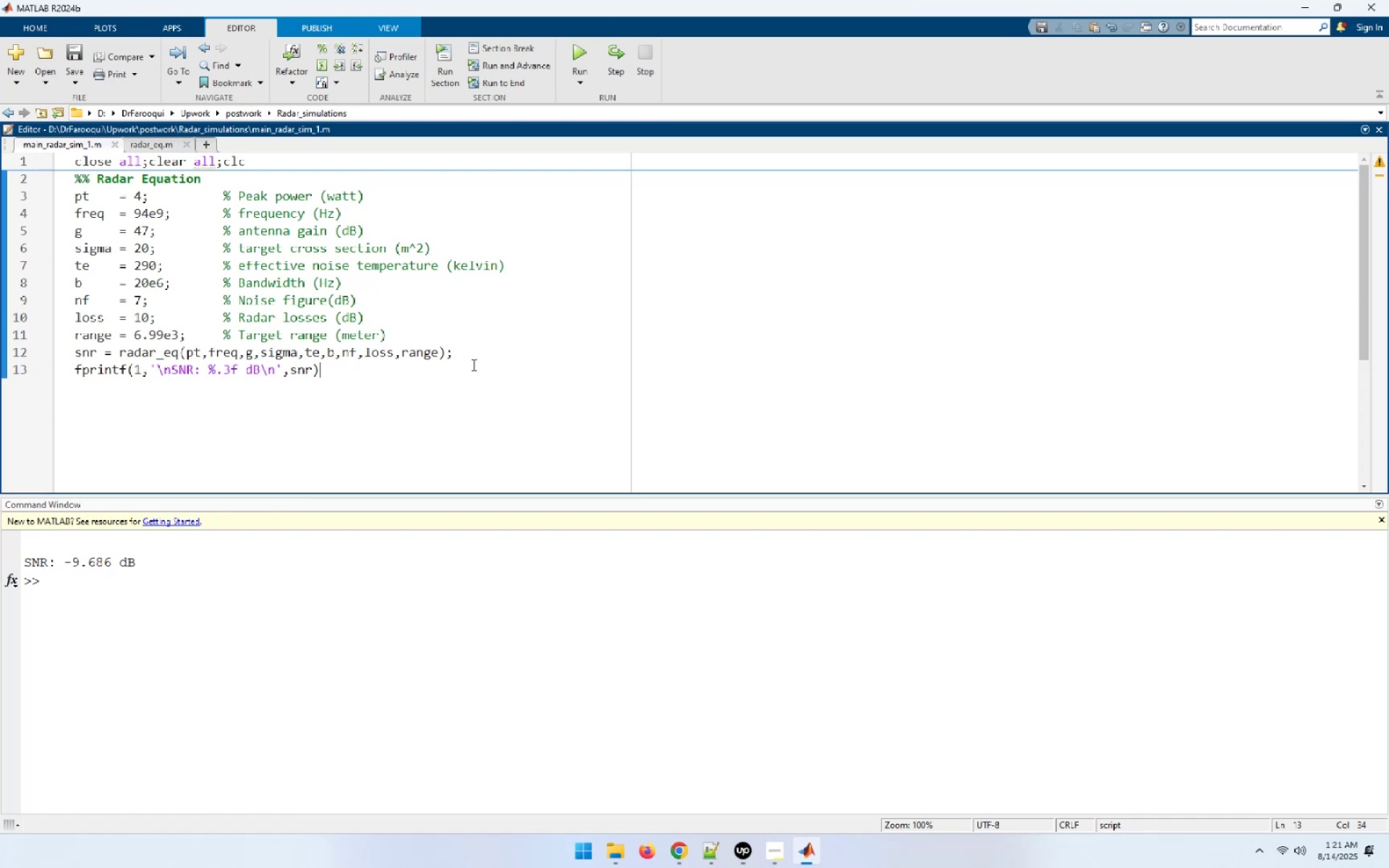 
key(ArrowUp)
 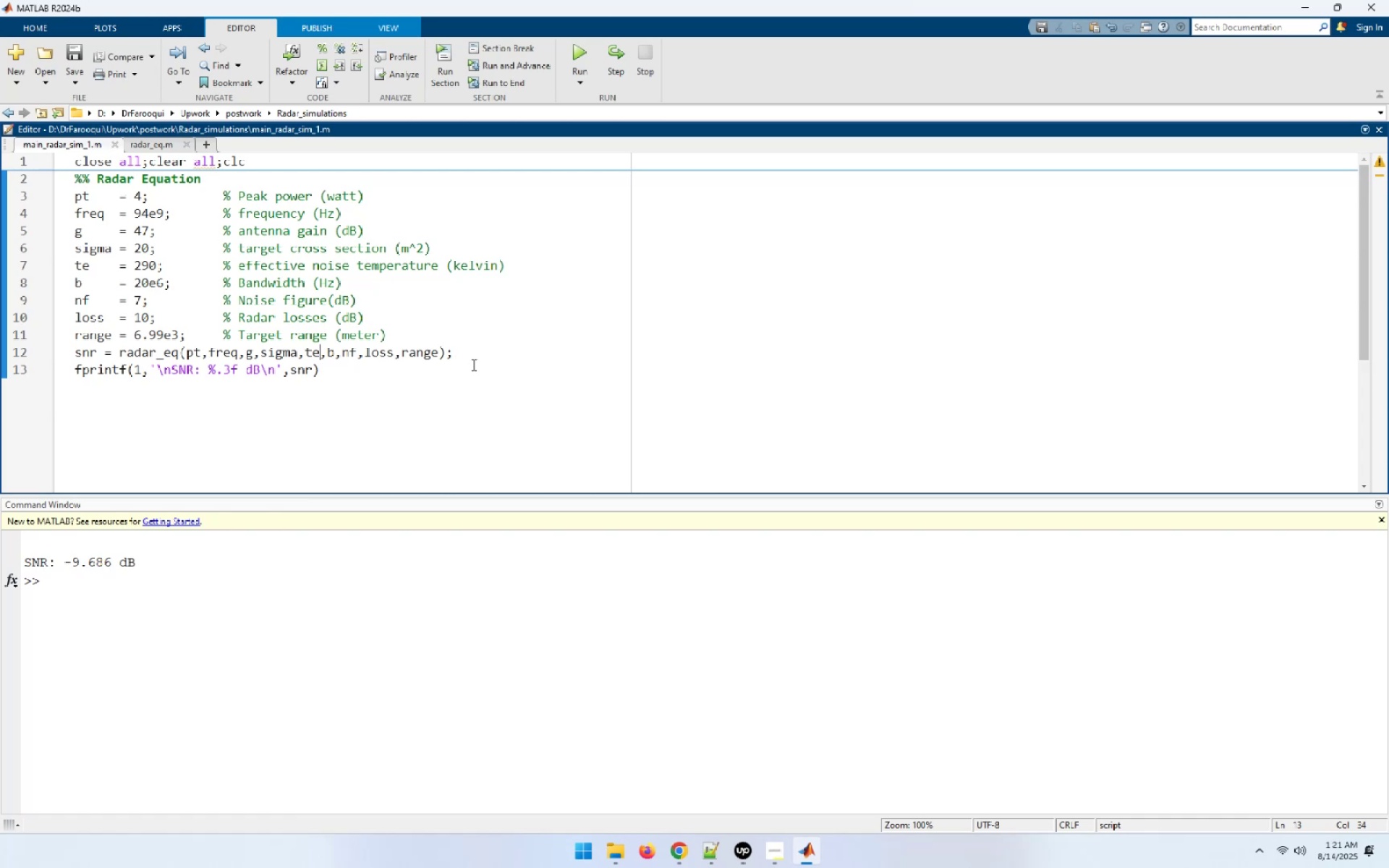 
key(ArrowUp)
 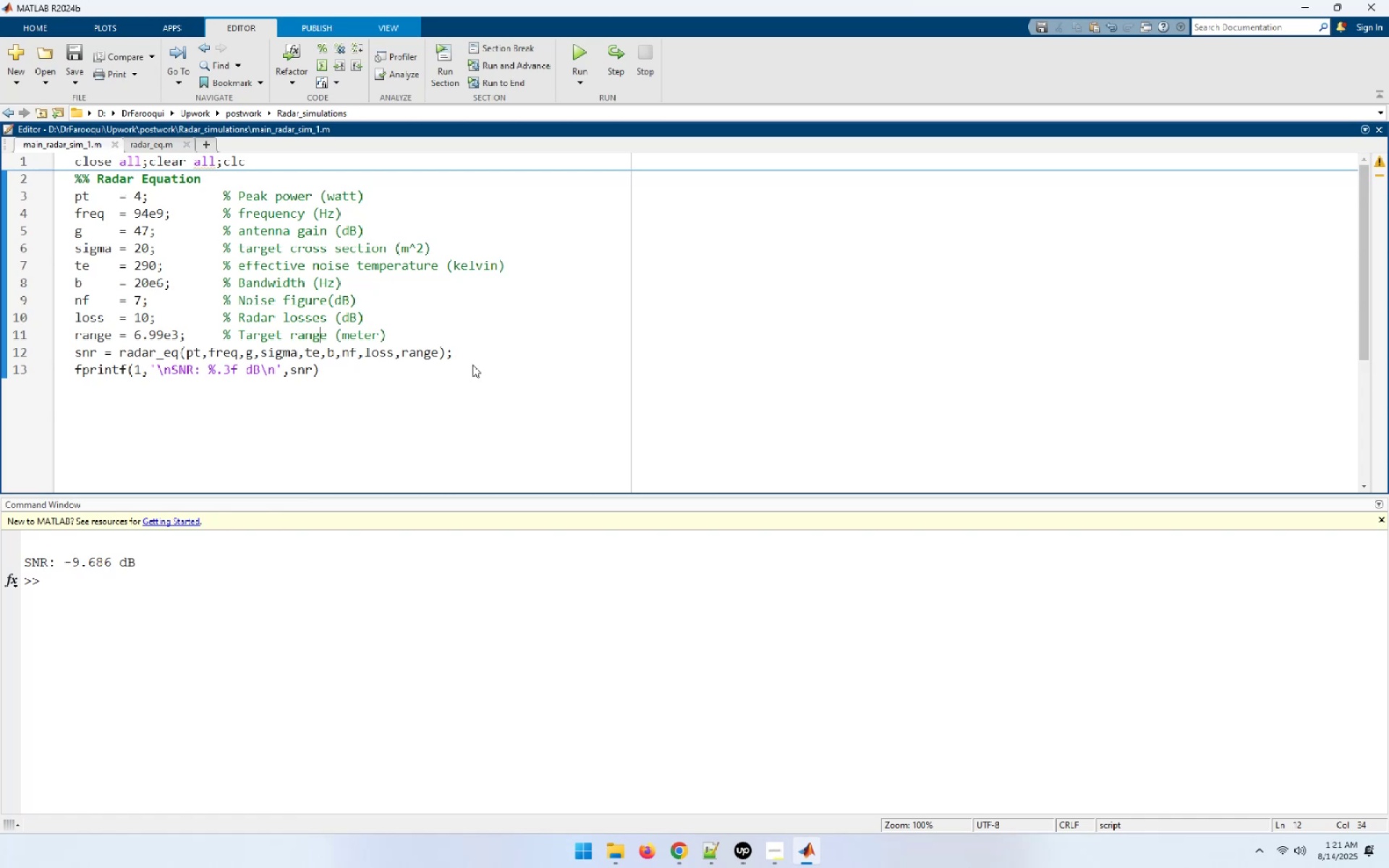 
key(End)
 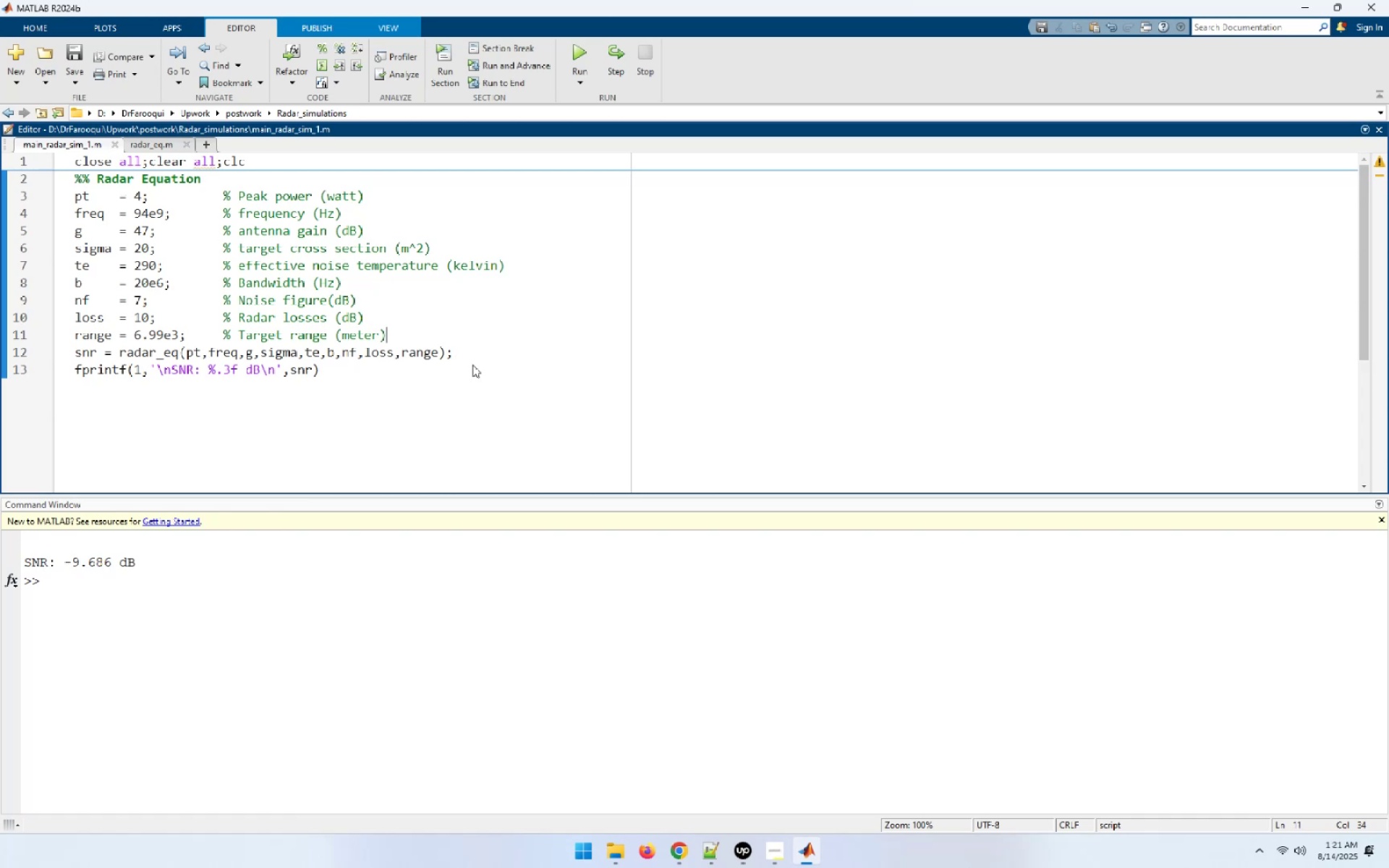 
key(NumpadEnter)
 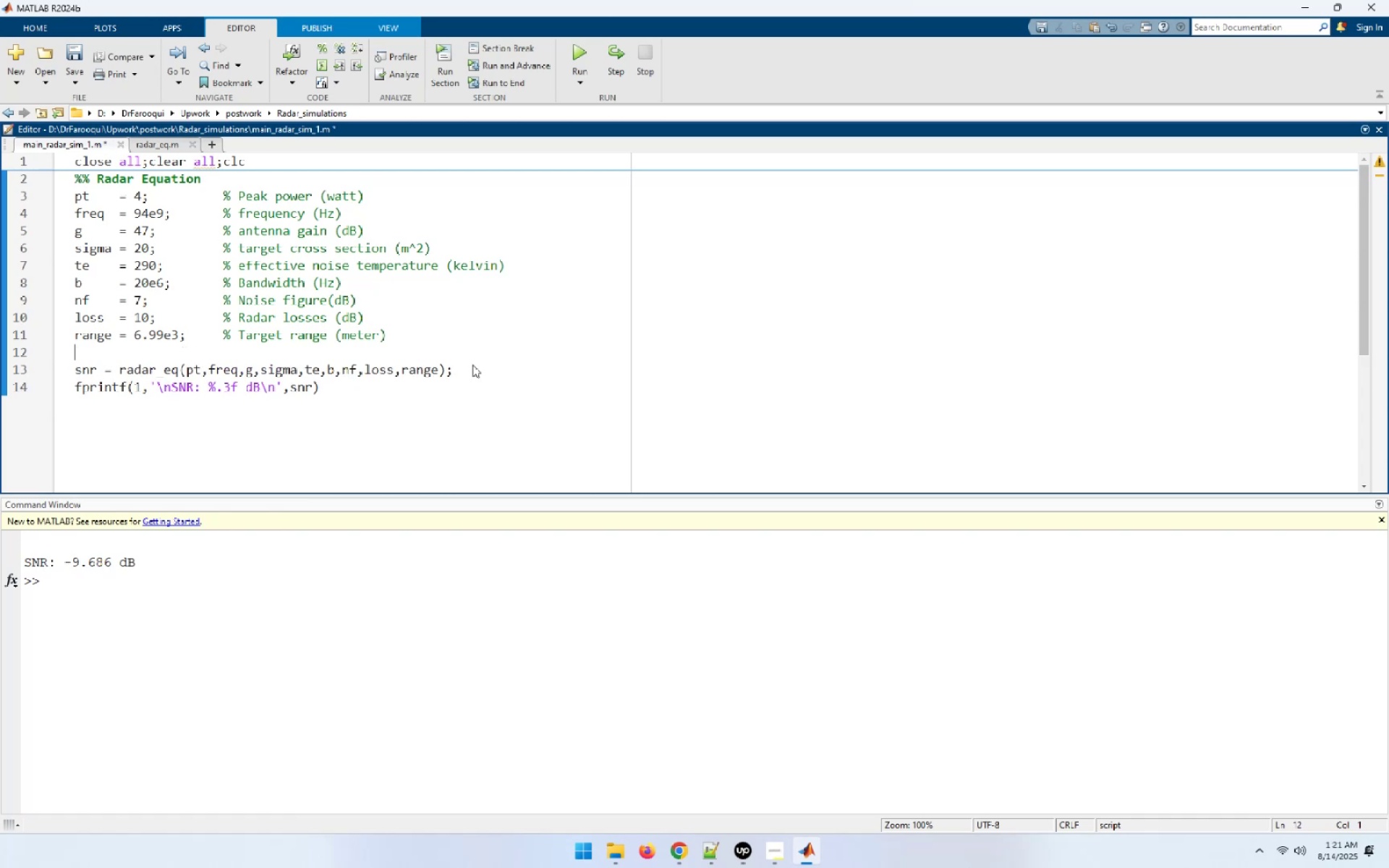 
key(ArrowUp)
 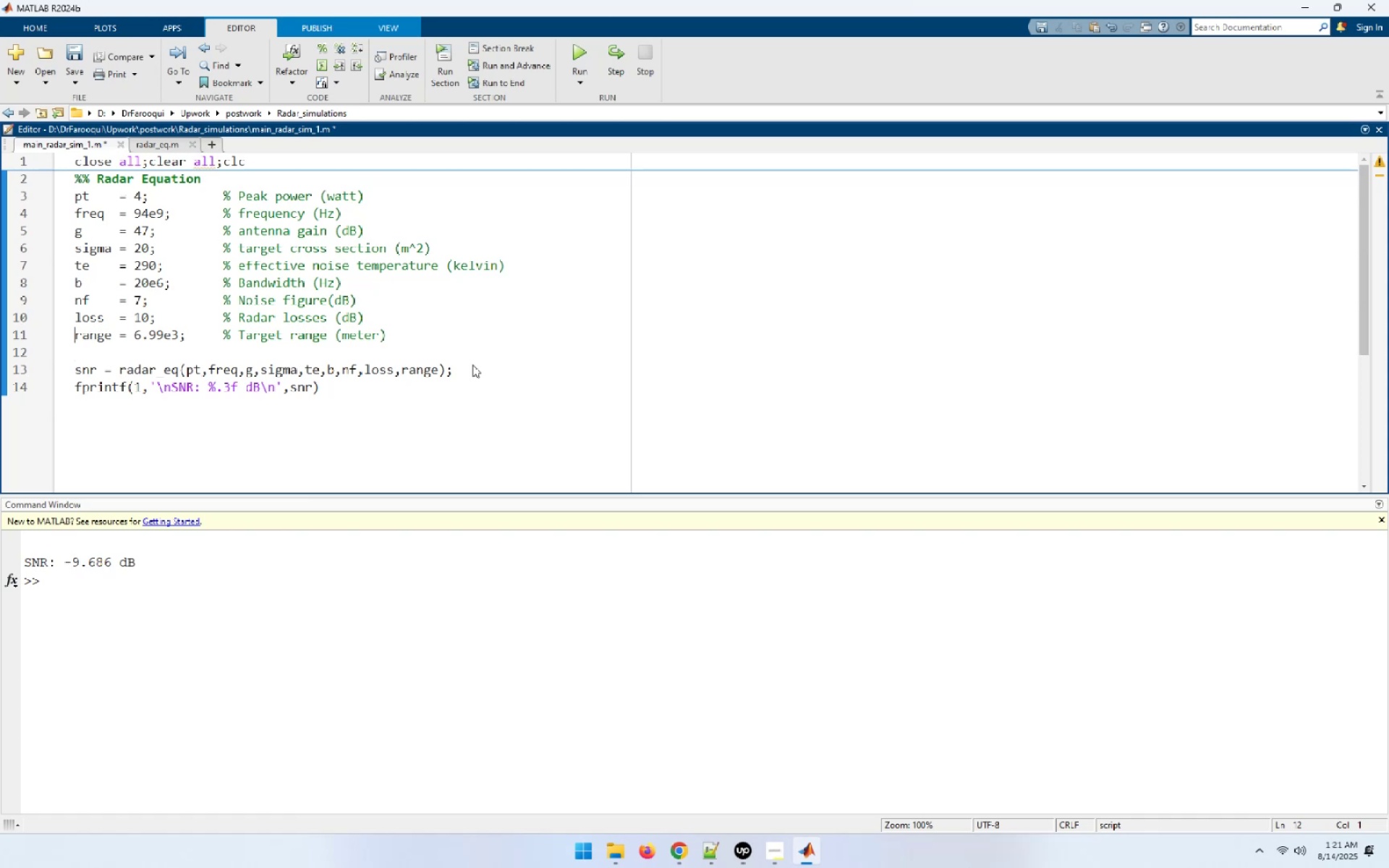 
key(ArrowUp)
 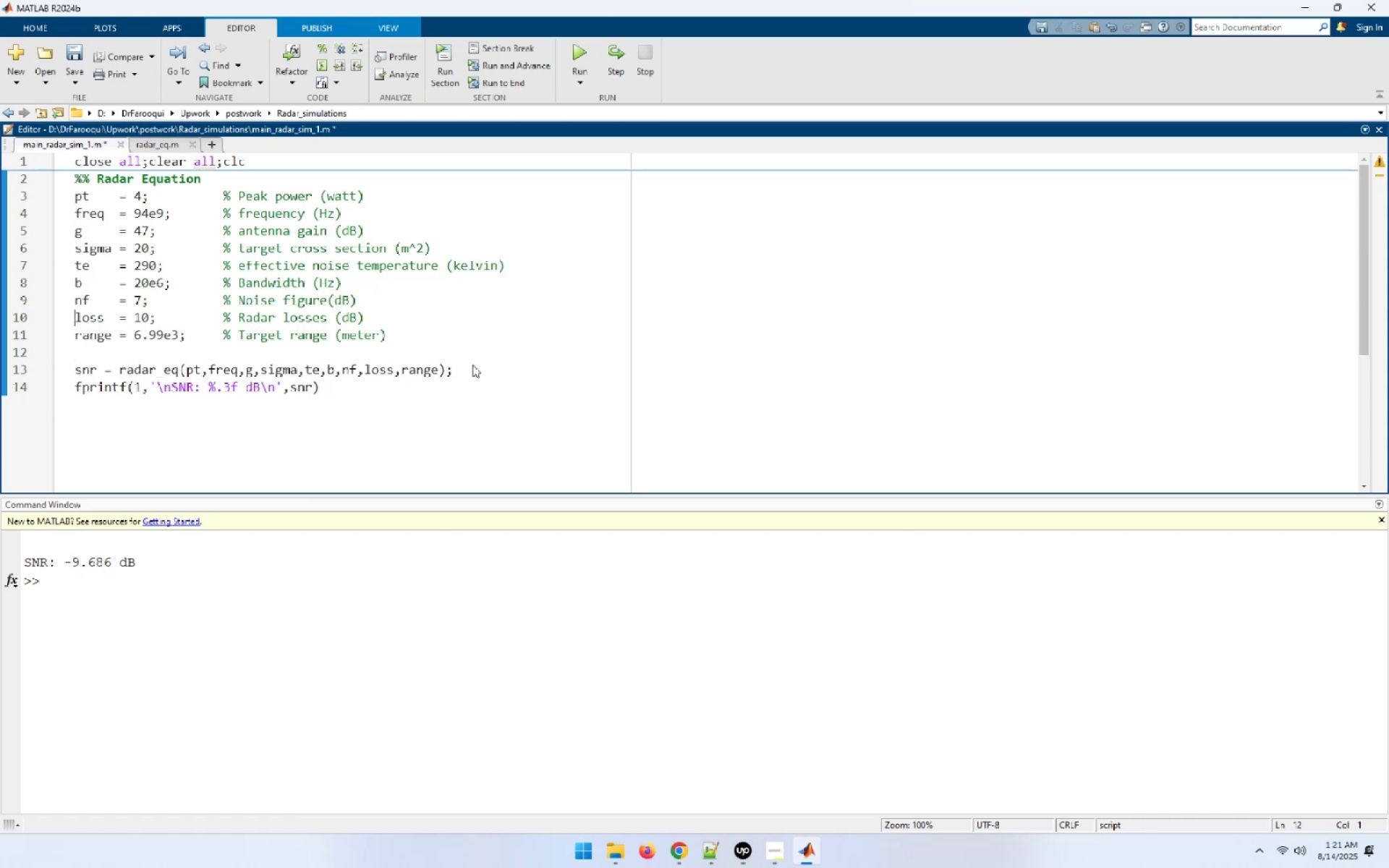 
key(ArrowUp)
 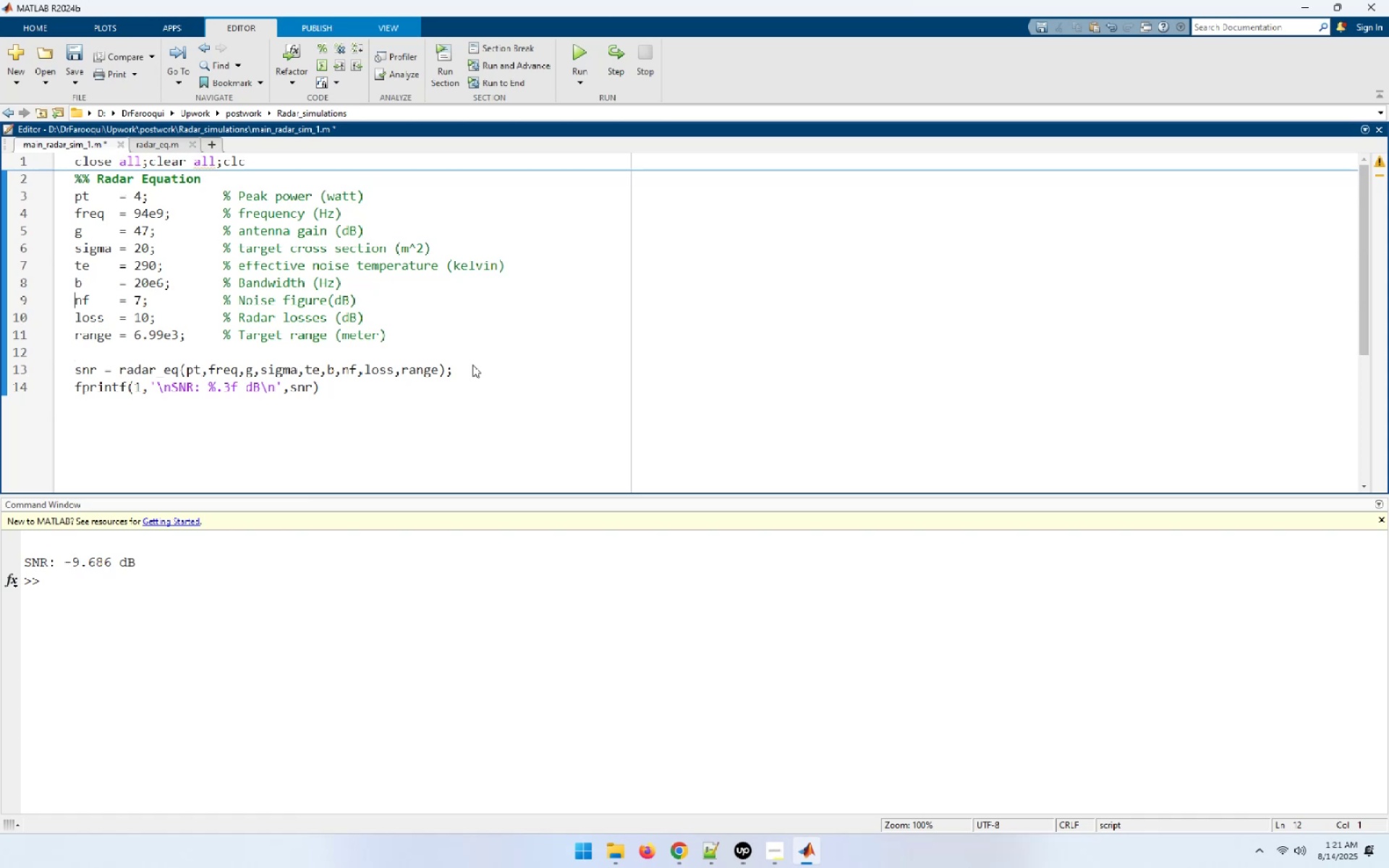 
key(ArrowUp)
 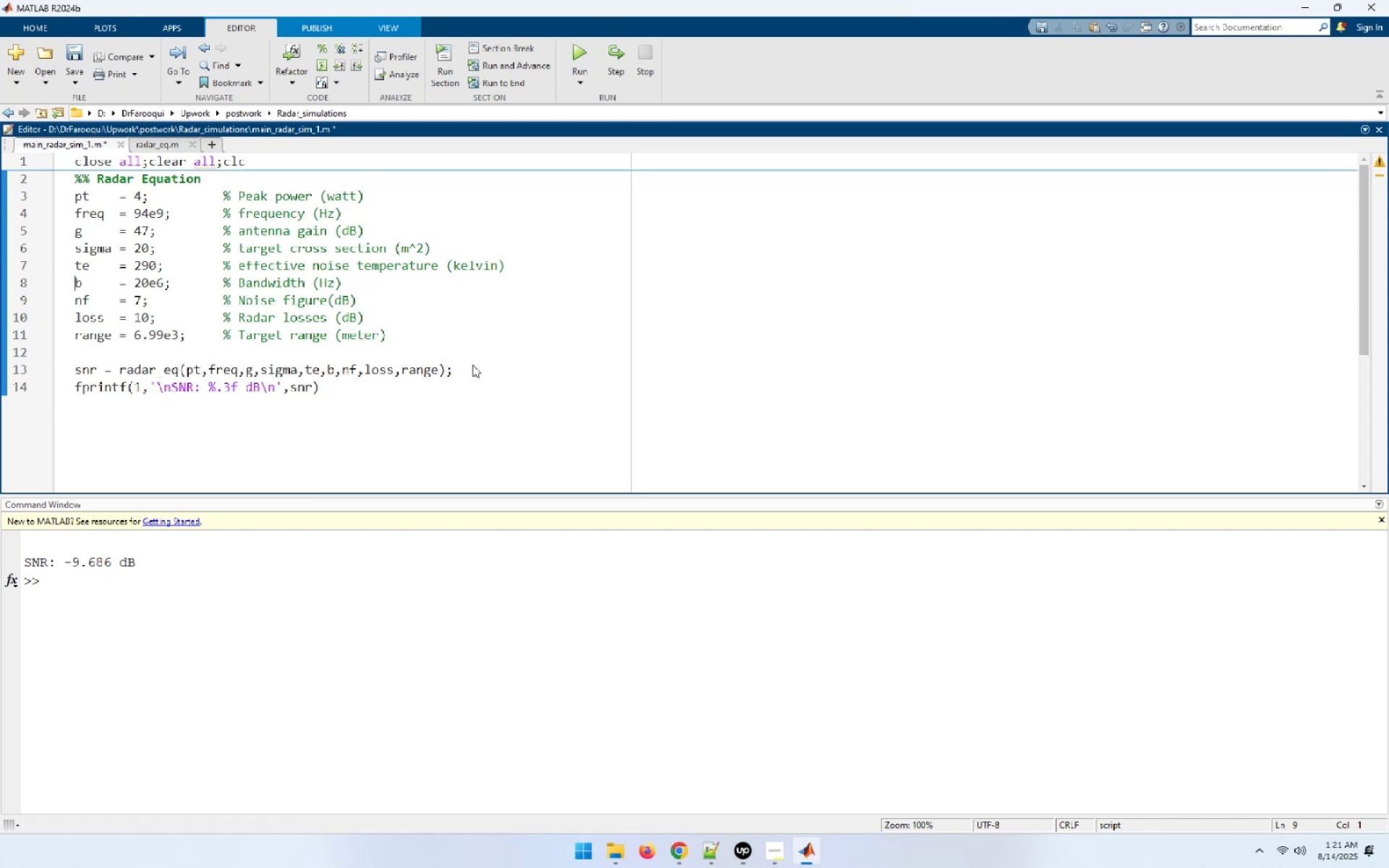 
key(ArrowUp)
 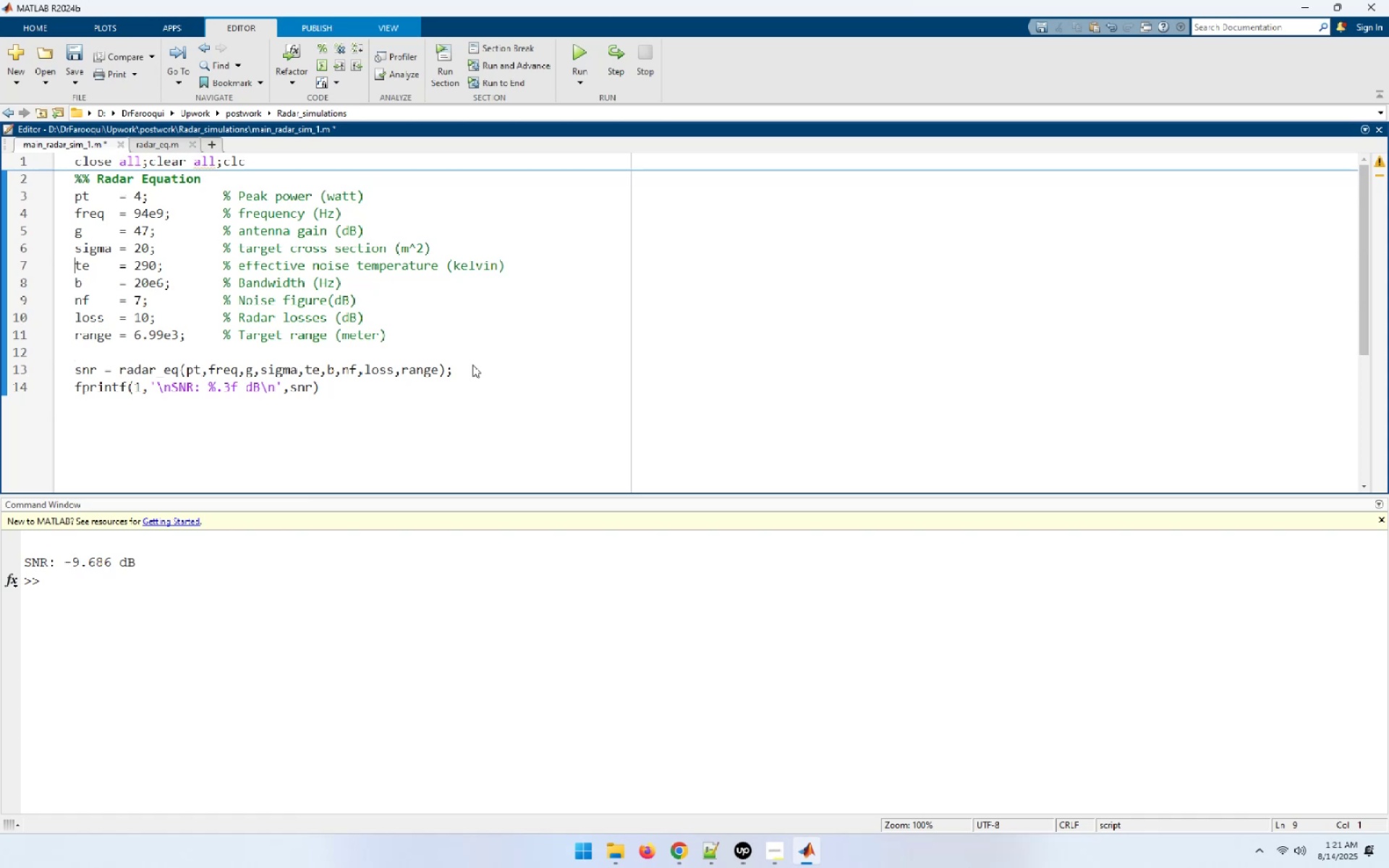 
key(ArrowUp)
 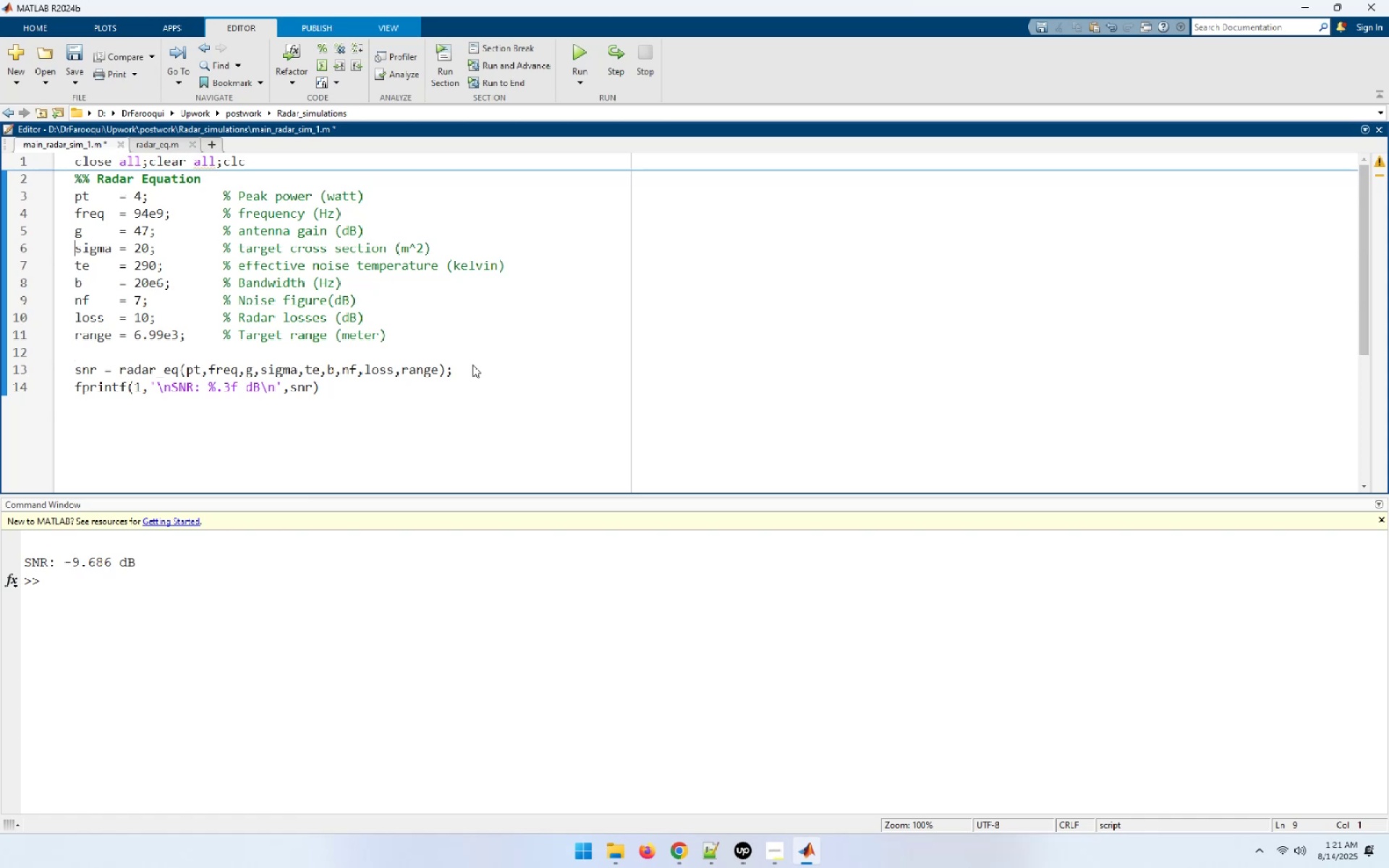 
key(ArrowUp)
 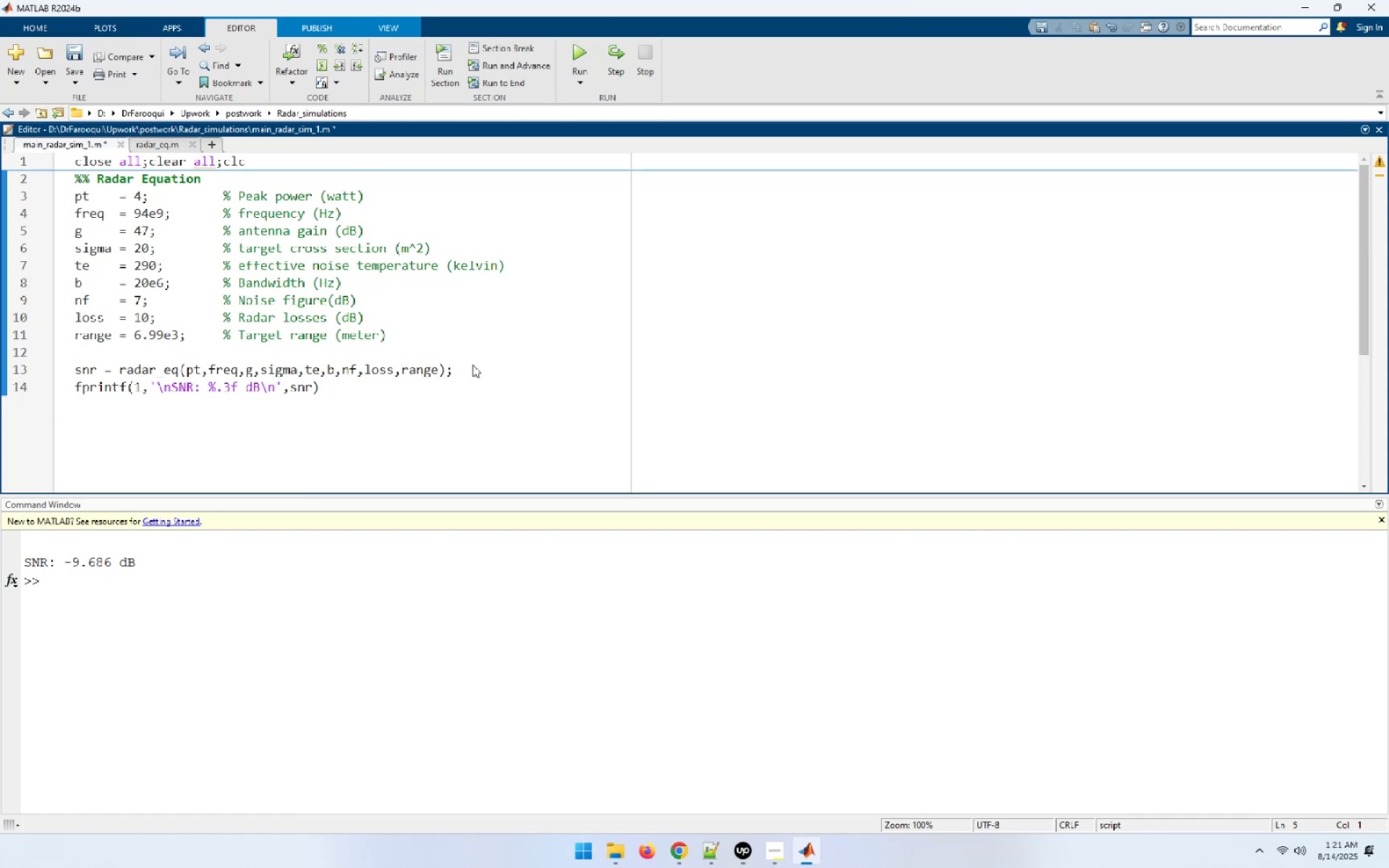 
hold_key(key=ArrowRight, duration=0.82)
 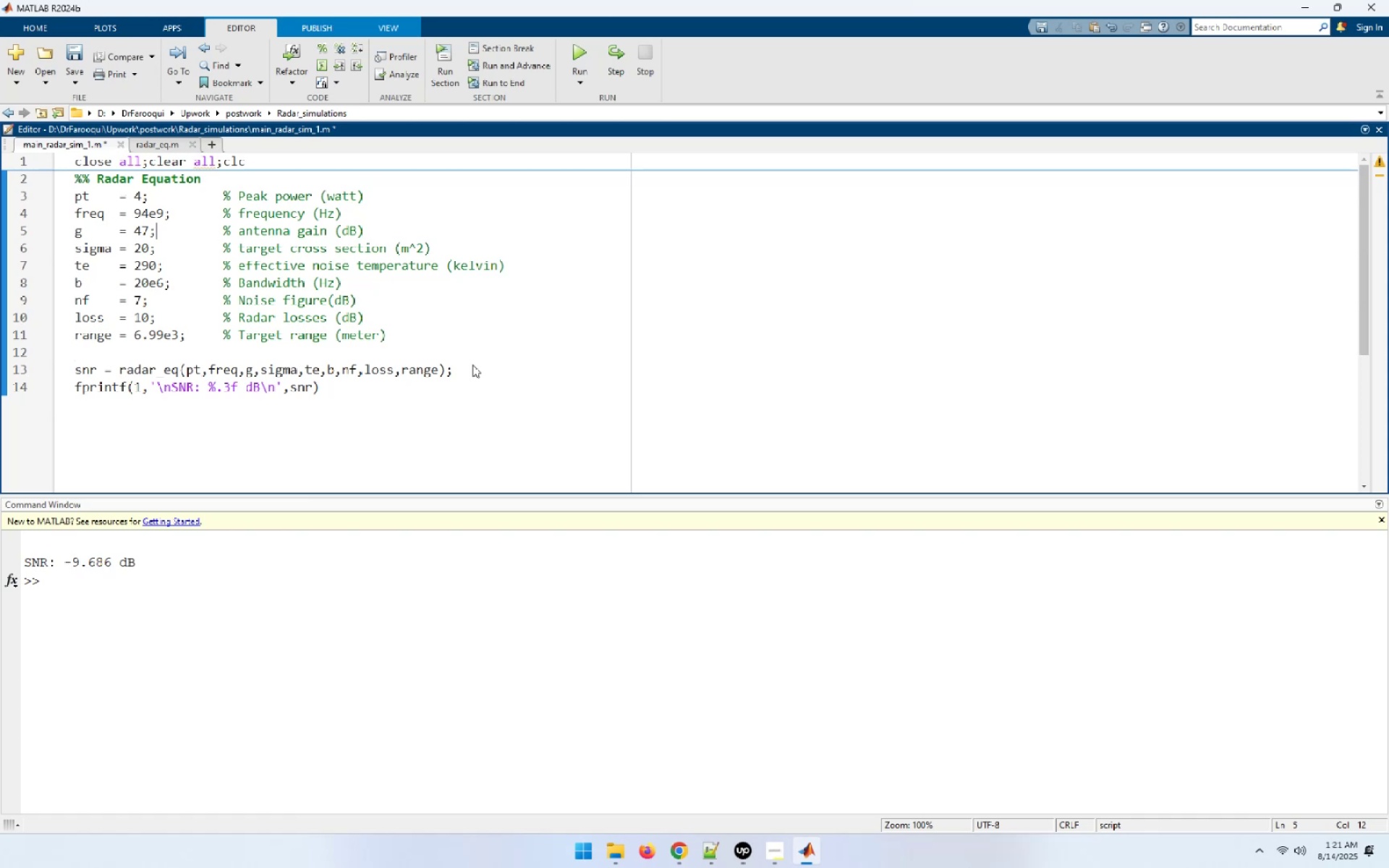 
key(ArrowRight)
 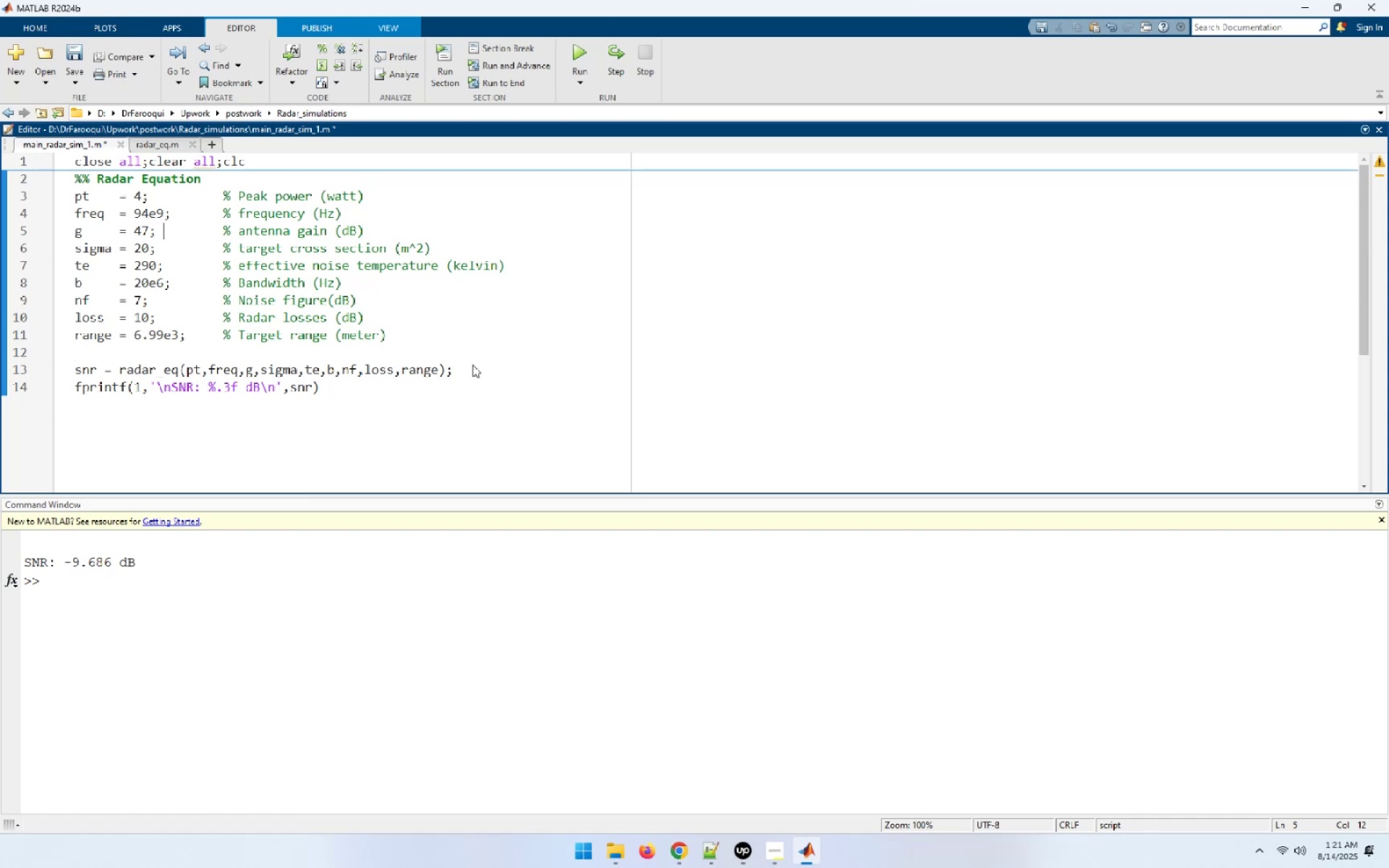 
key(ArrowUp)
 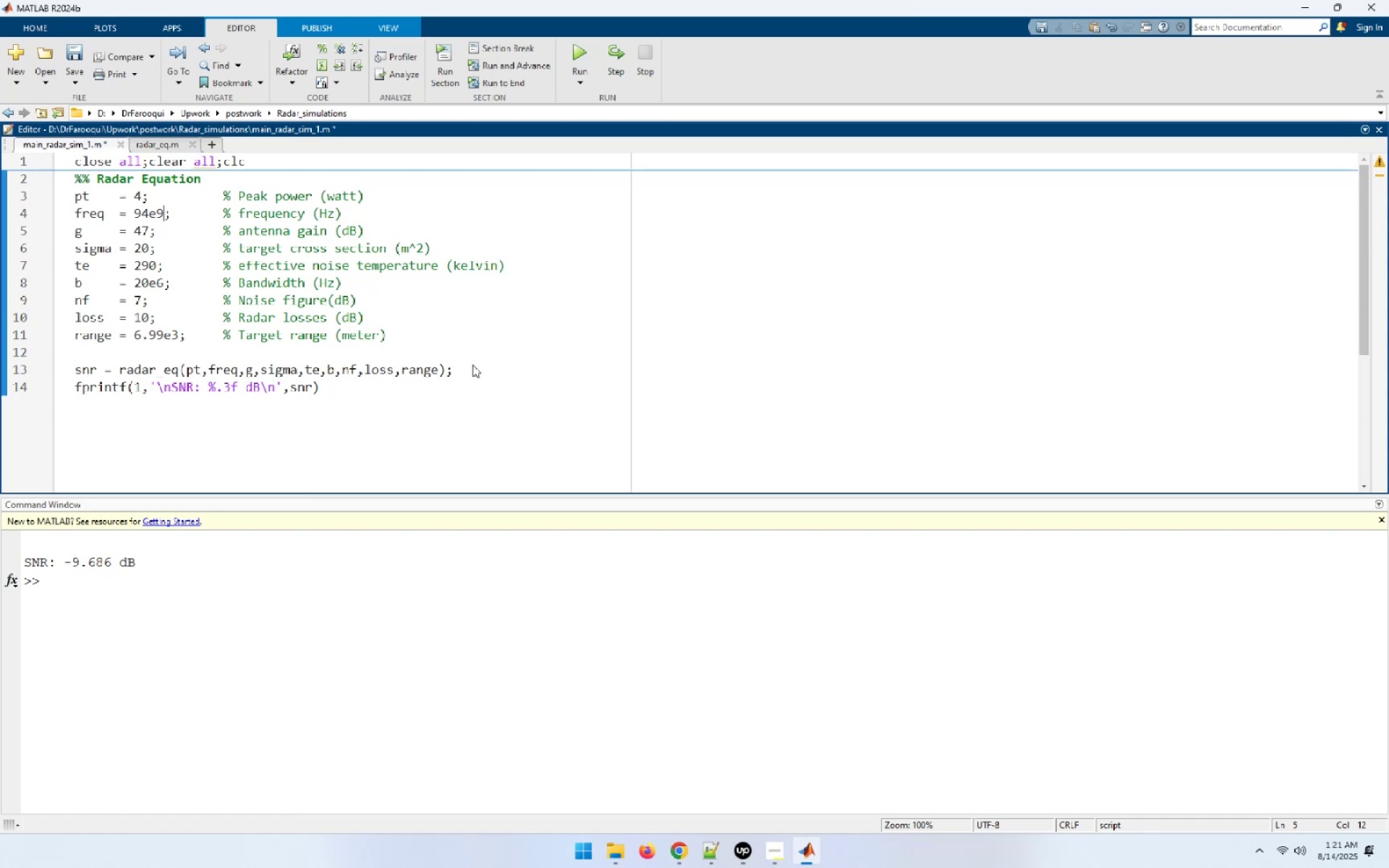 
key(ArrowLeft)
 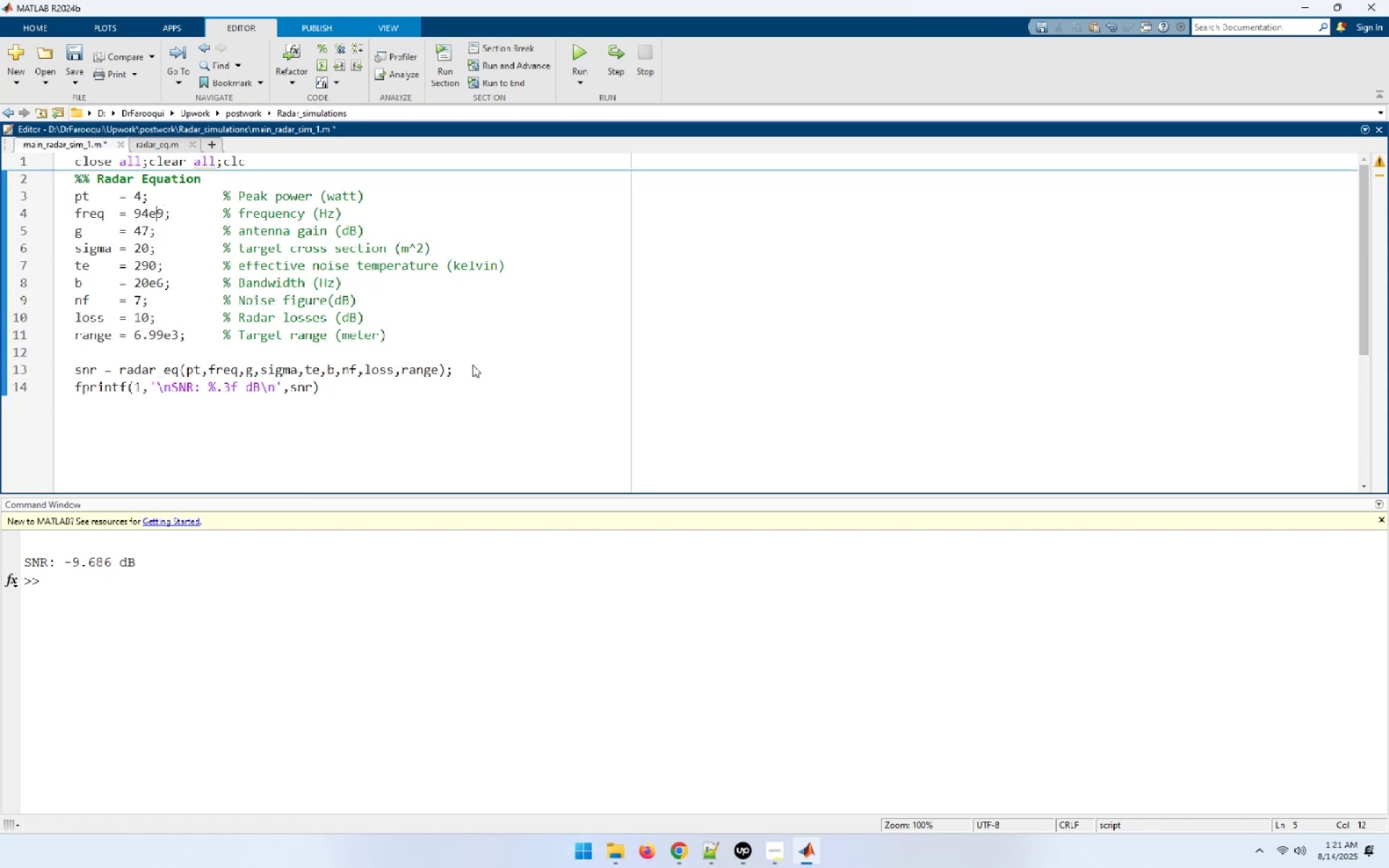 
key(ArrowUp)
 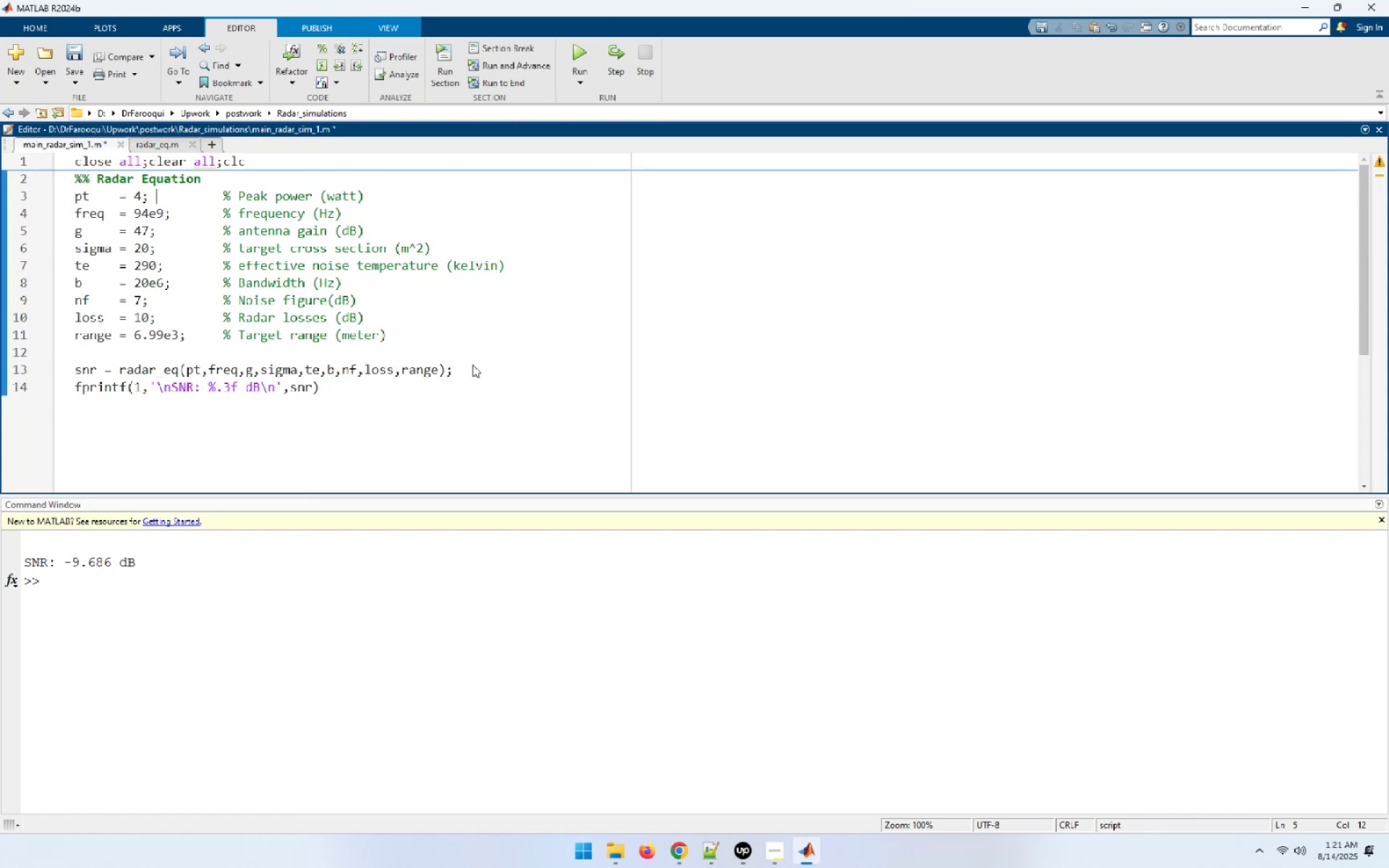 
key(ArrowLeft)
 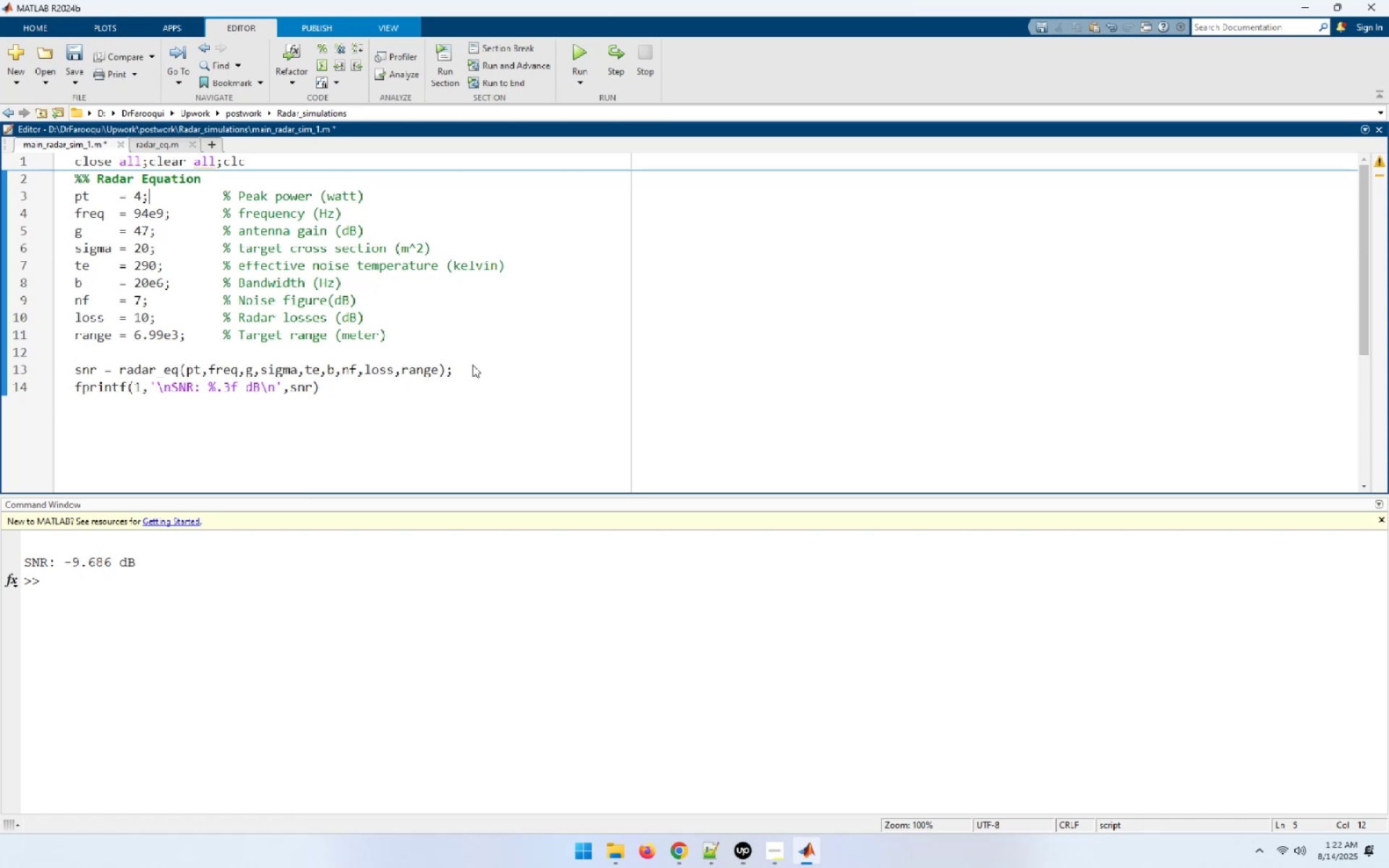 
key(ArrowLeft)
 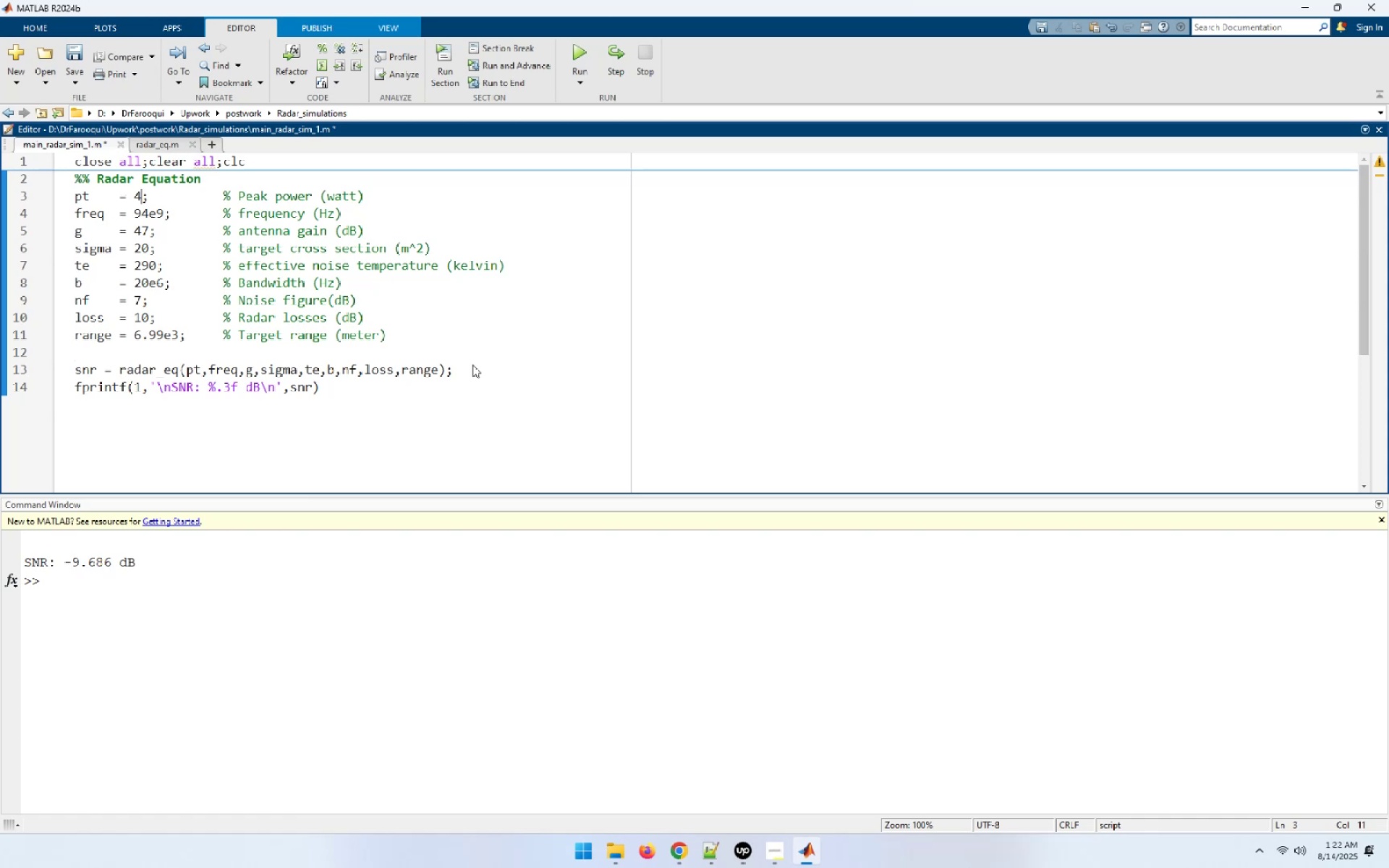 
key(Shift+ArrowLeft)
 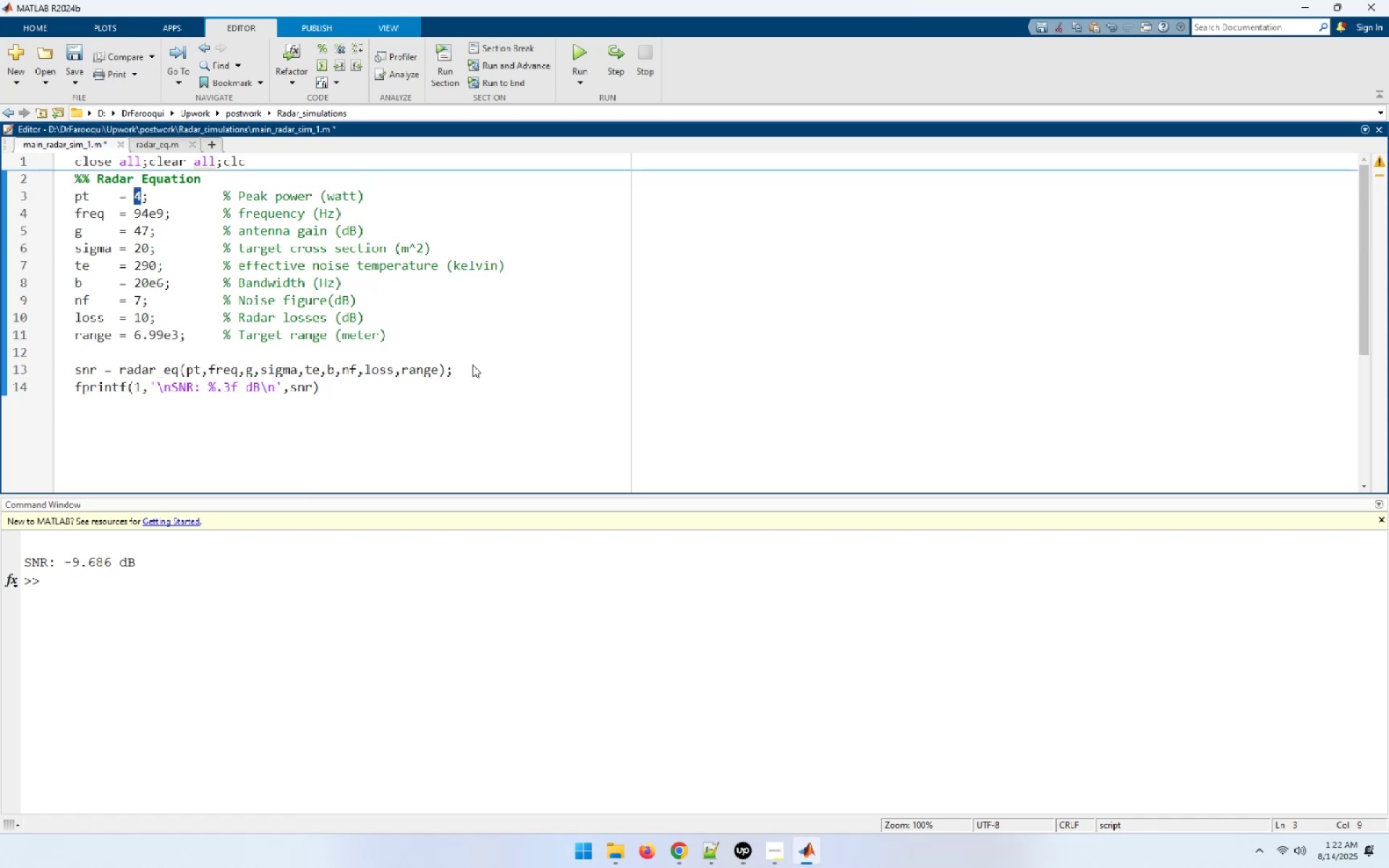 
key(Numpad1)
 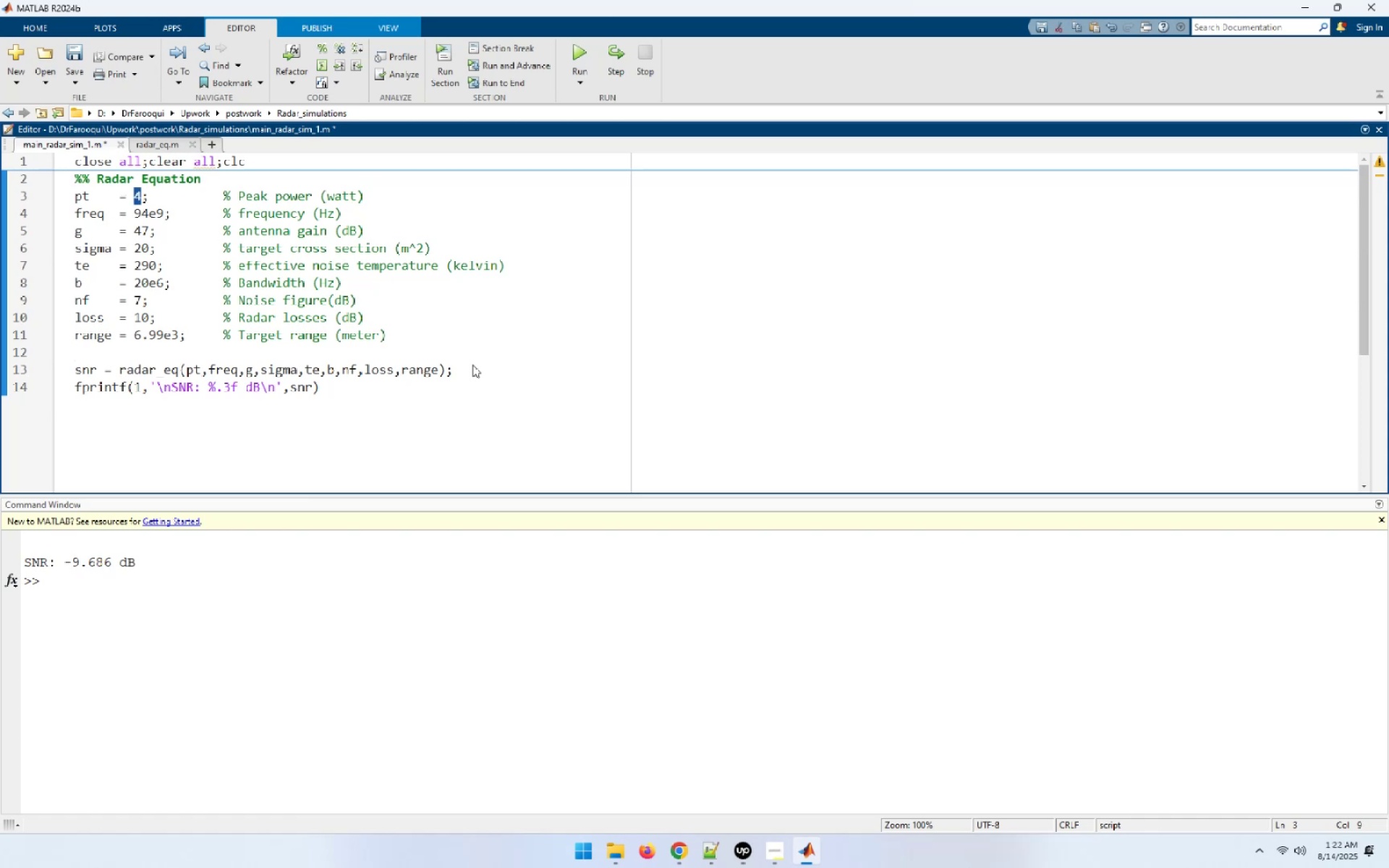 
key(NumpadDecimal)
 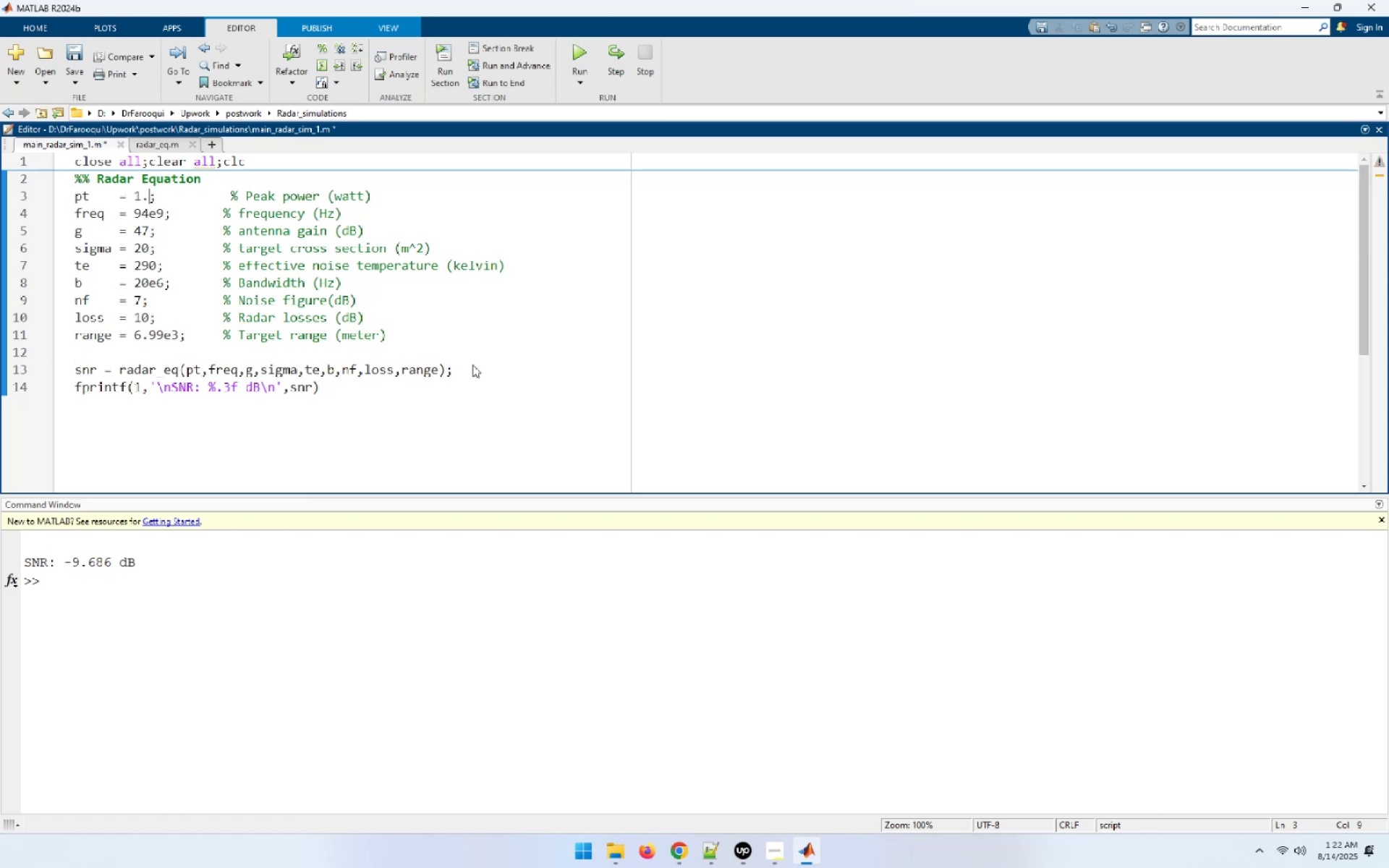 
key(Numpad5)
 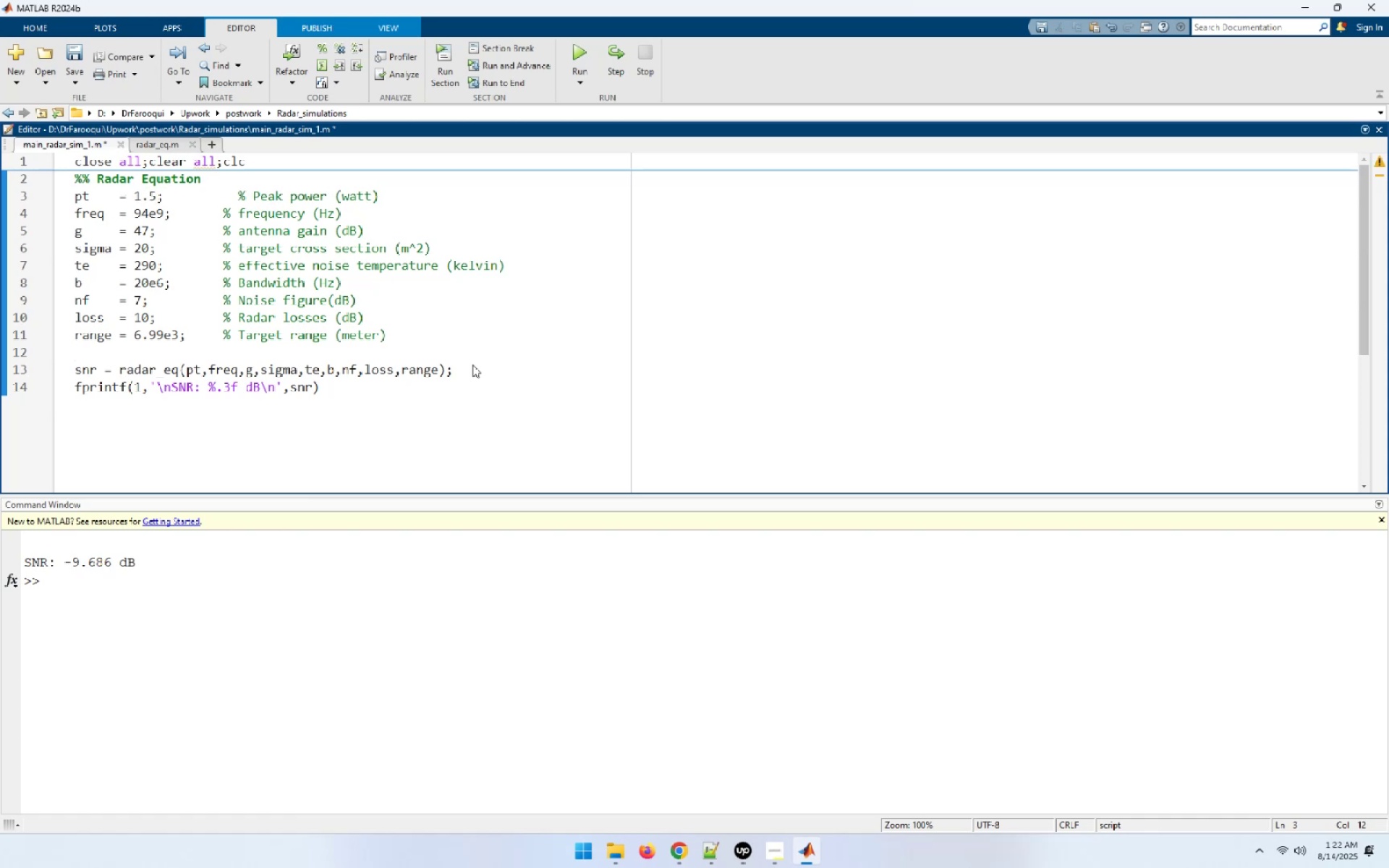 
key(E)
 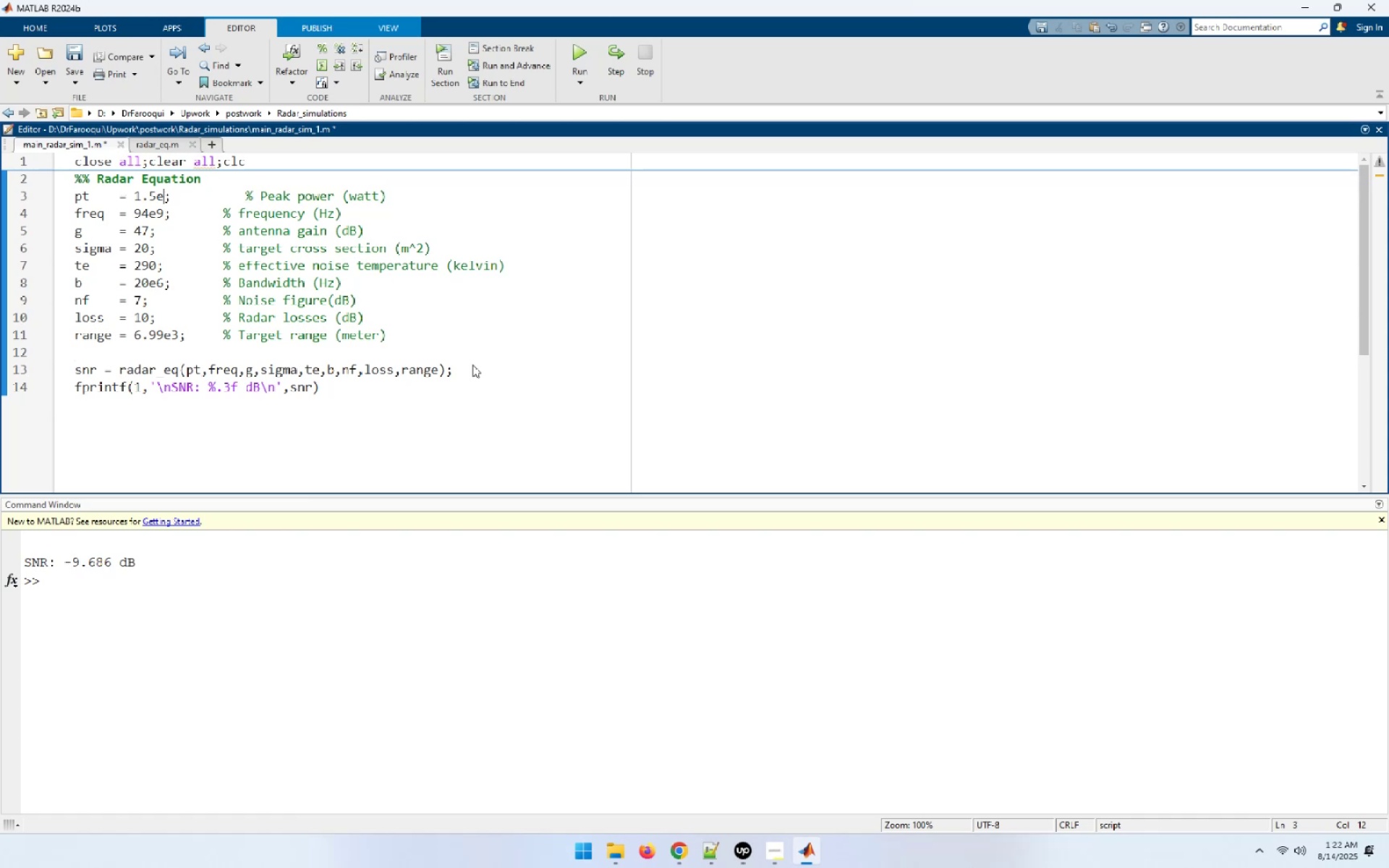 
key(Numpad6)
 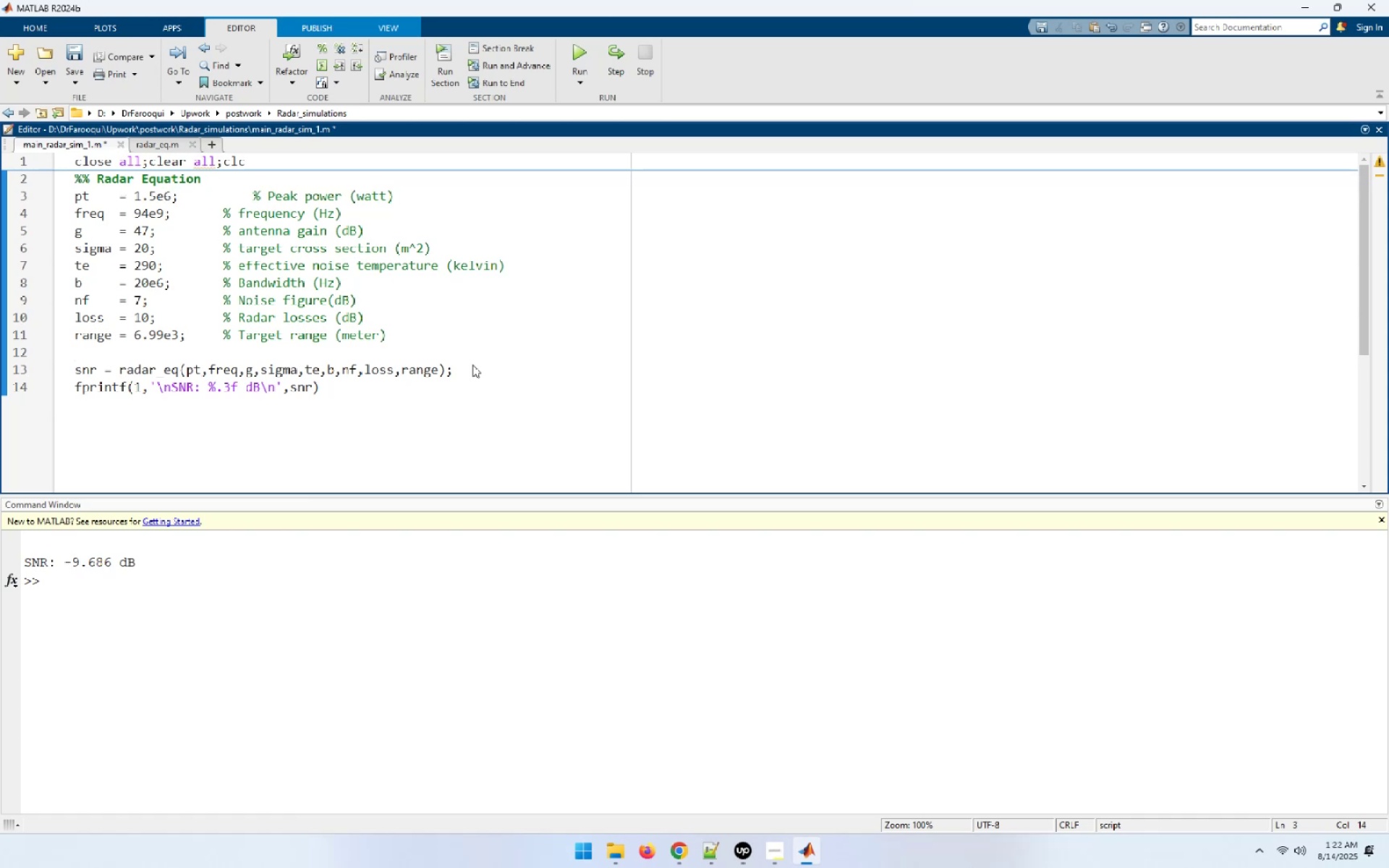 
key(ArrowDown)
 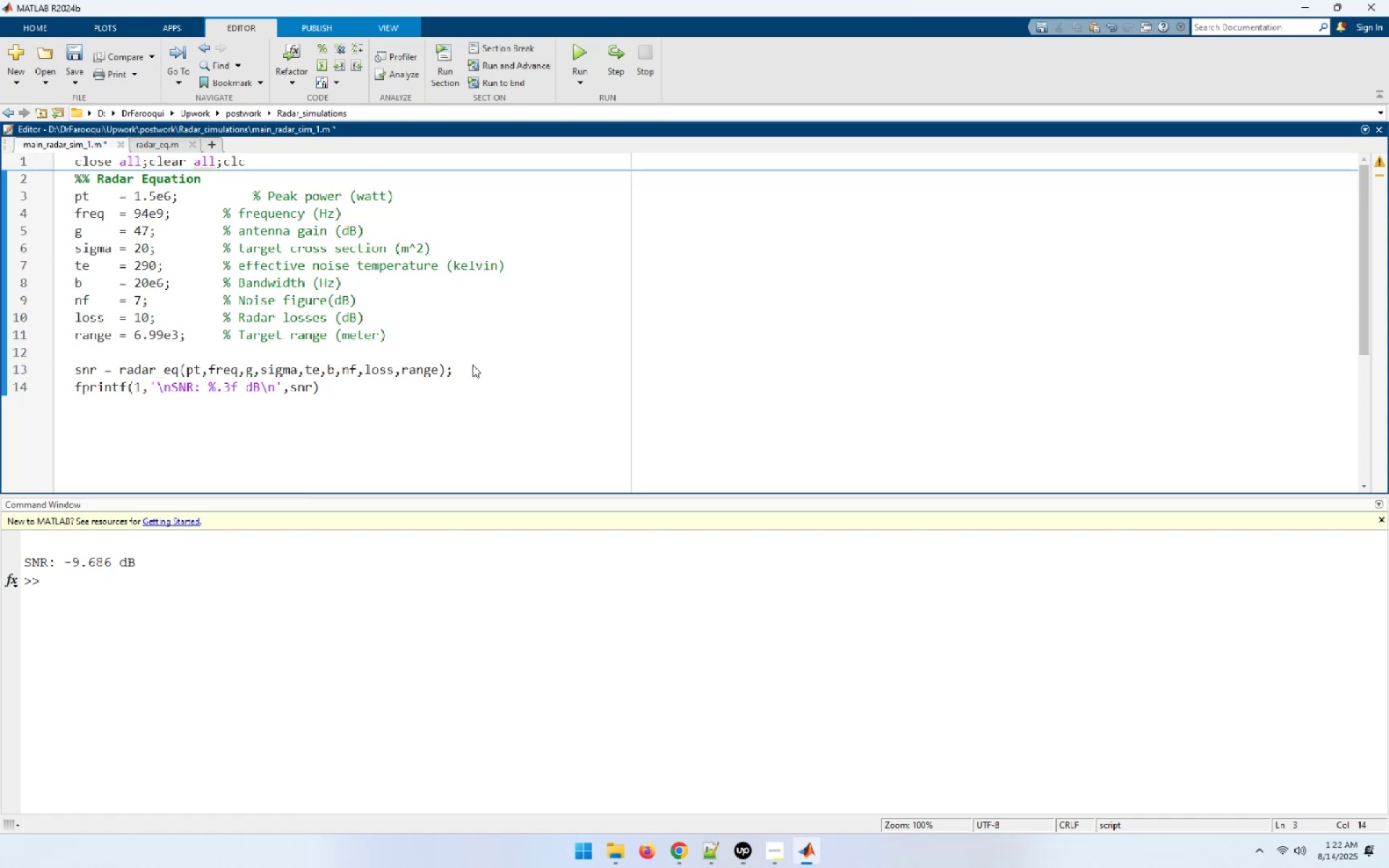 
key(ArrowLeft)
 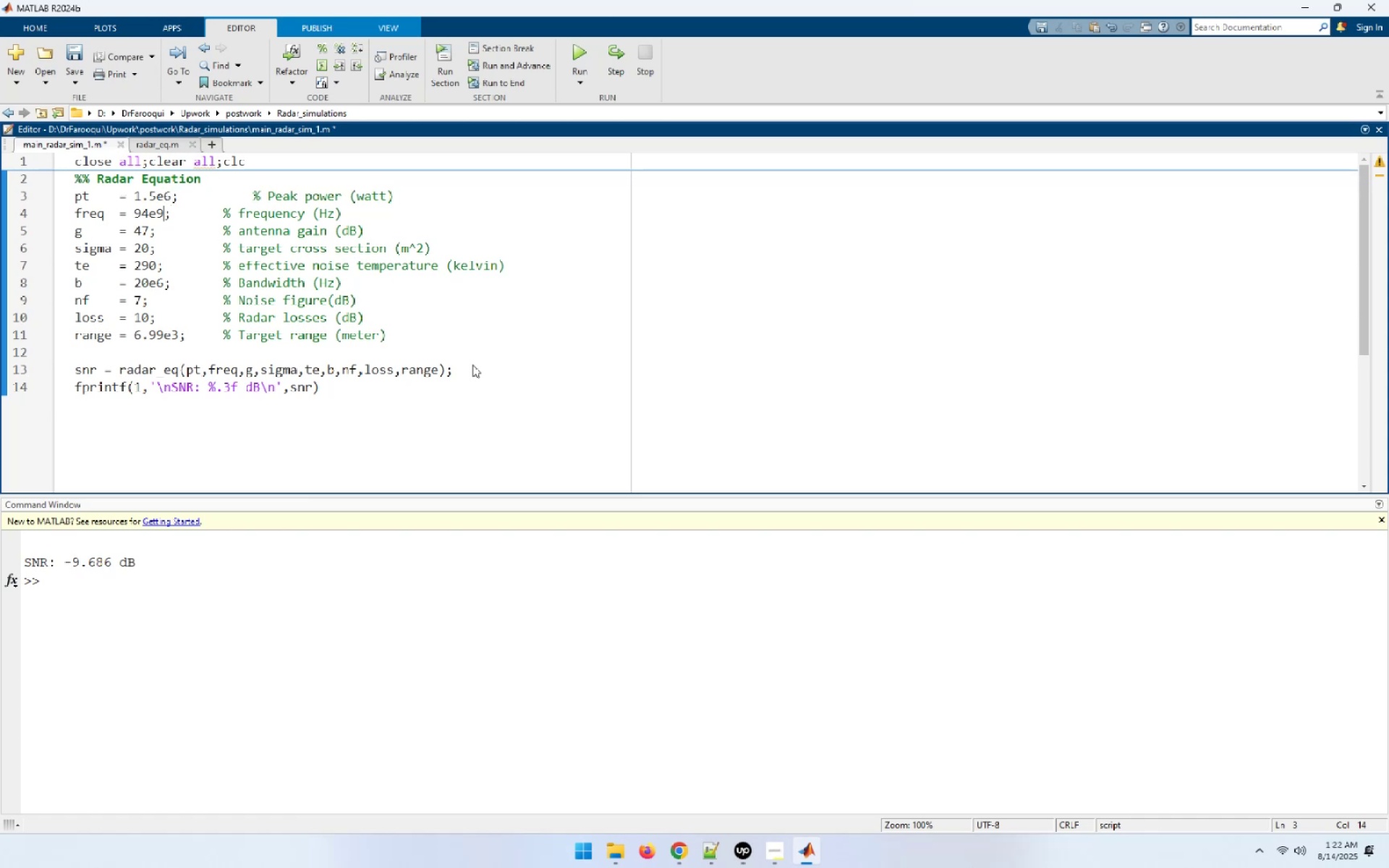 
key(ArrowLeft)
 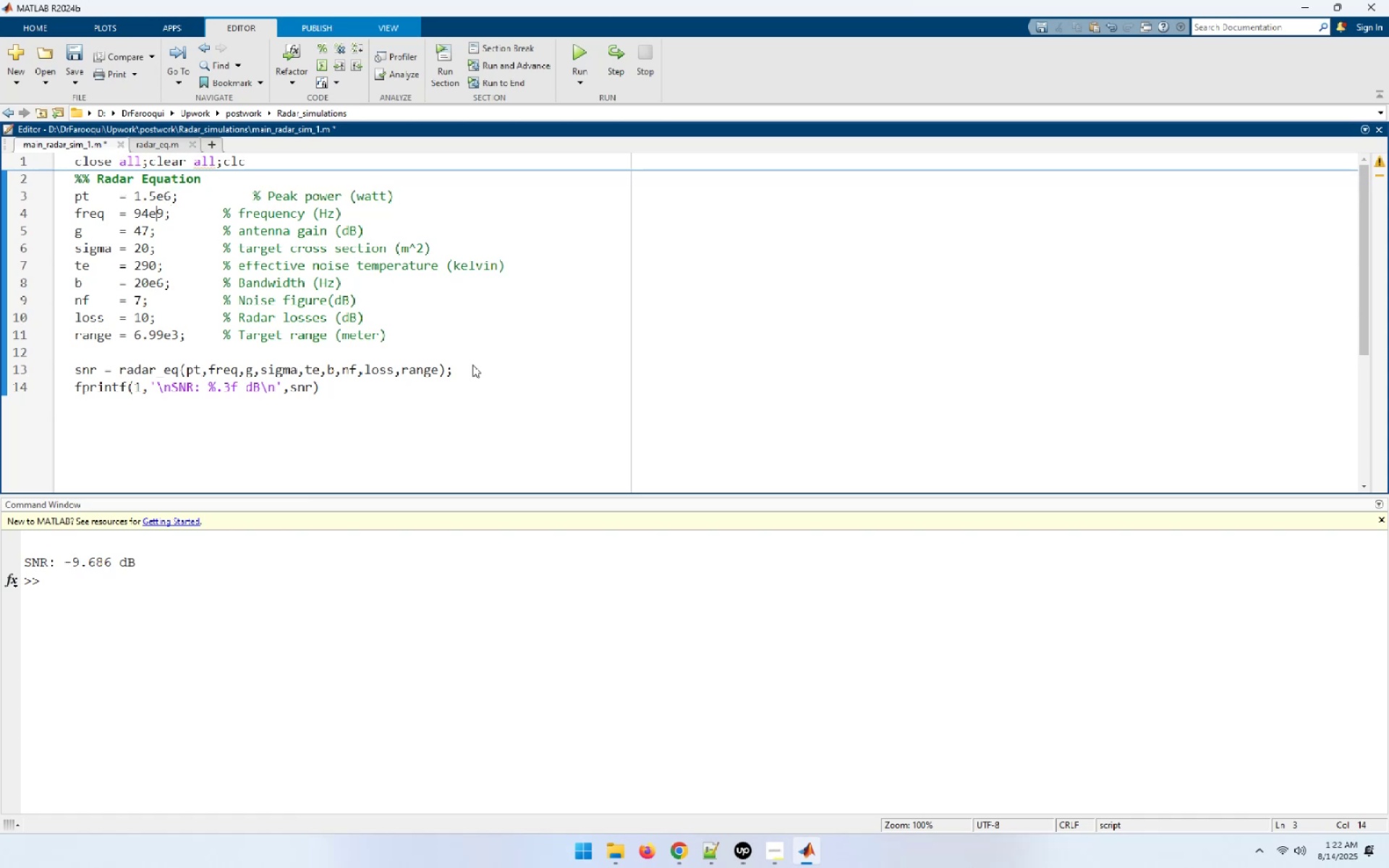 
key(ArrowRight)
 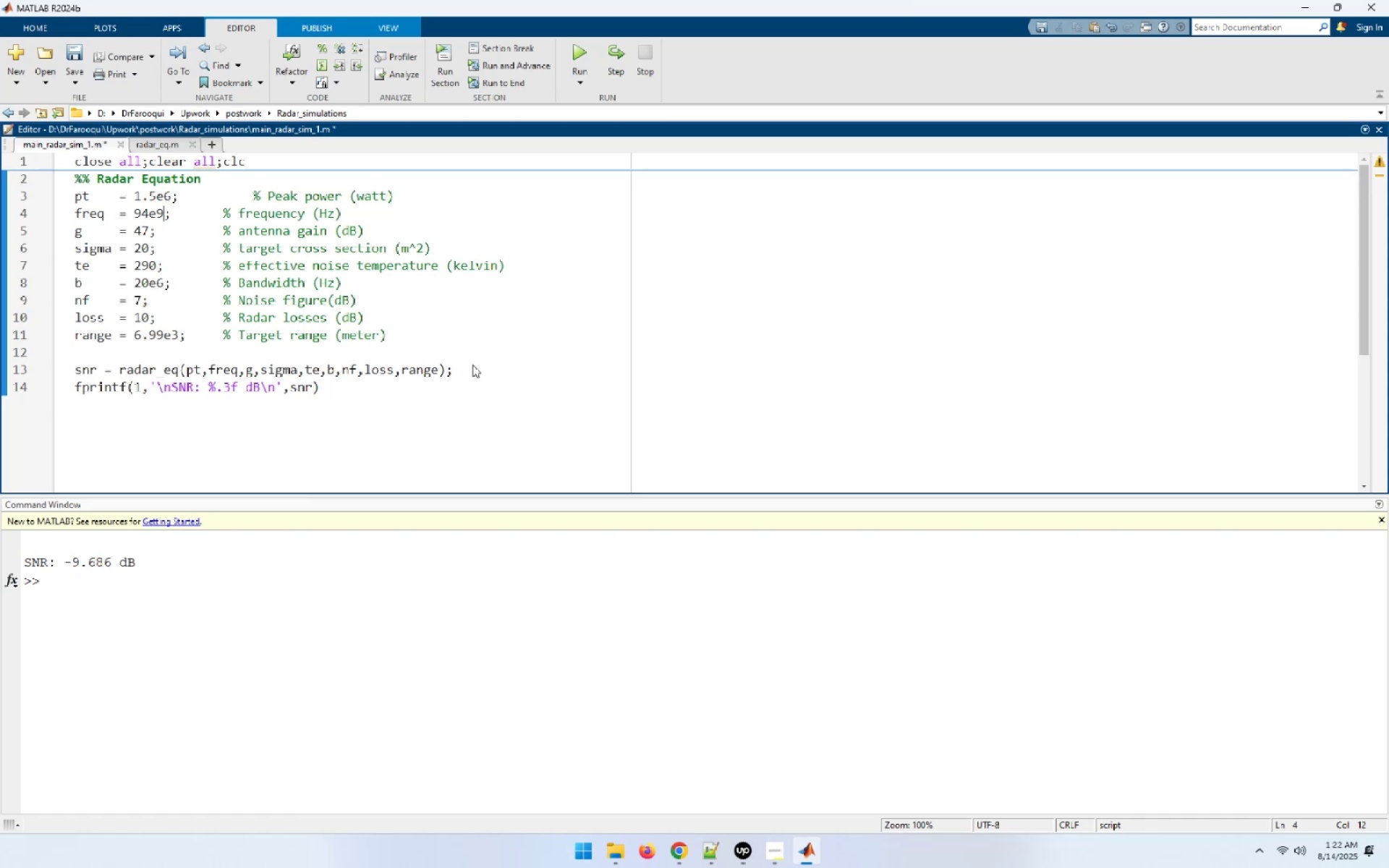 
key(Shift+ArrowLeft)
 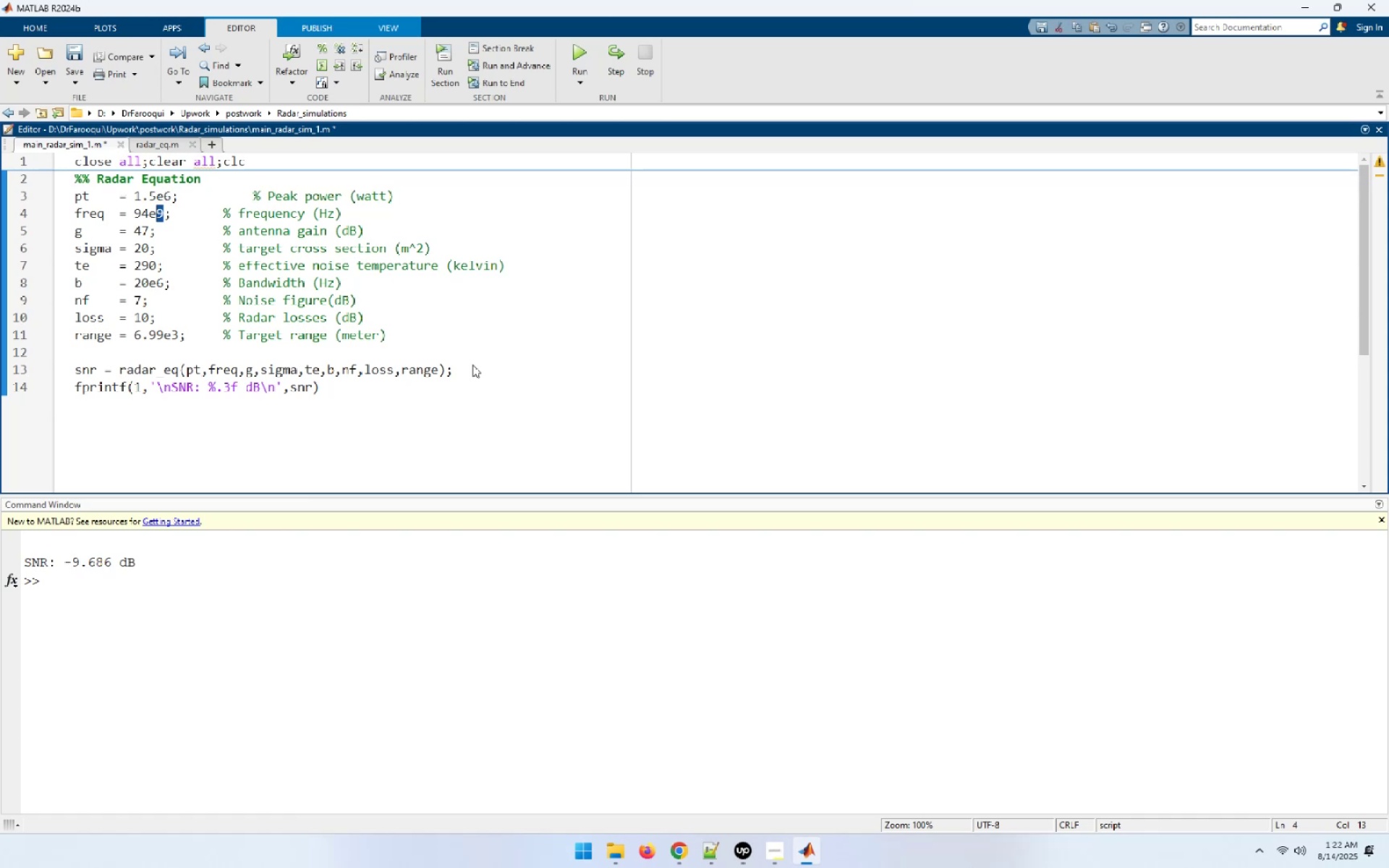 
key(Shift+ArrowLeft)
 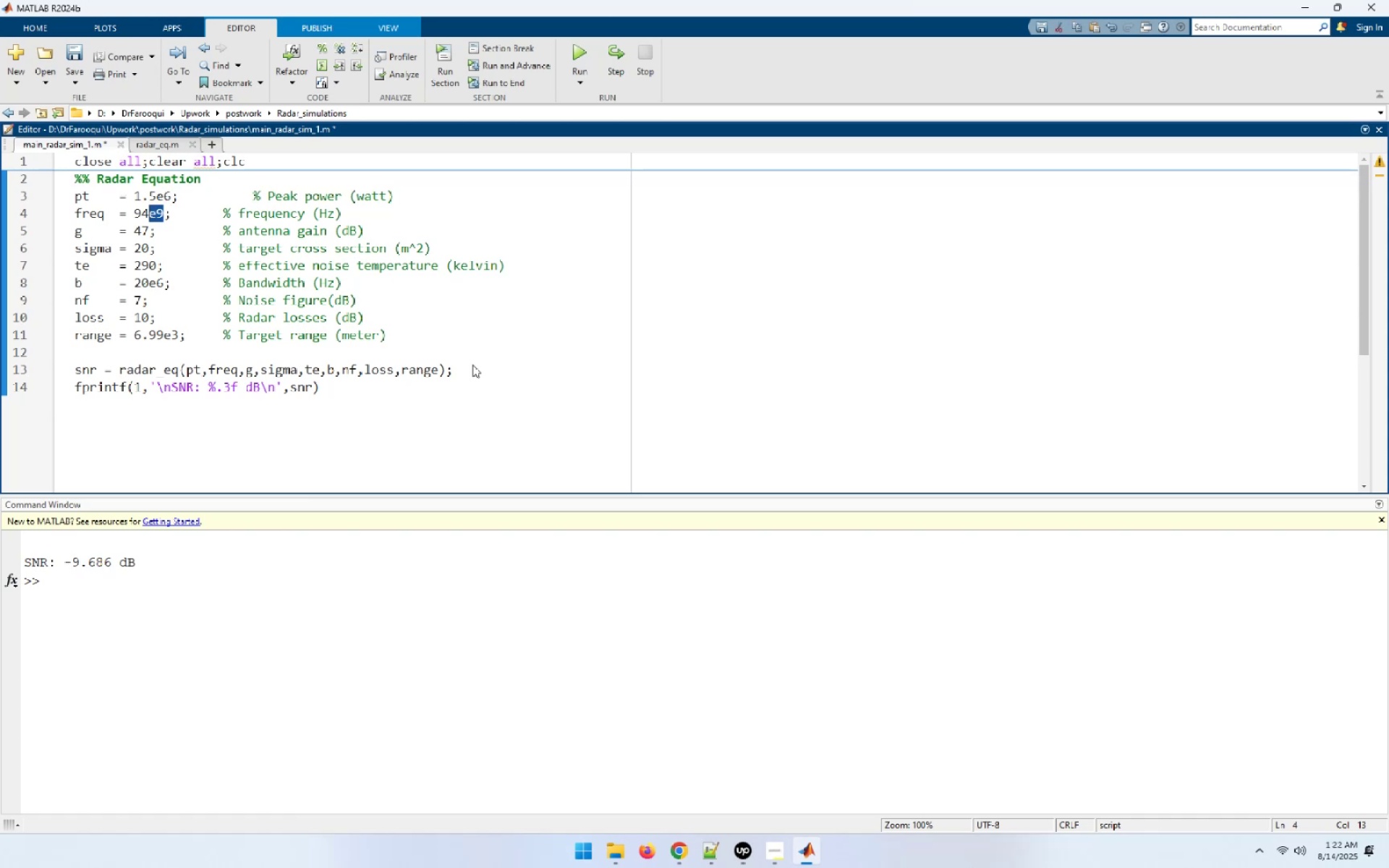 
key(Shift+ArrowLeft)
 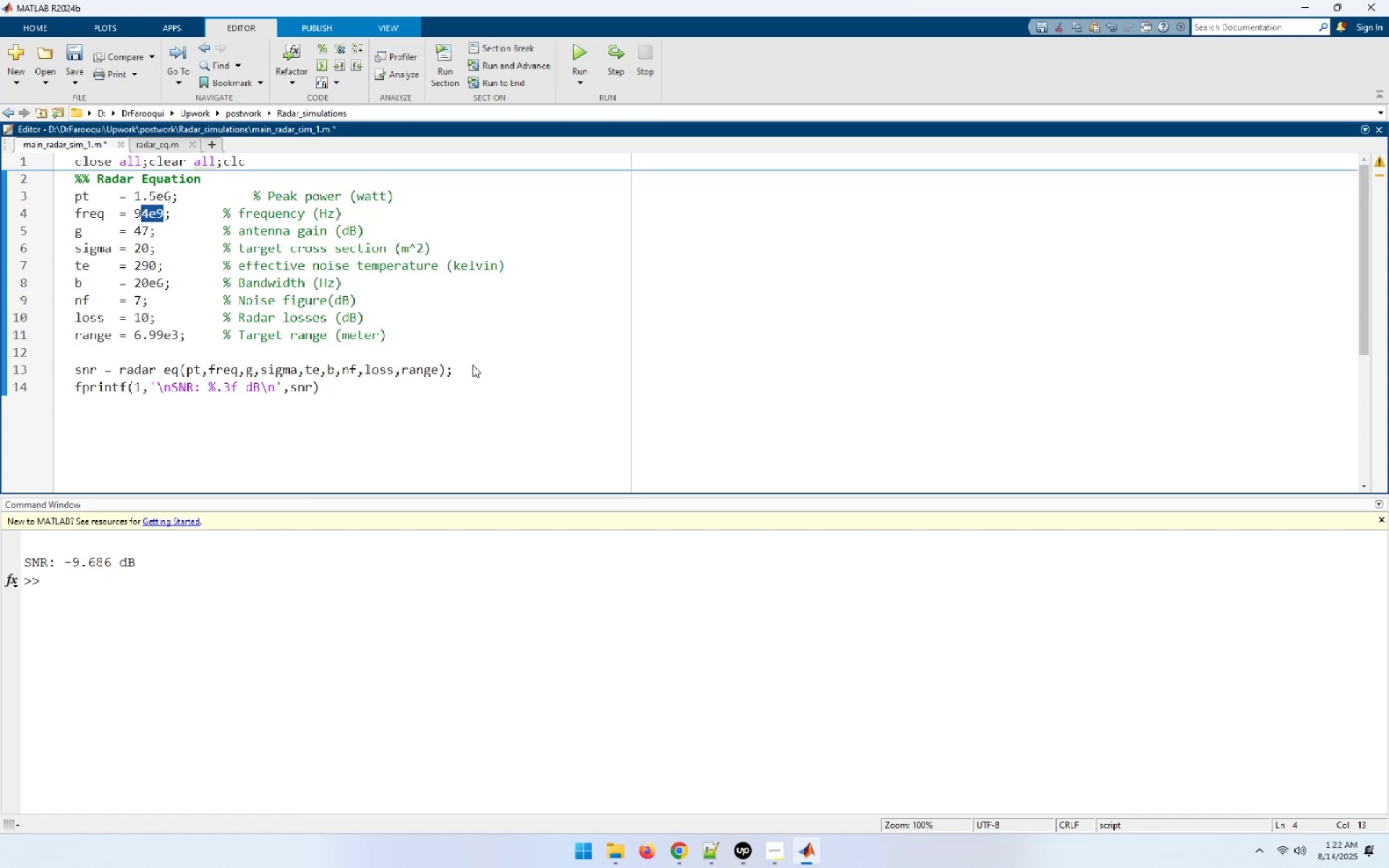 
key(Shift+ArrowLeft)
 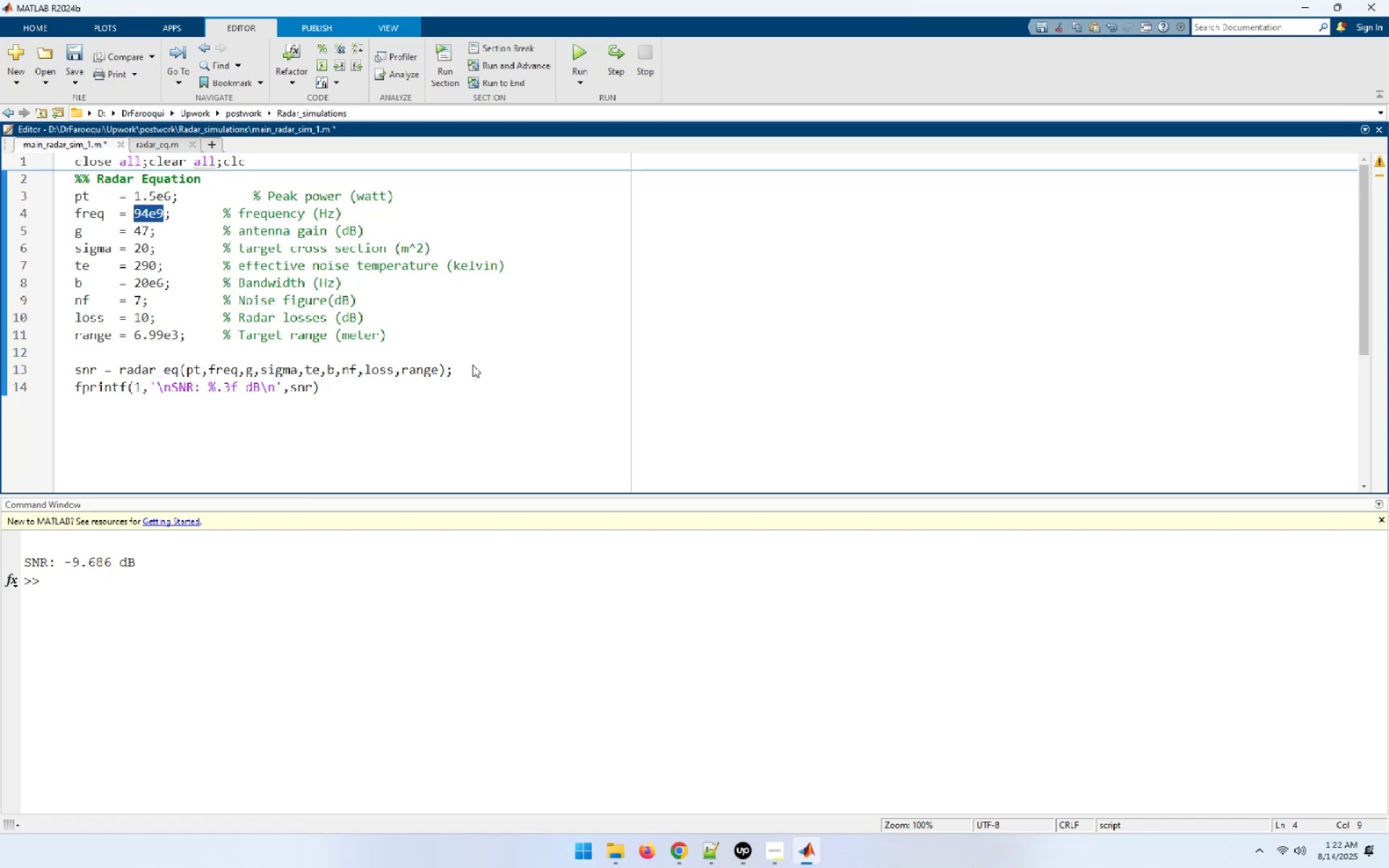 
key(Numpad5)
 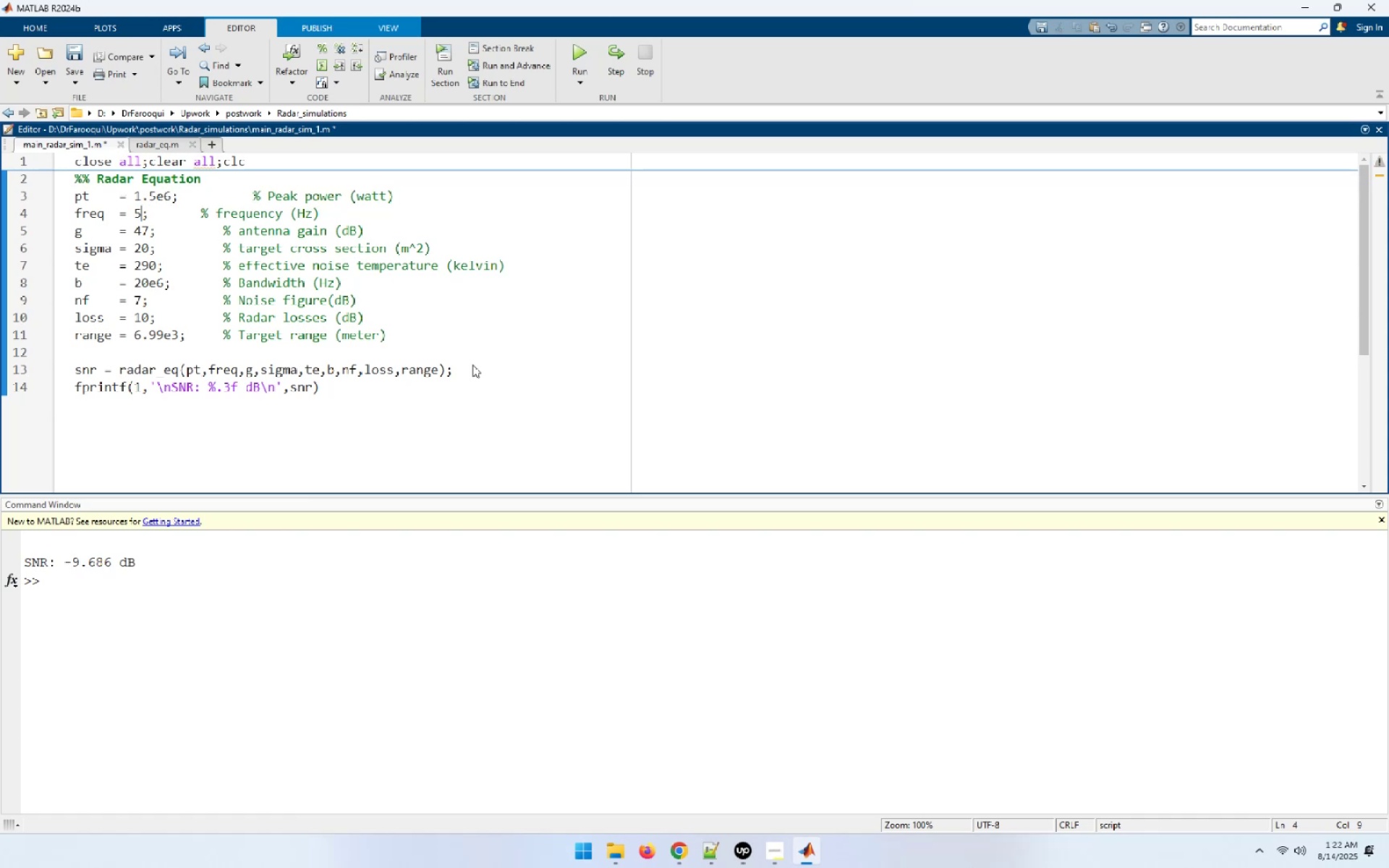 
key(NumpadDecimal)
 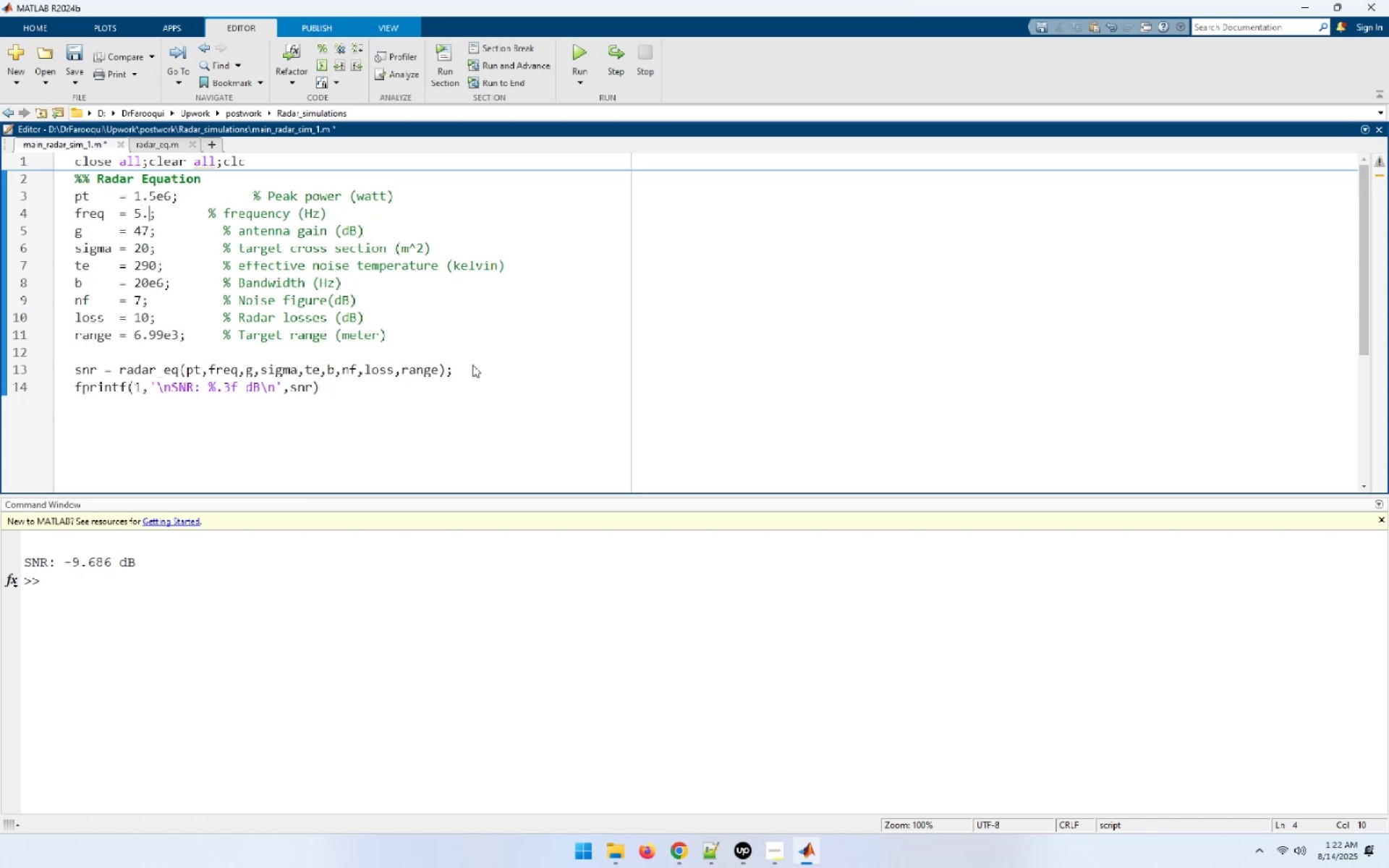 
key(Numpad6)
 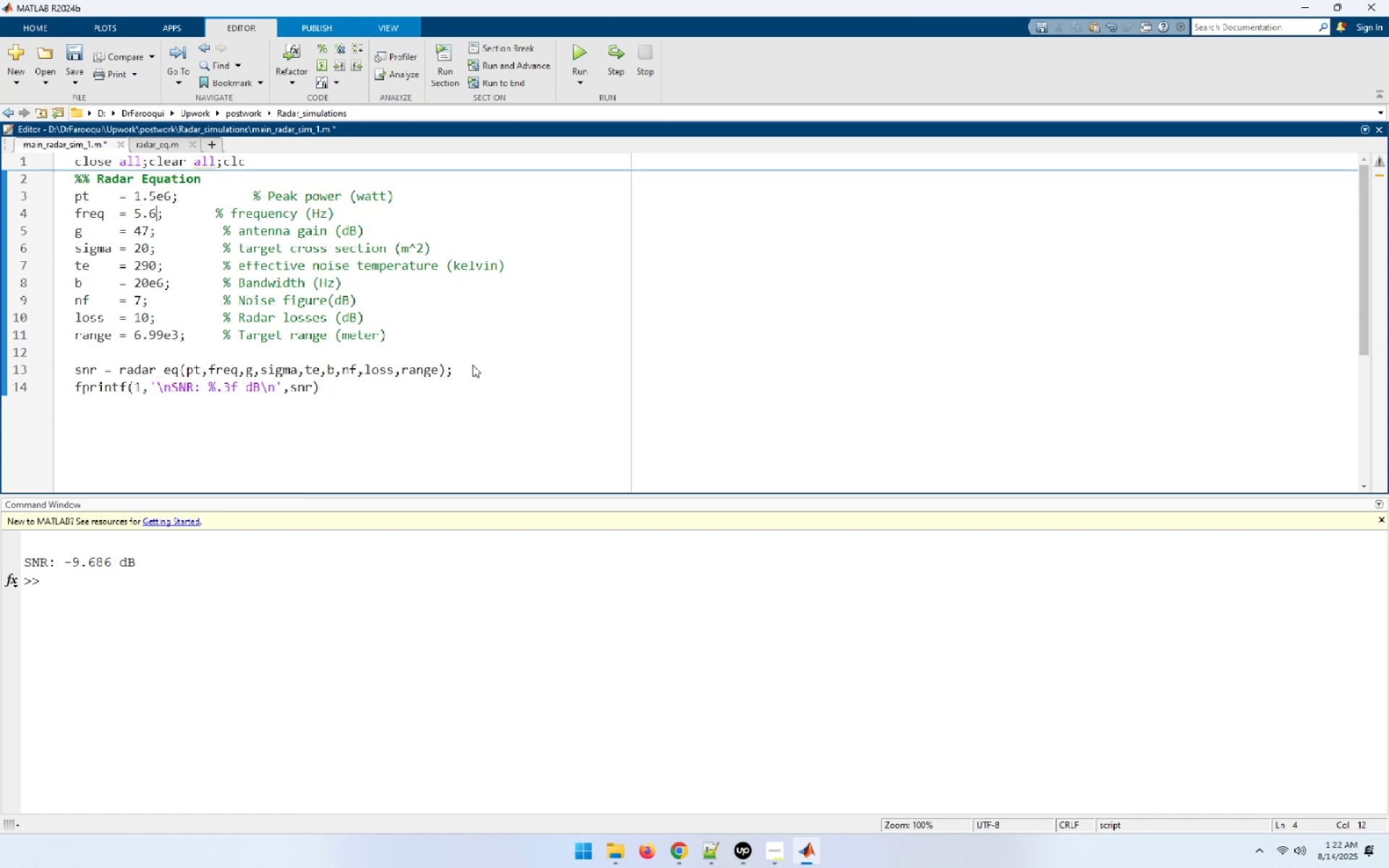 
key(E)
 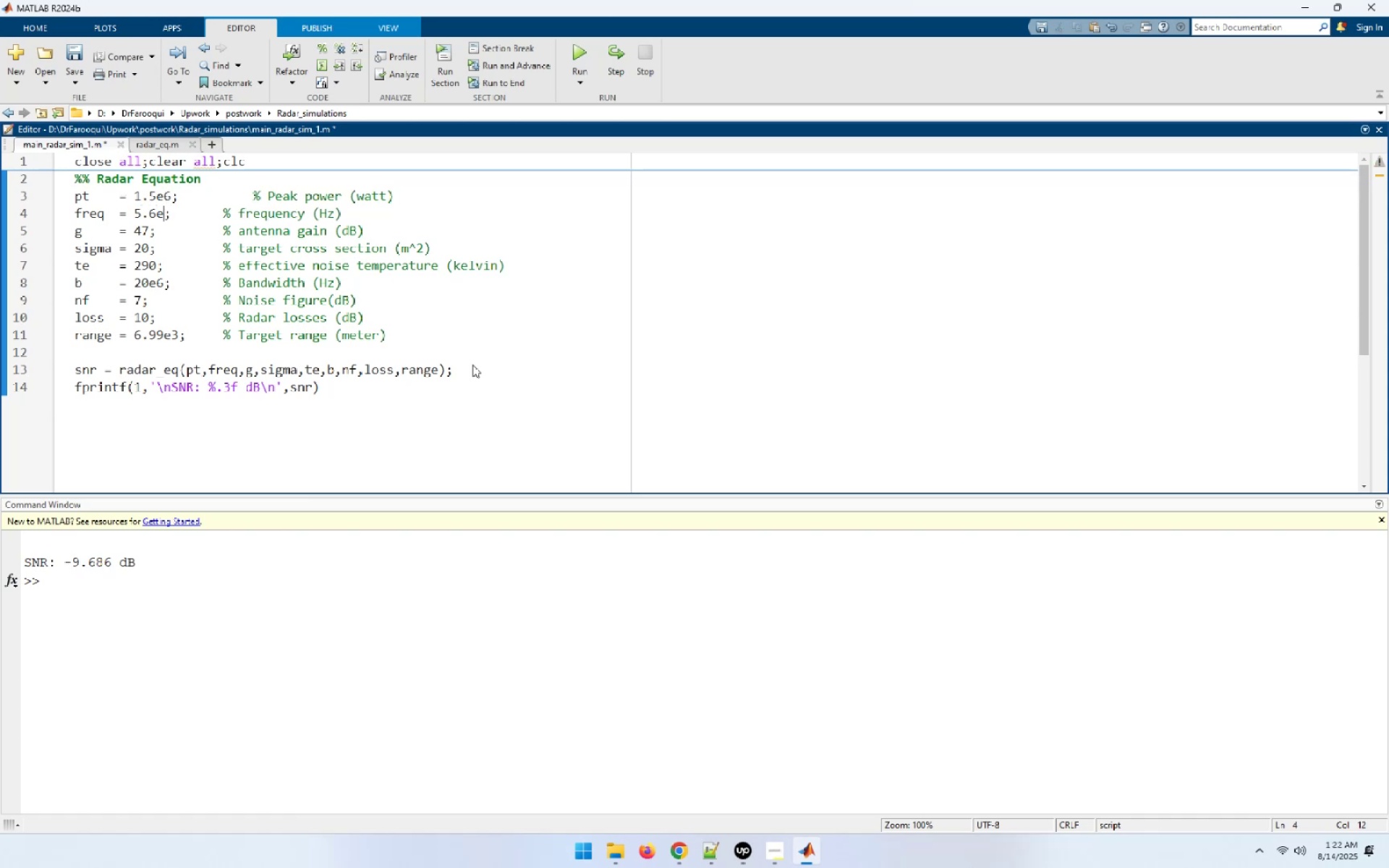 
key(Numpad9)
 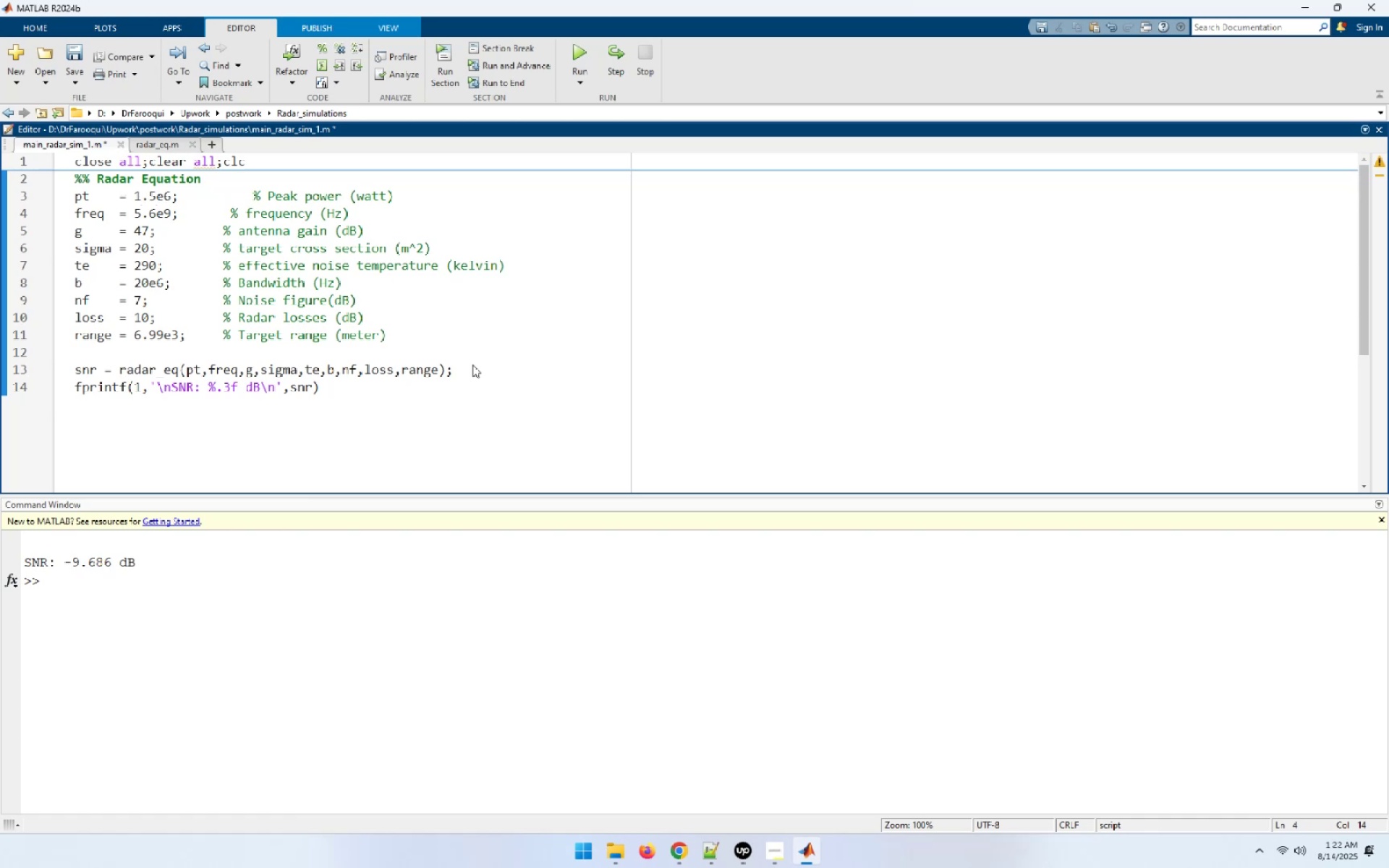 
key(ArrowDown)
 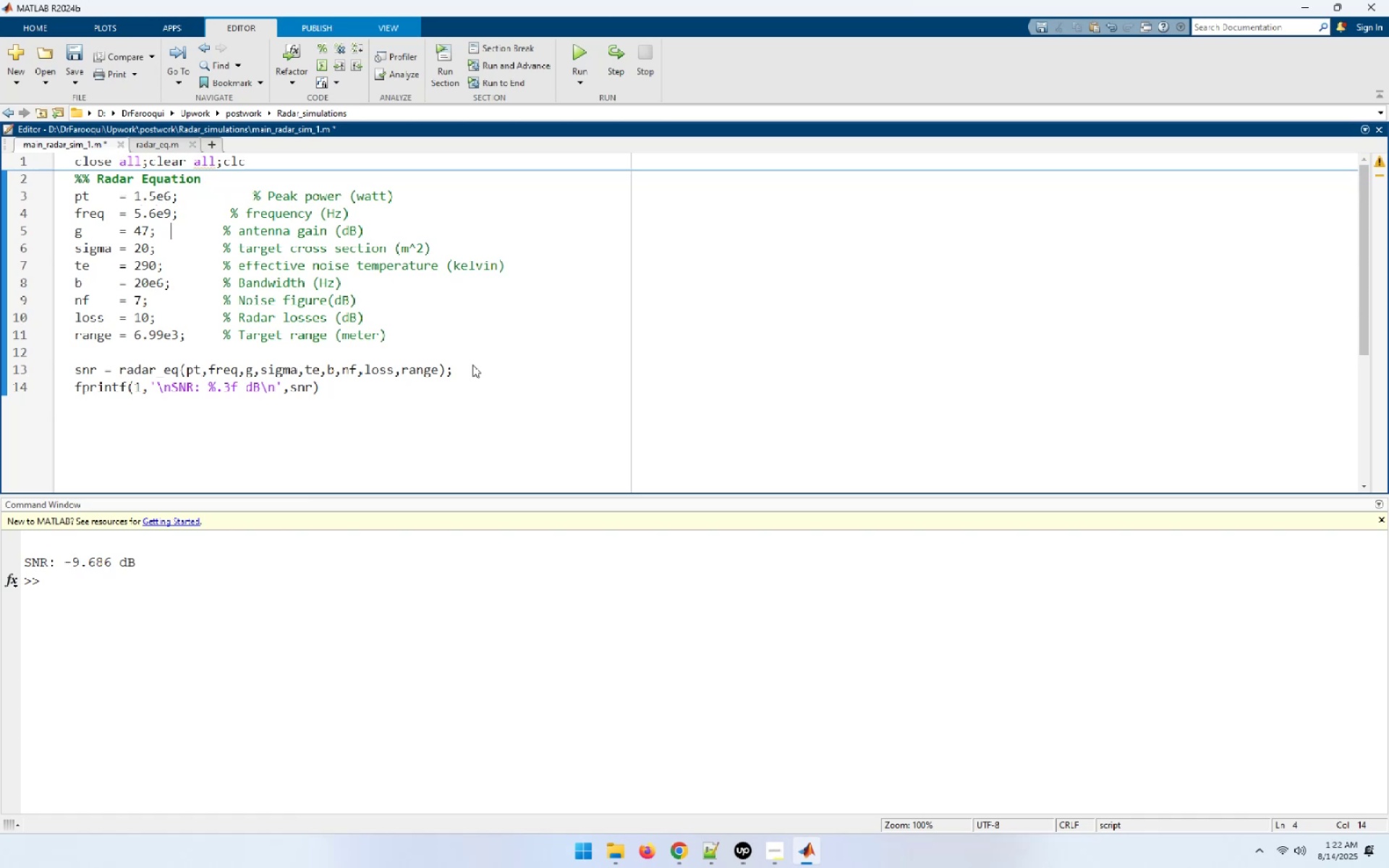 
key(ArrowLeft)
 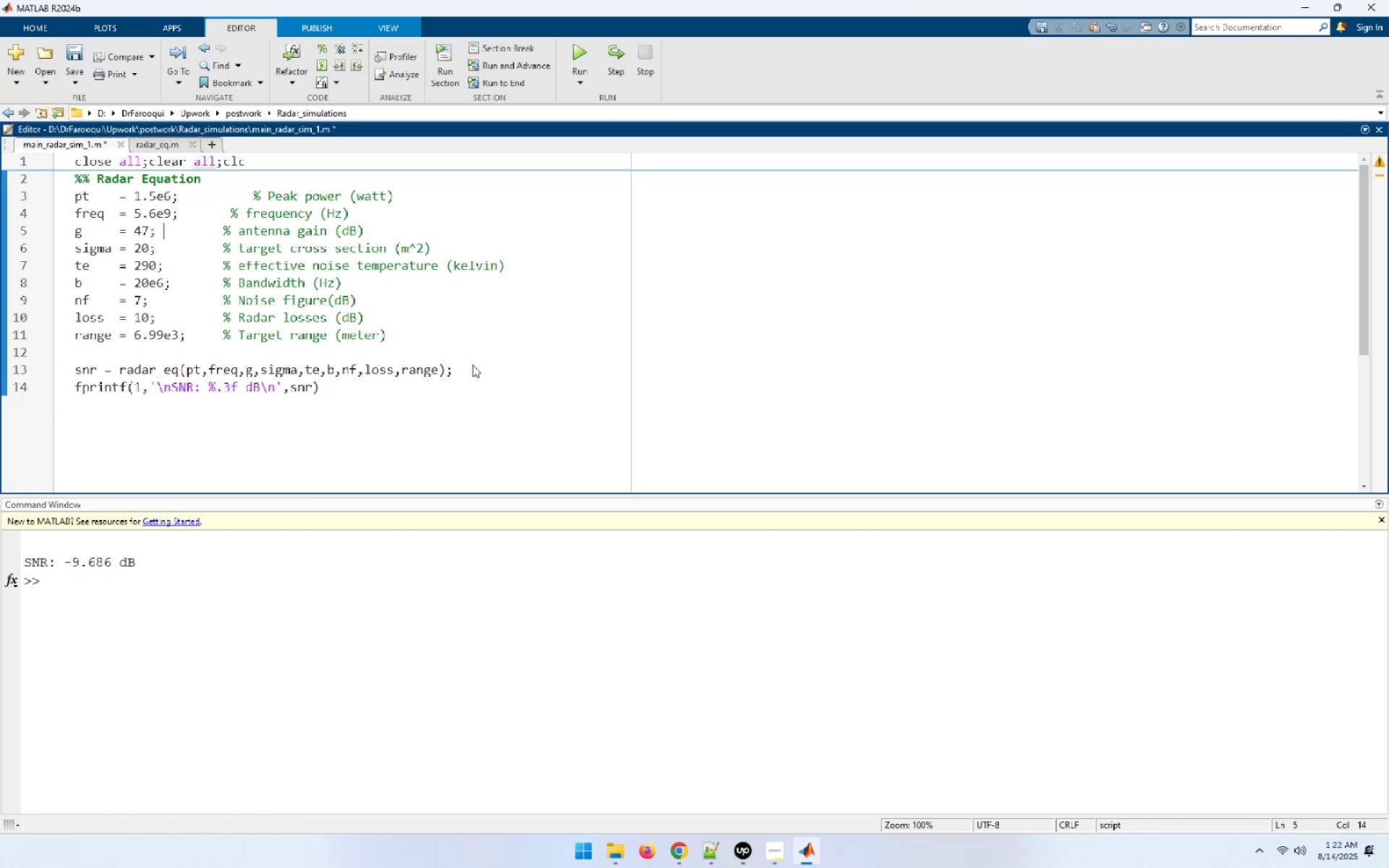 
key(ArrowLeft)
 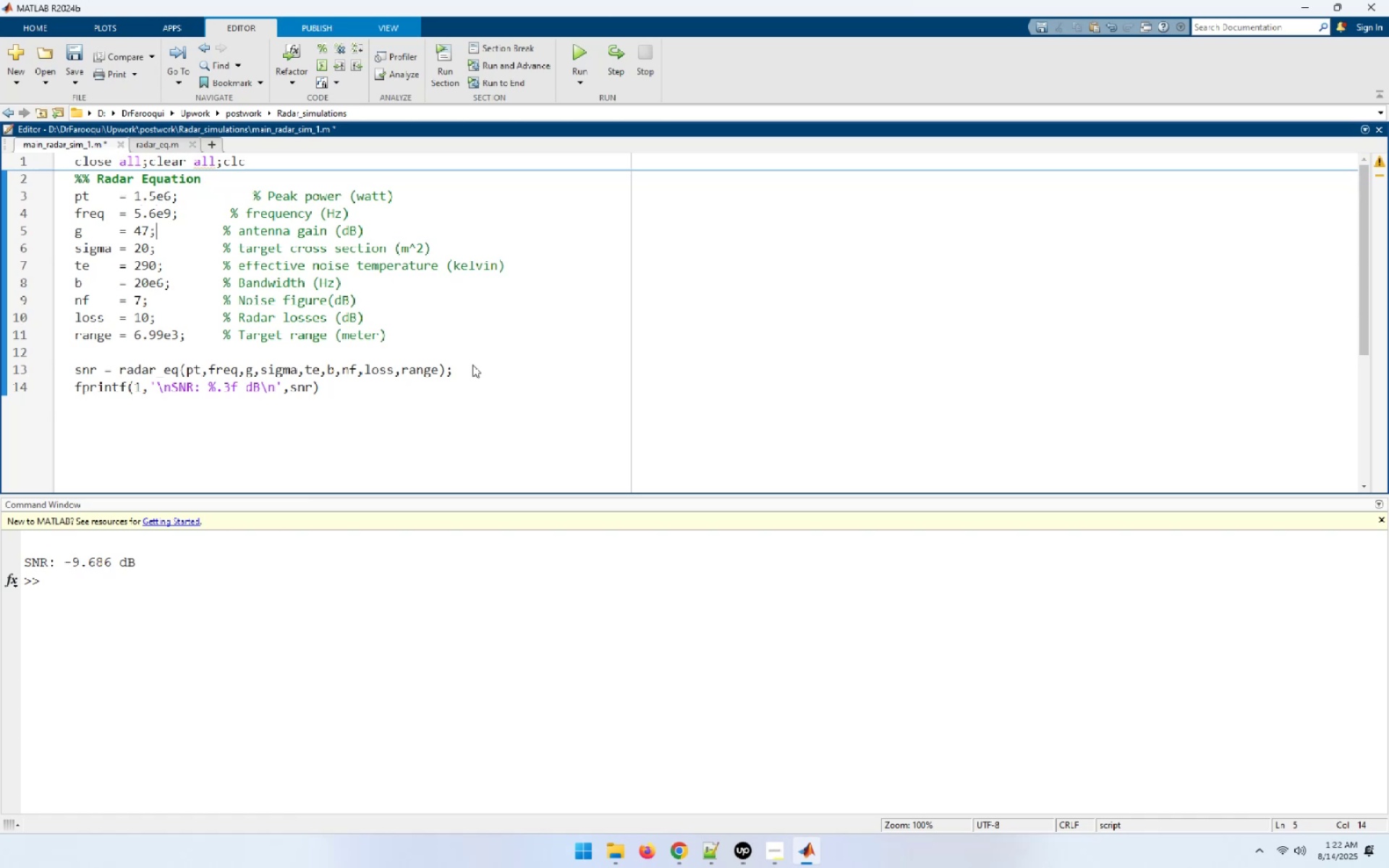 
key(ArrowLeft)
 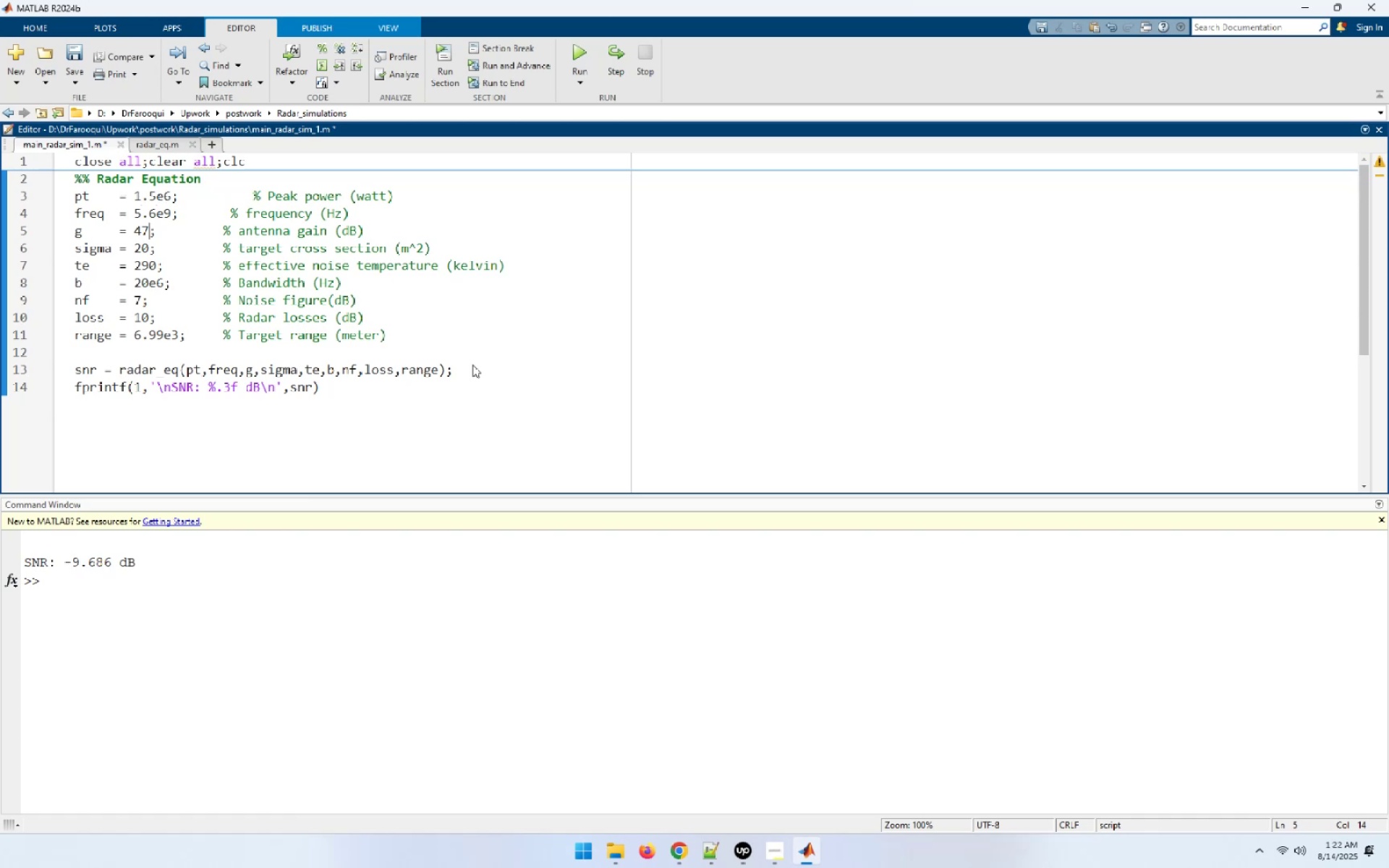 
key(Shift+ArrowLeft)
 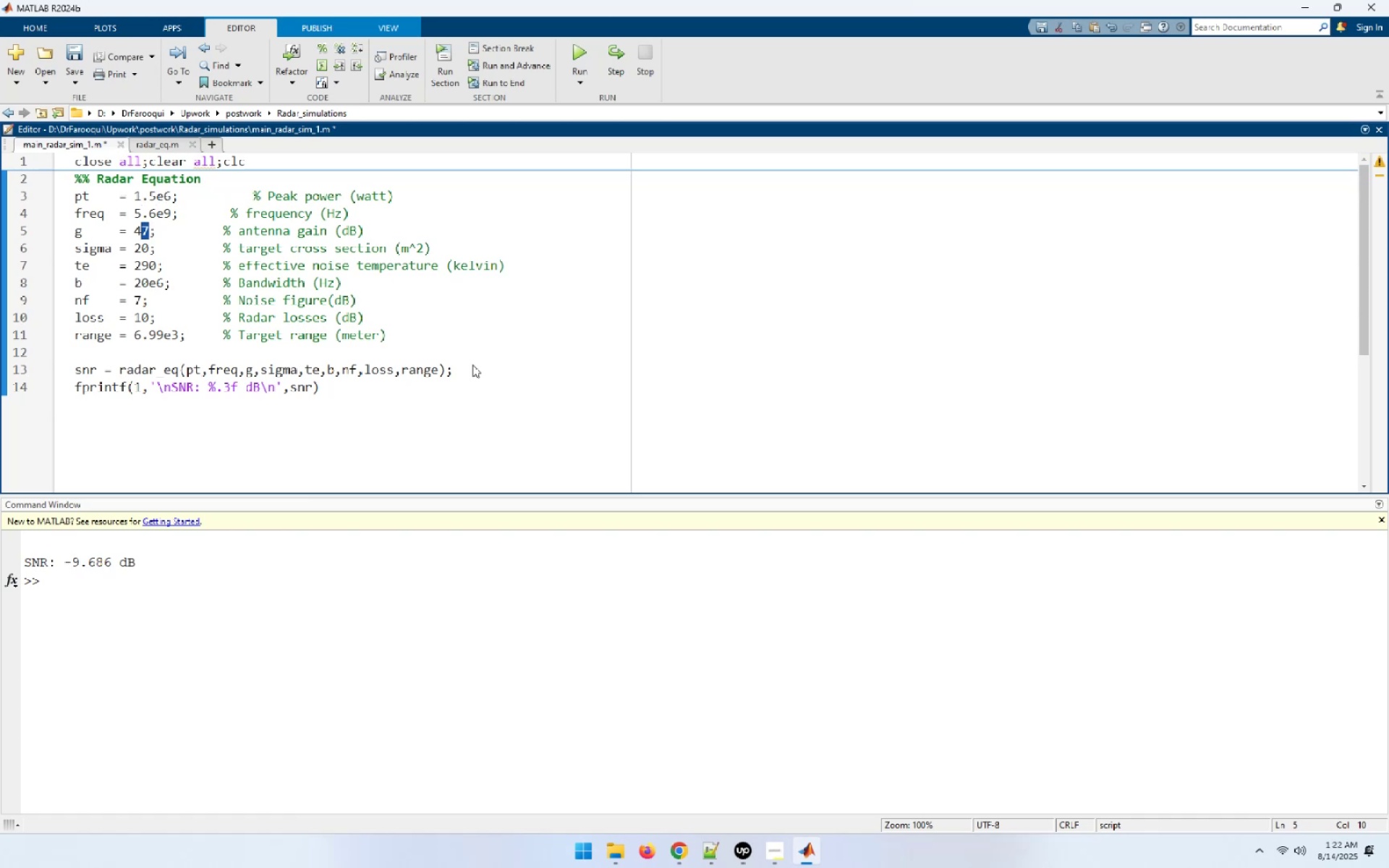 
key(Numpad5)
 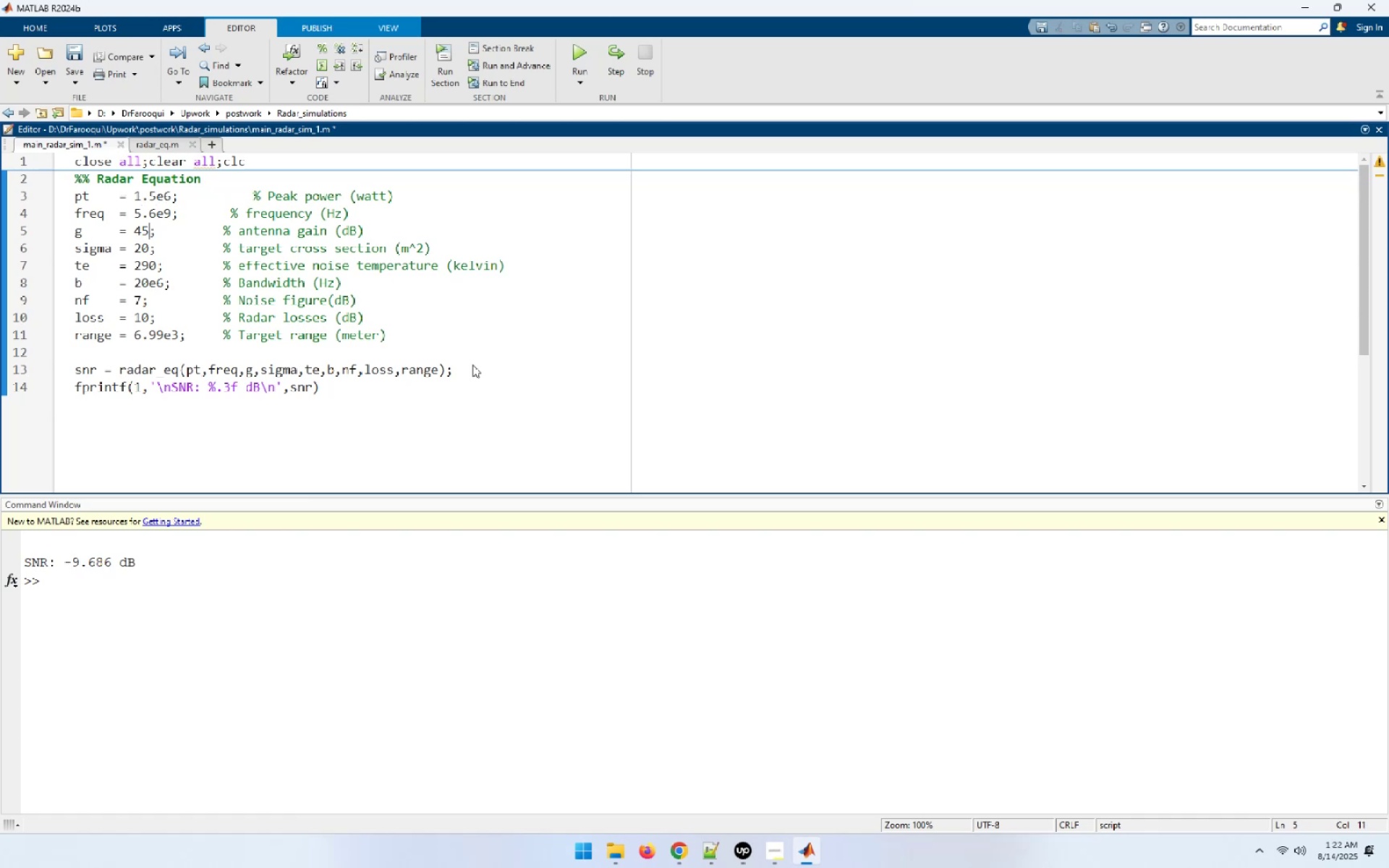 
key(ArrowDown)
 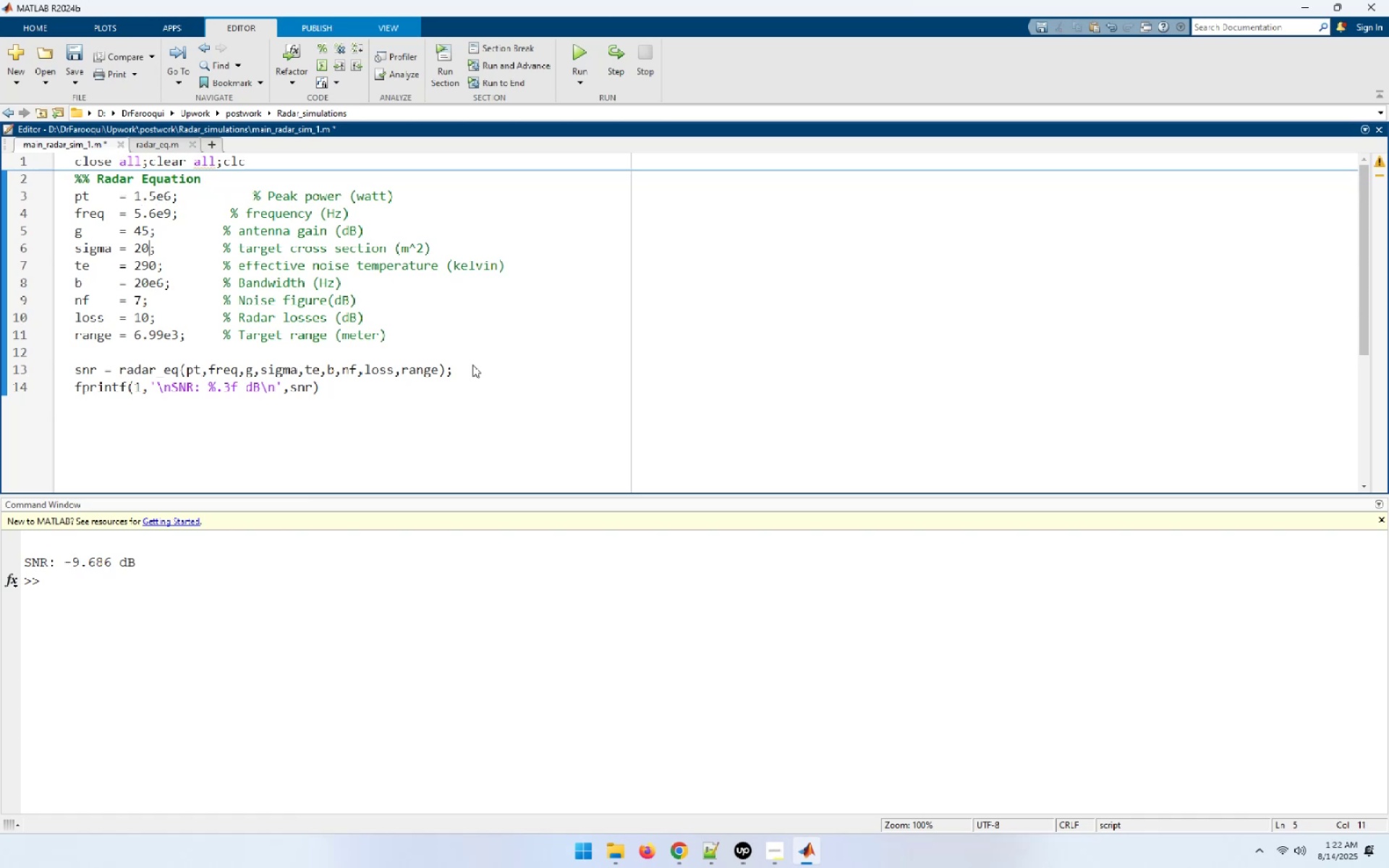 
key(Shift+ArrowLeft)
 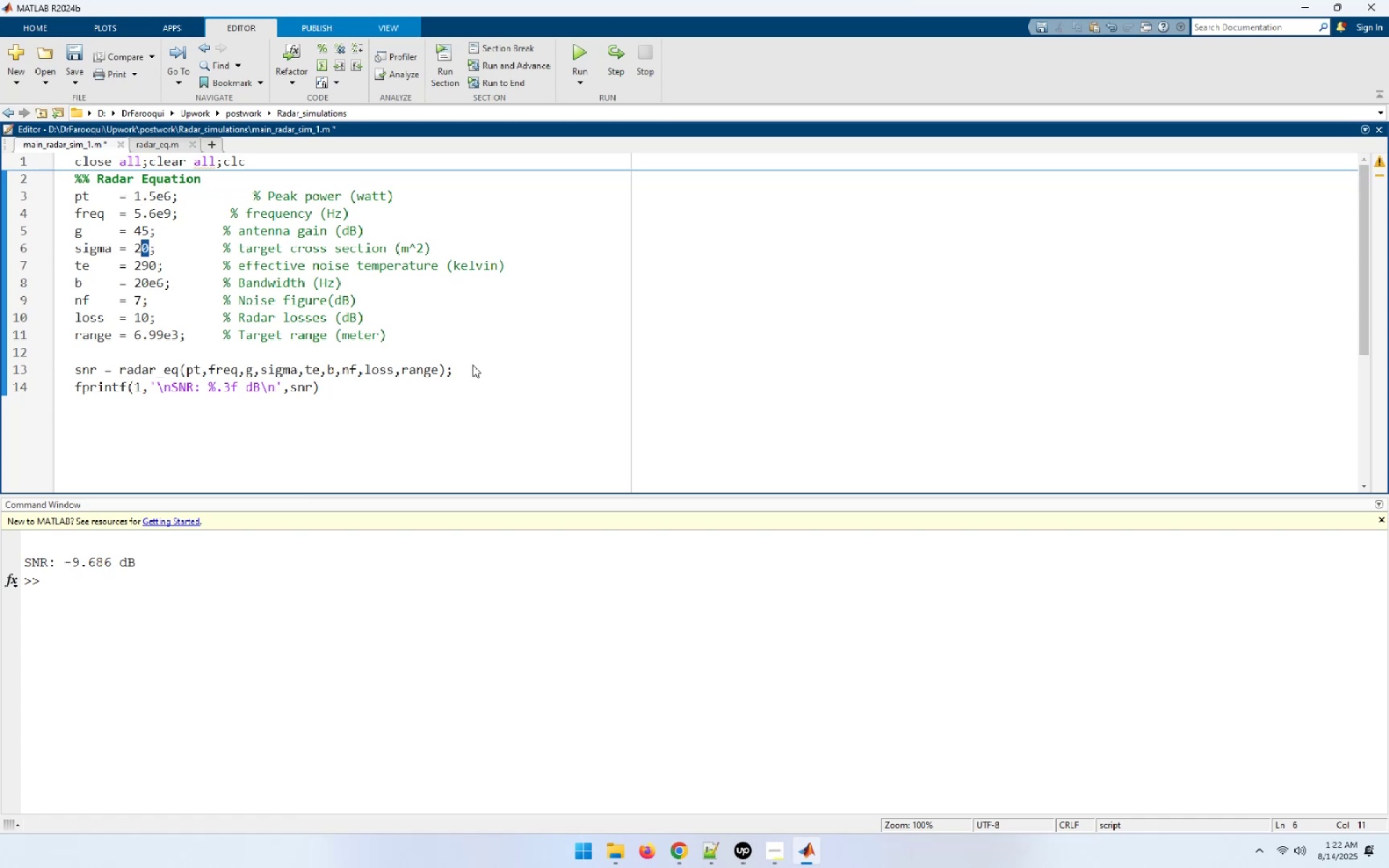 
key(Shift+ArrowLeft)
 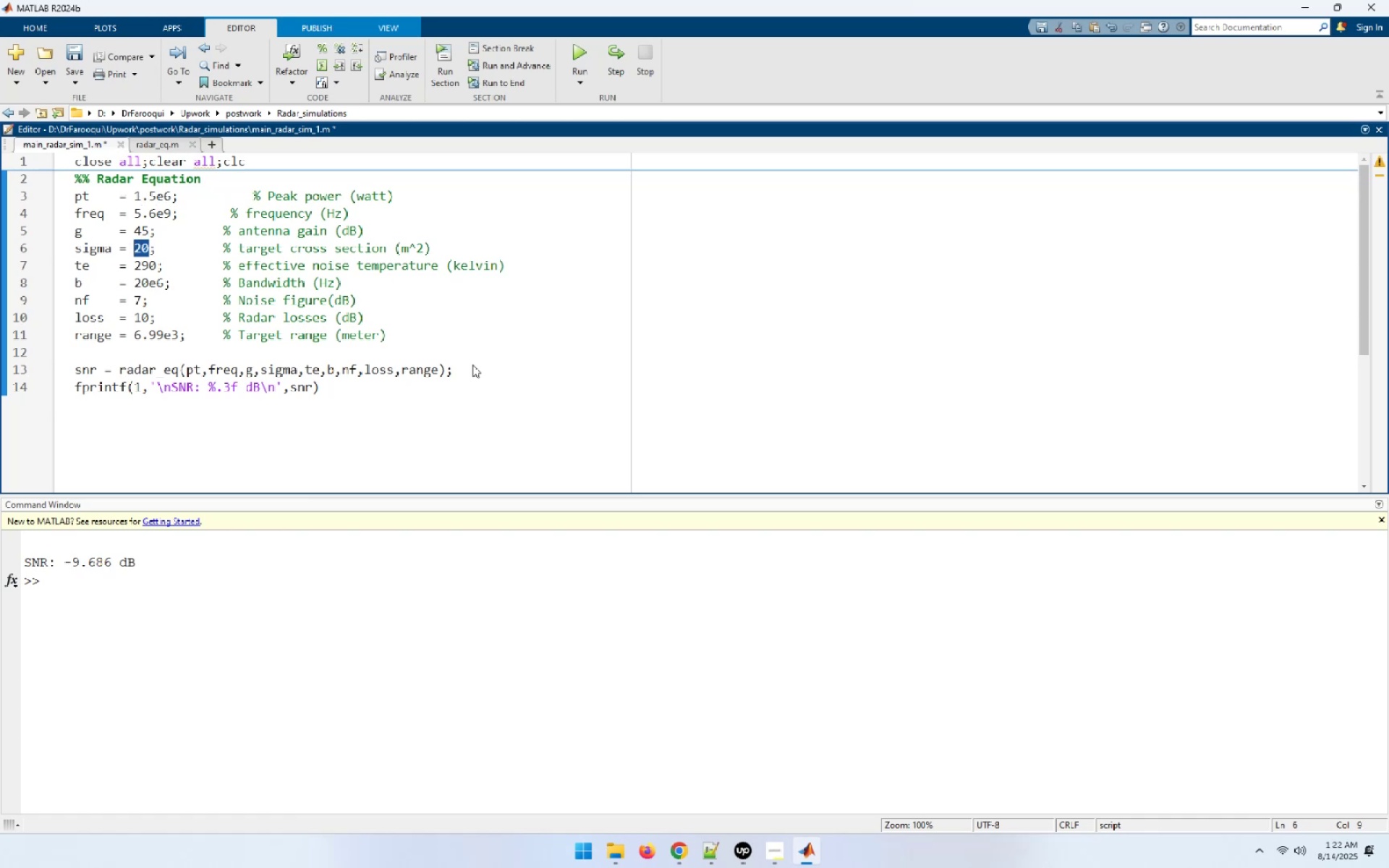 
key(Numpad0)
 